 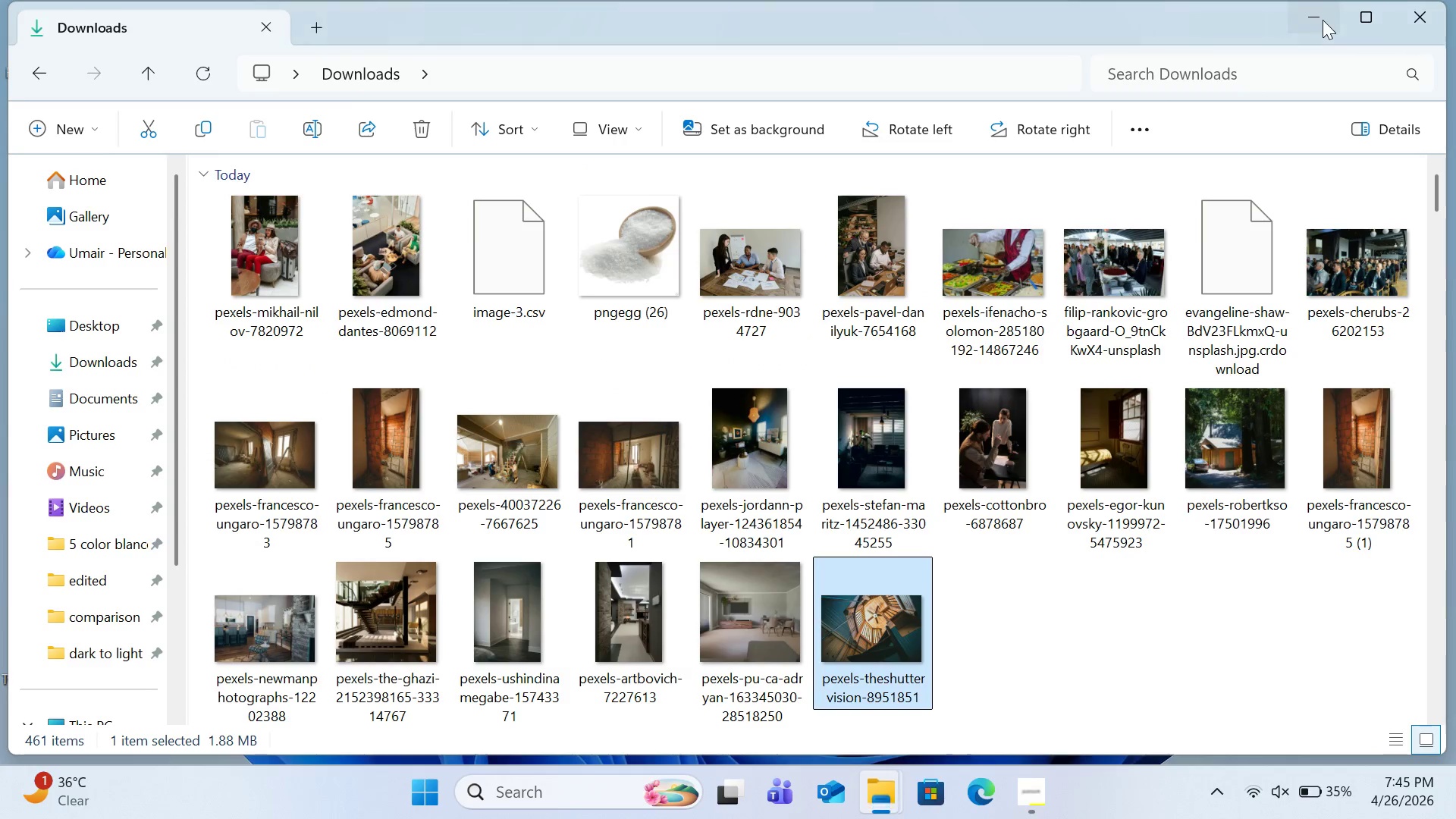 
left_click([1323, 20])
 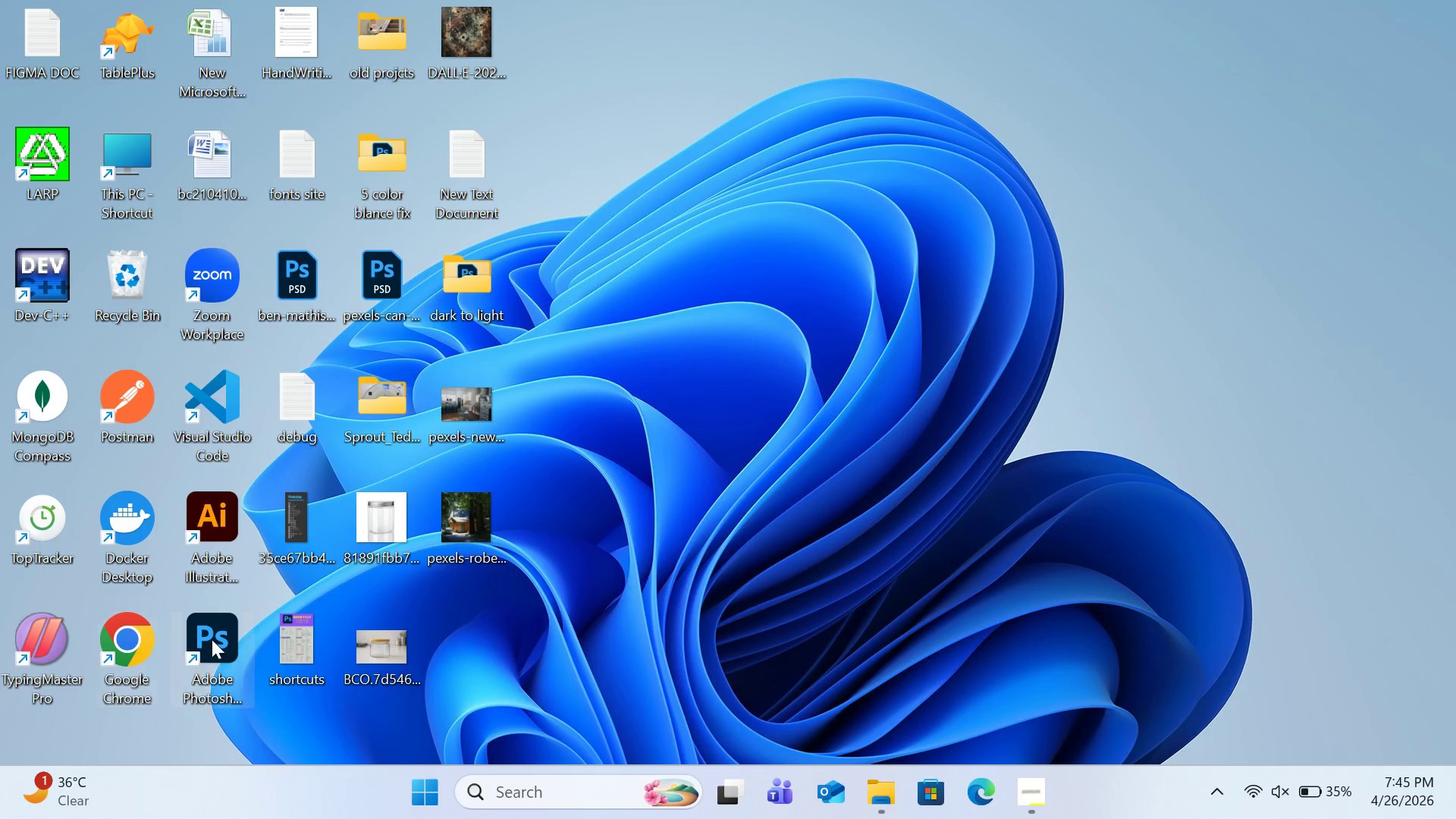 
double_click([221, 639])
 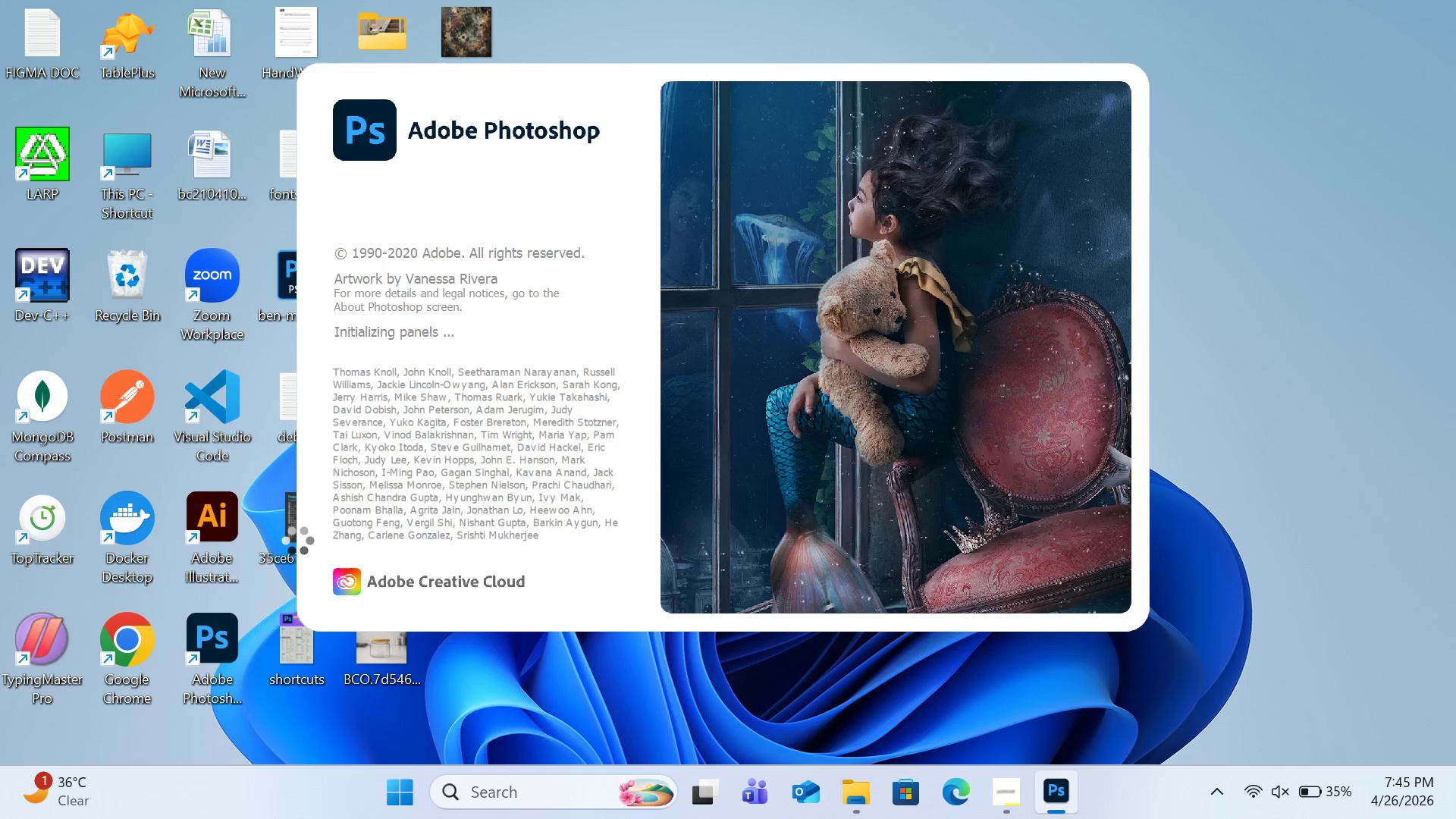 
wait(17.32)
 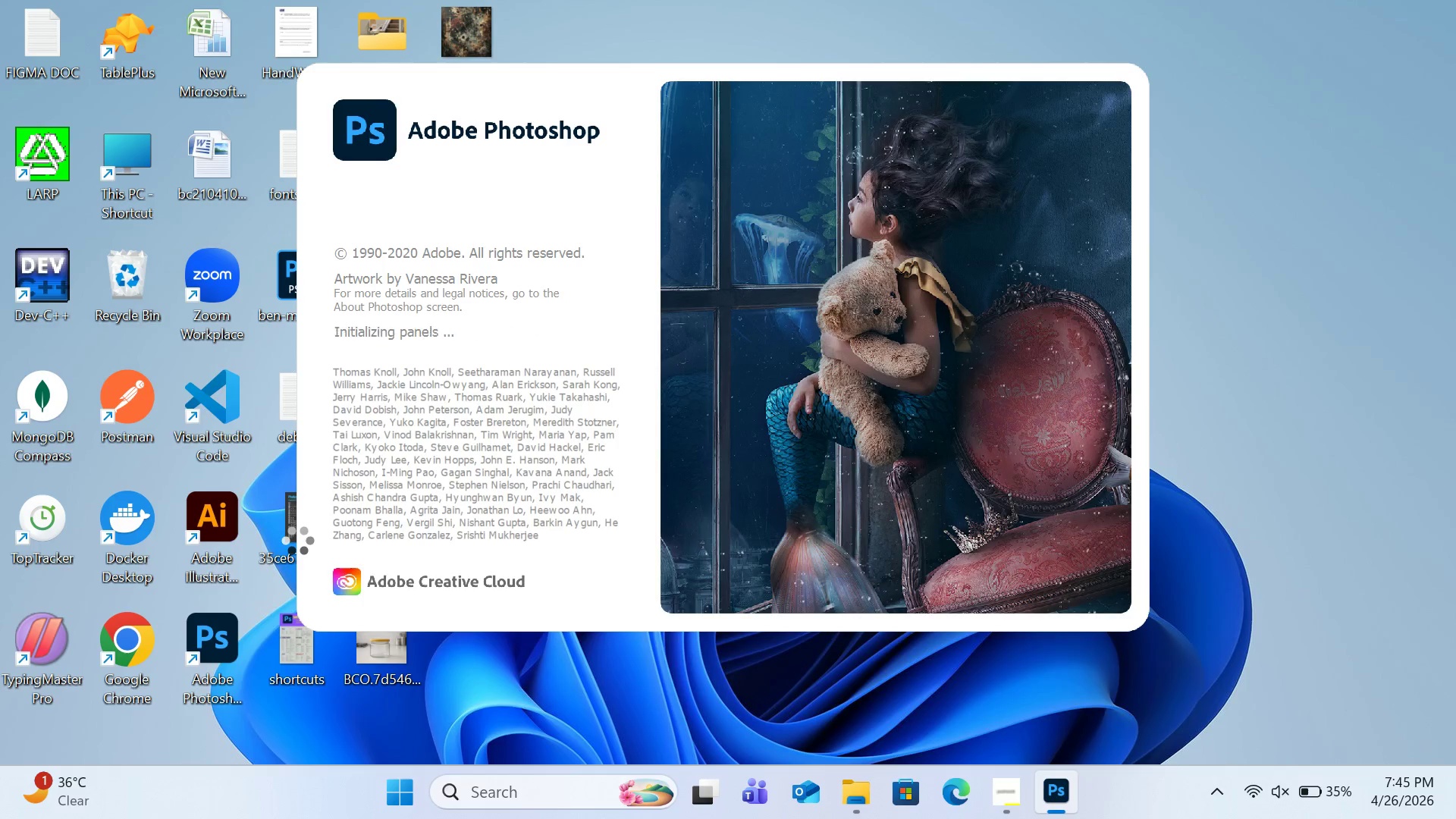 
mouse_move([867, 775])
 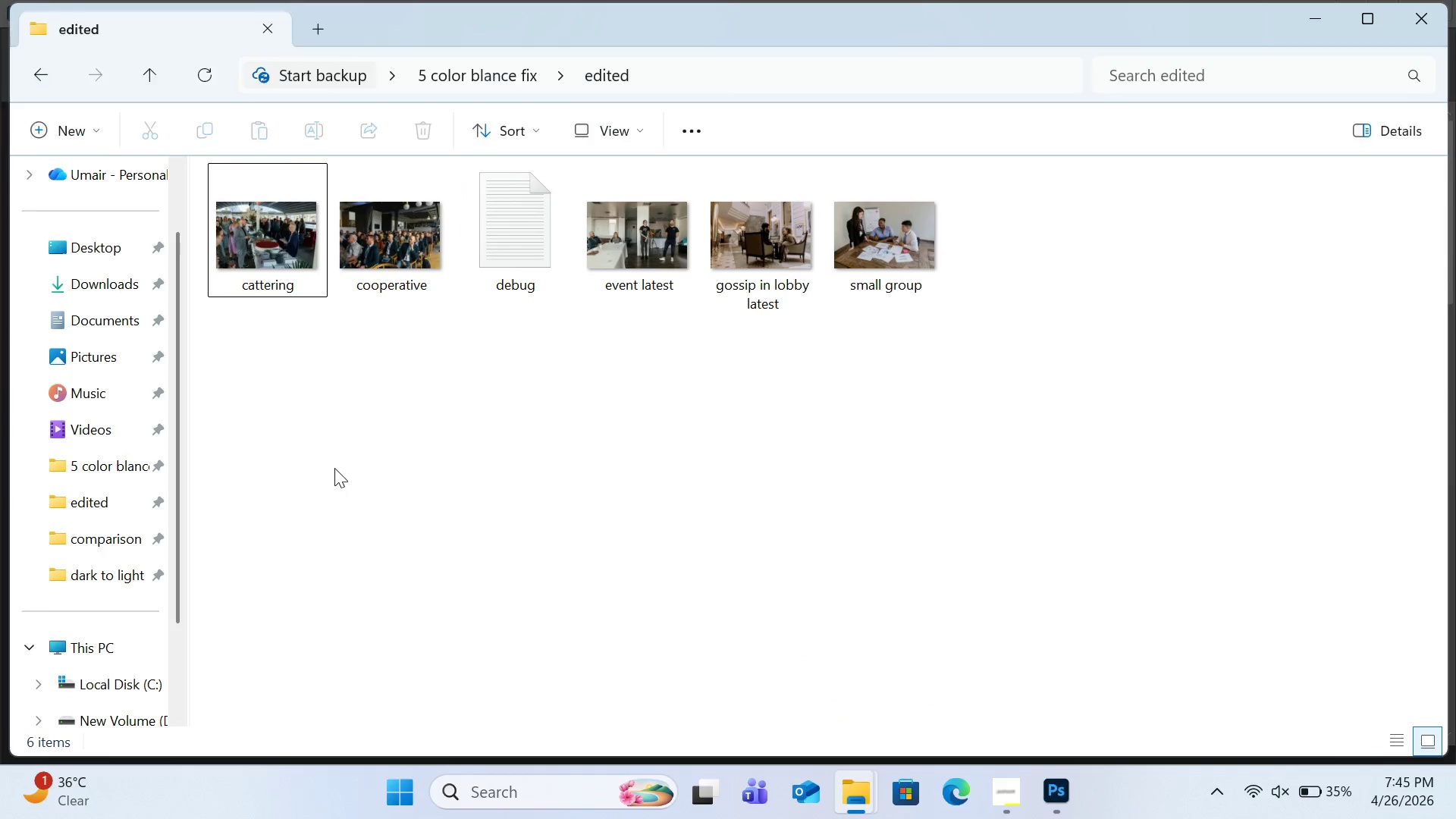 
left_click([1455, 0])
 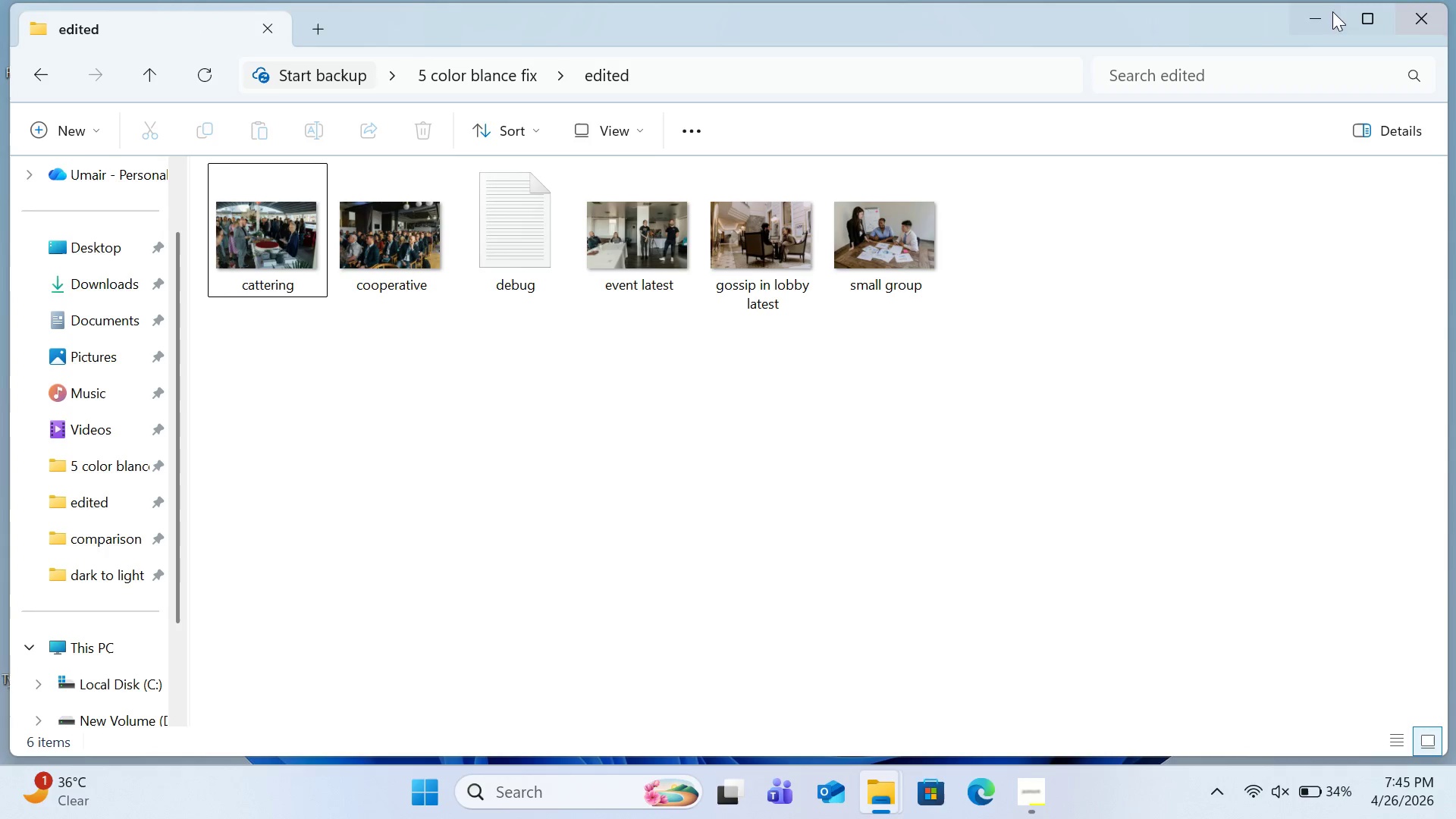 
left_click([1326, 12])
 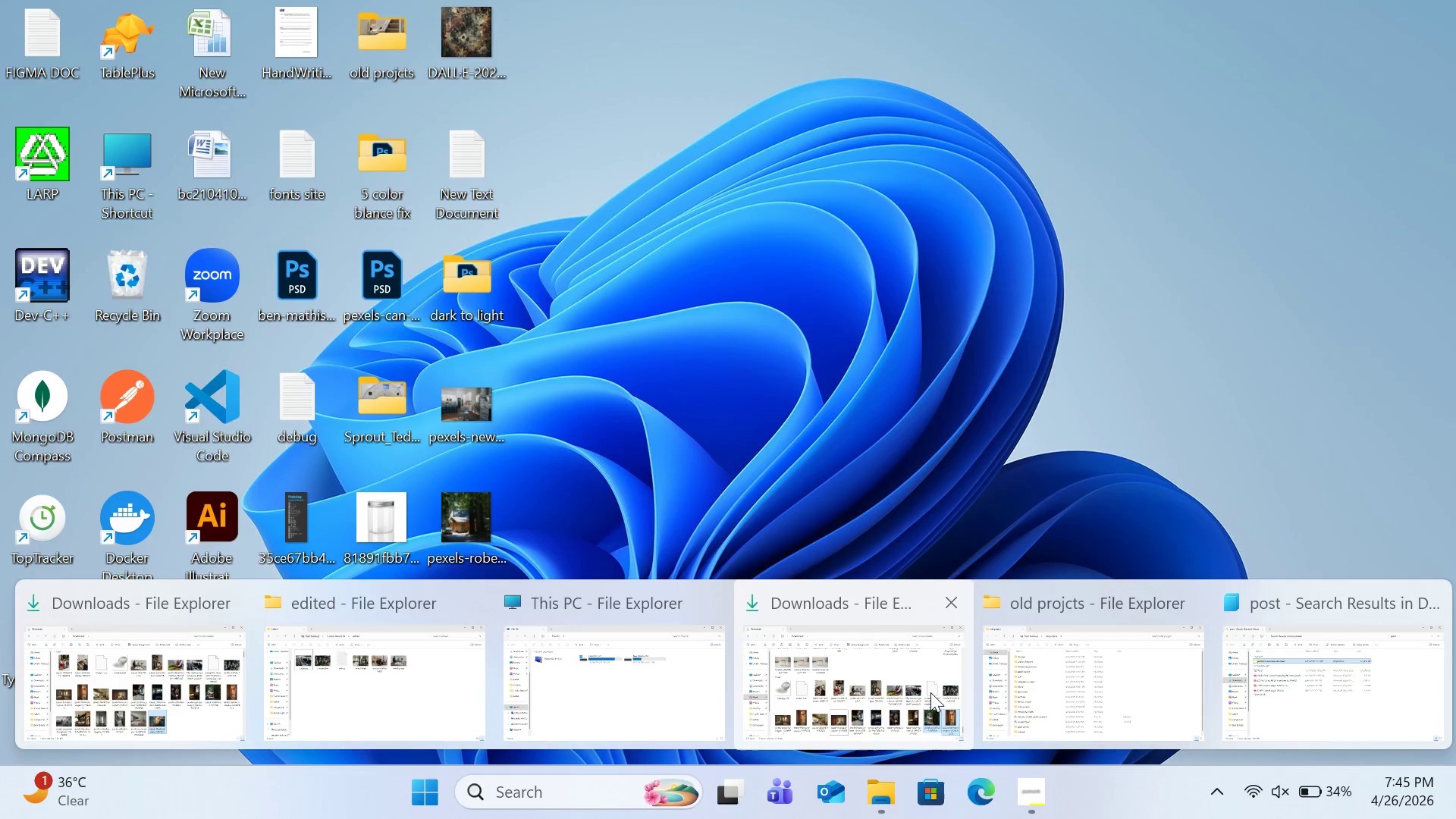 
left_click([958, 612])
 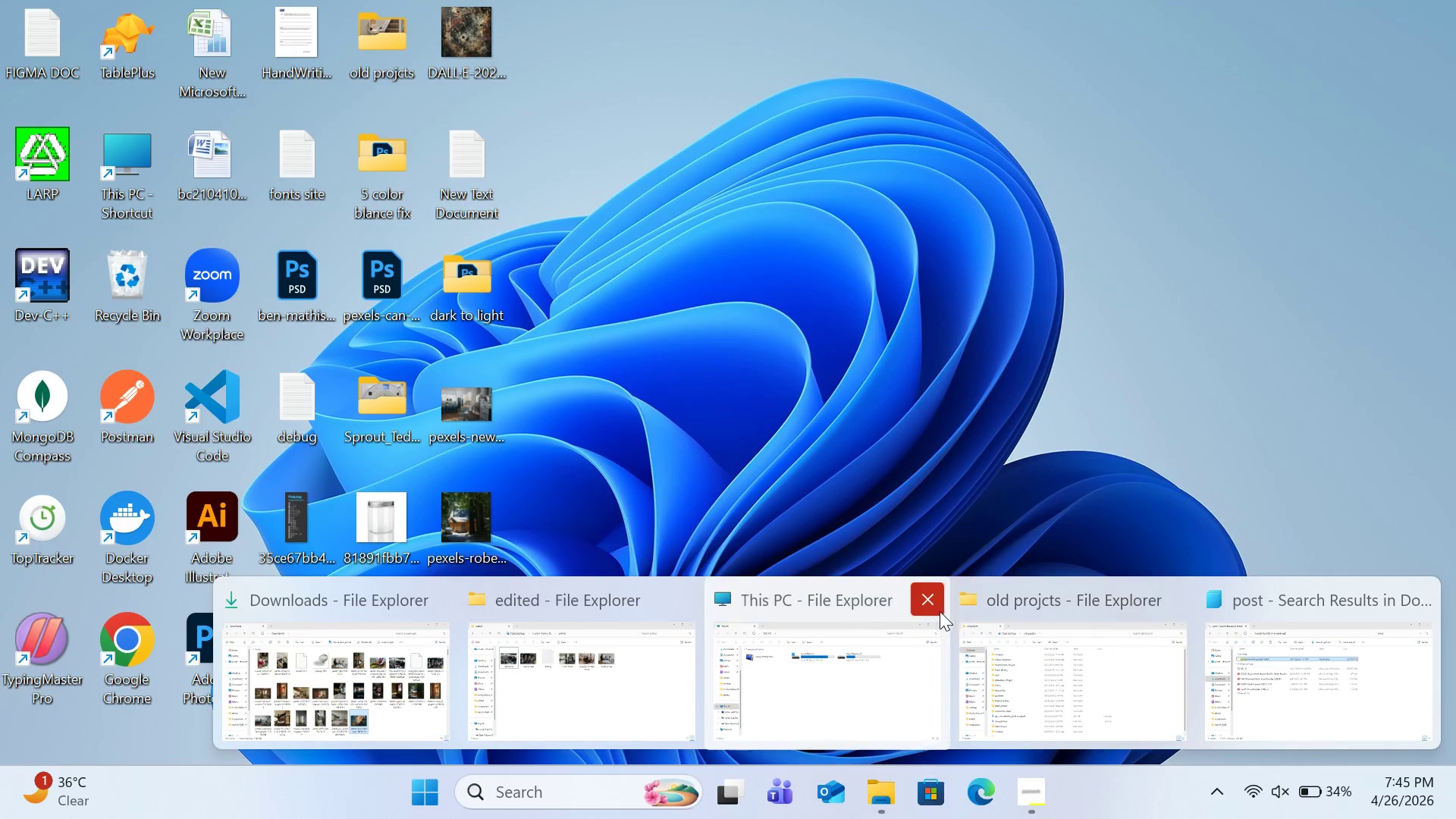 
left_click([934, 610])
 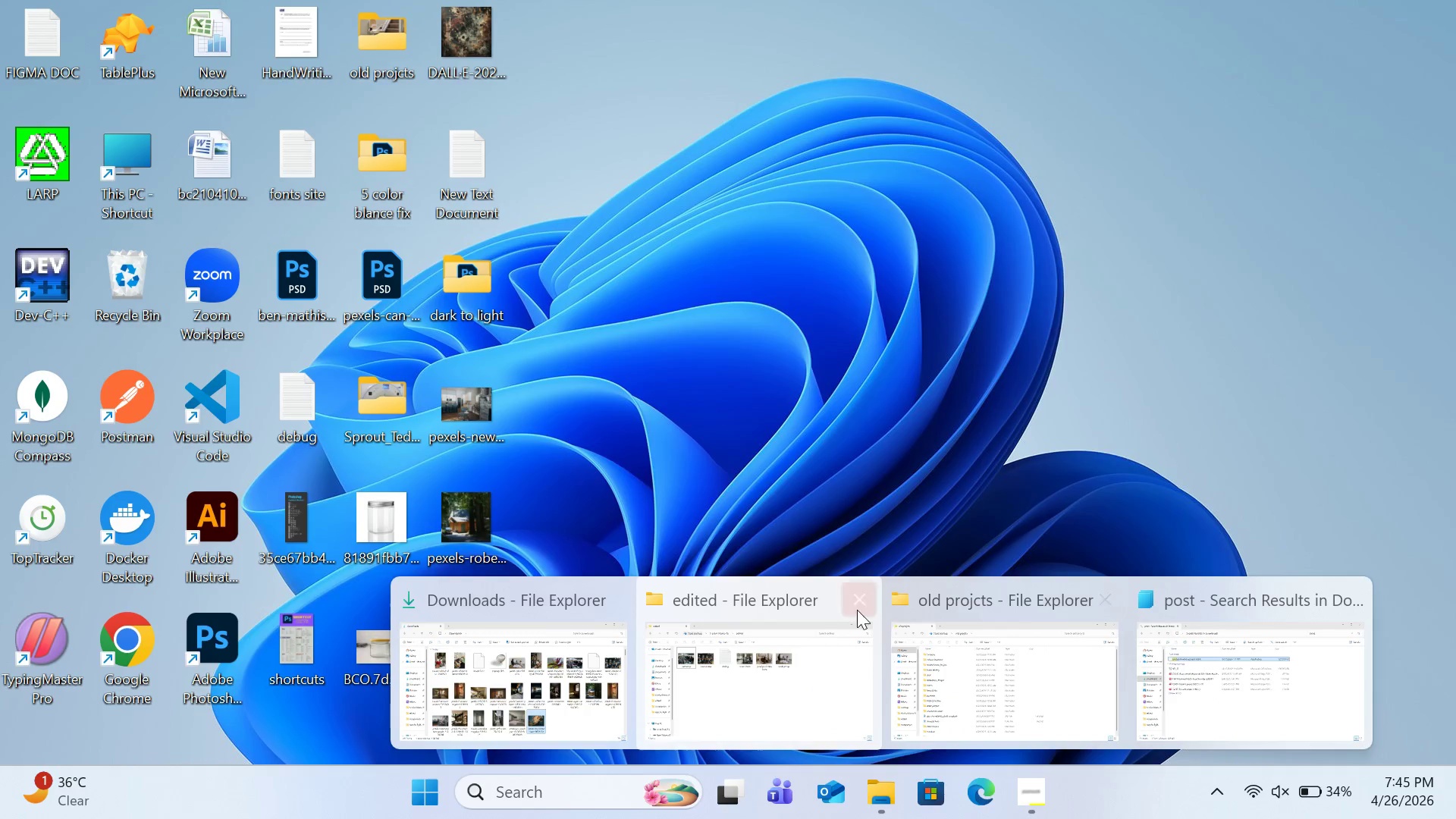 
left_click([853, 610])
 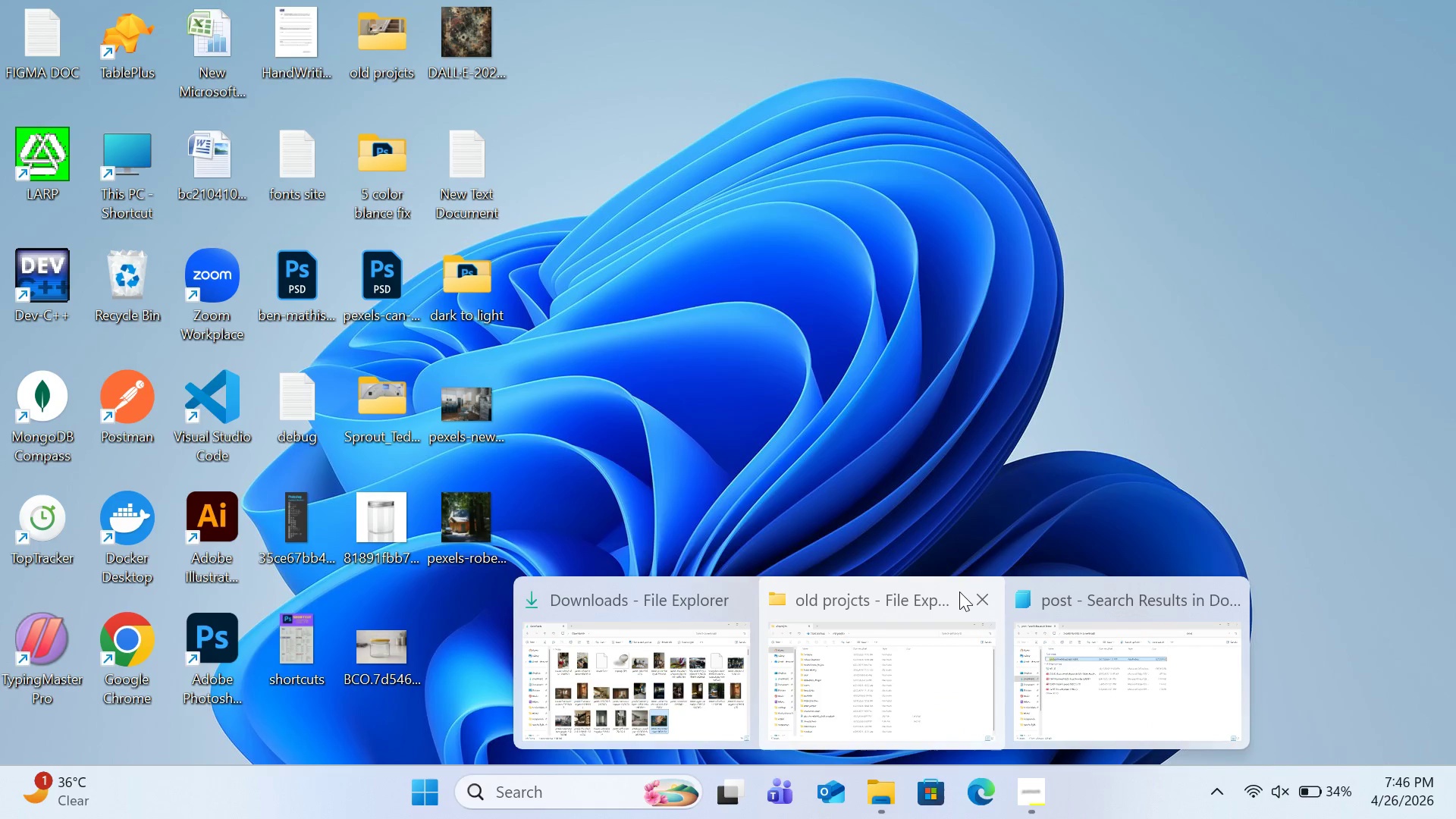 
left_click([977, 598])
 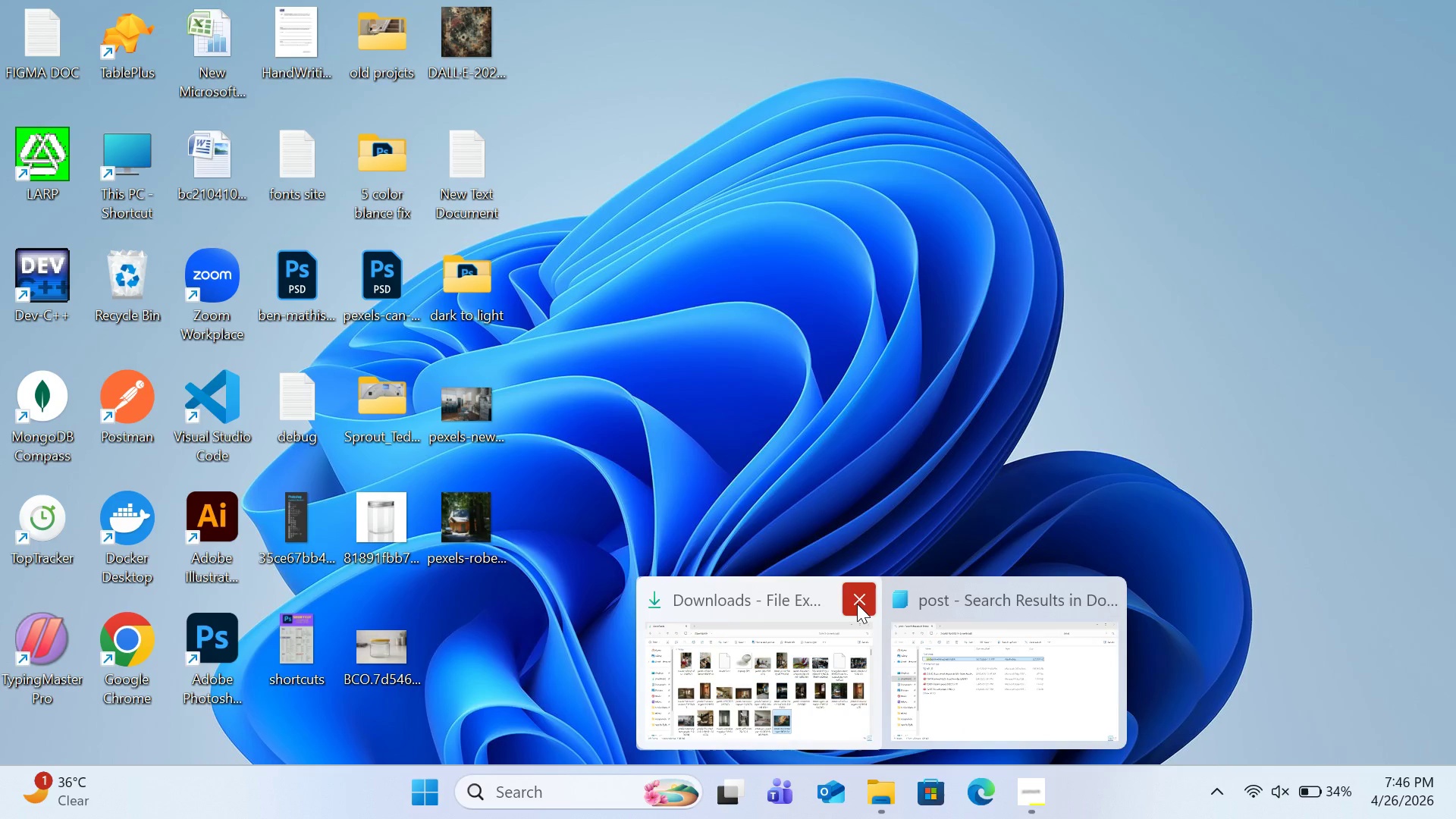 
left_click([857, 604])
 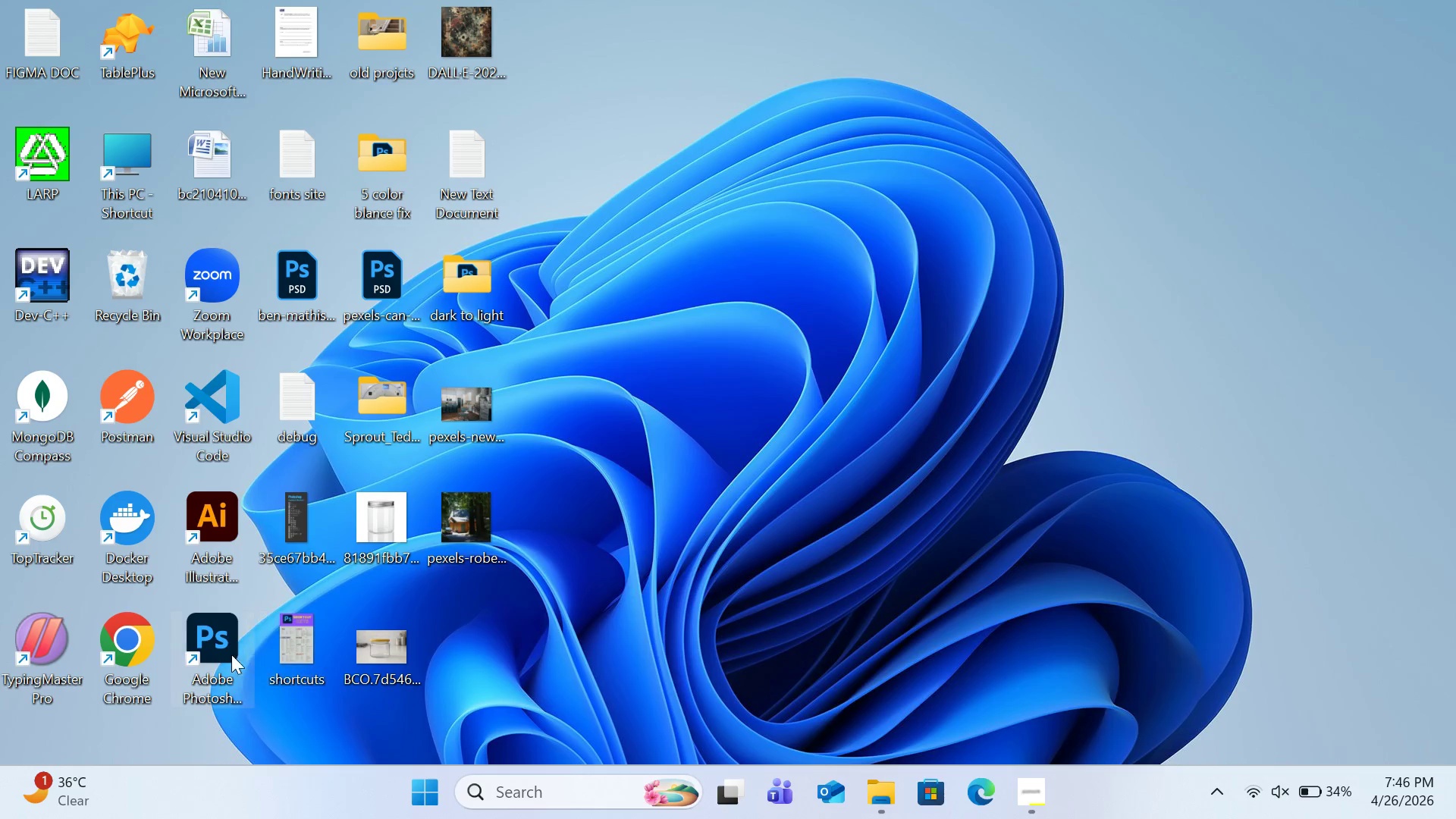 
double_click([208, 656])
 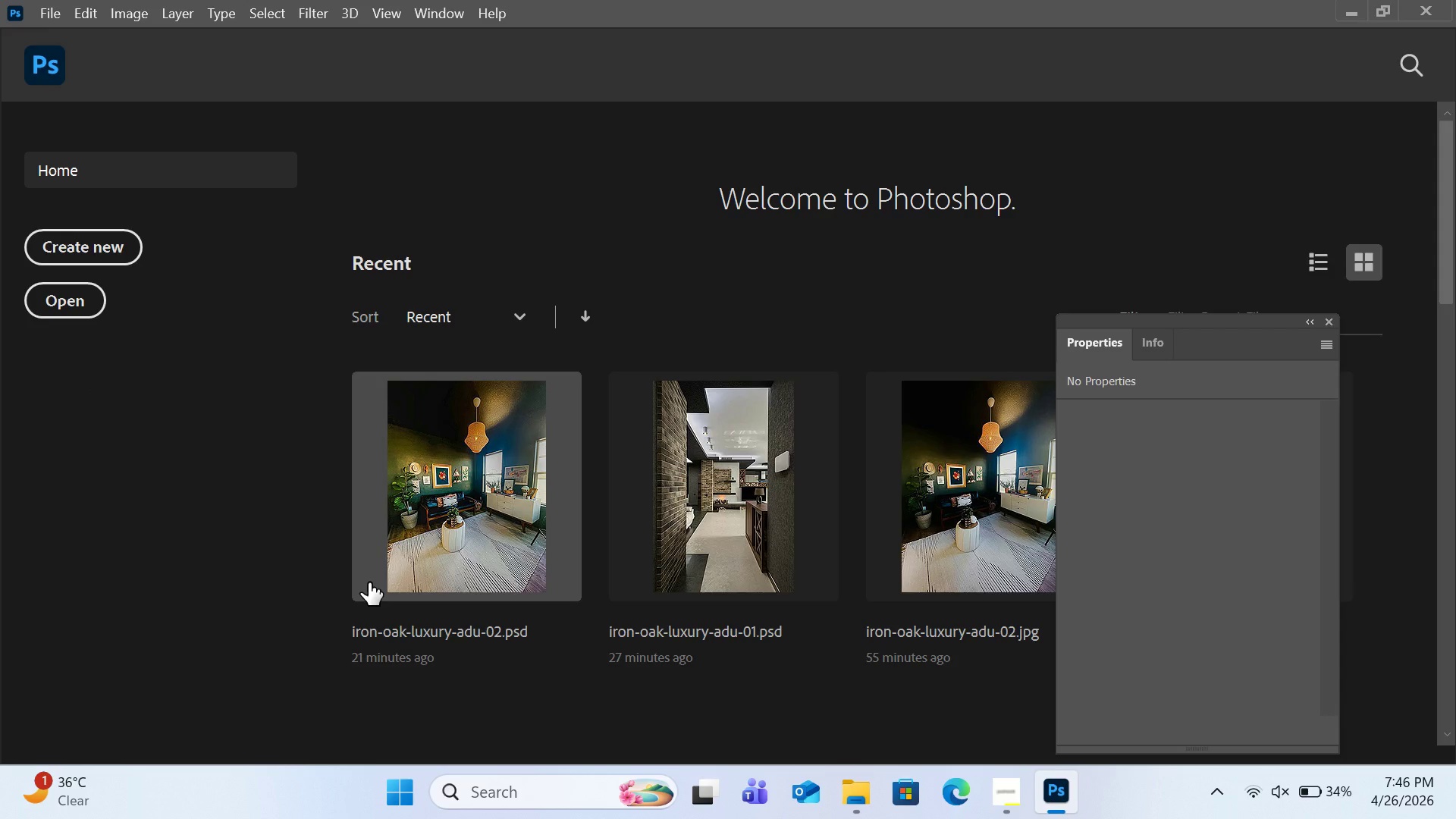 
wait(22.98)
 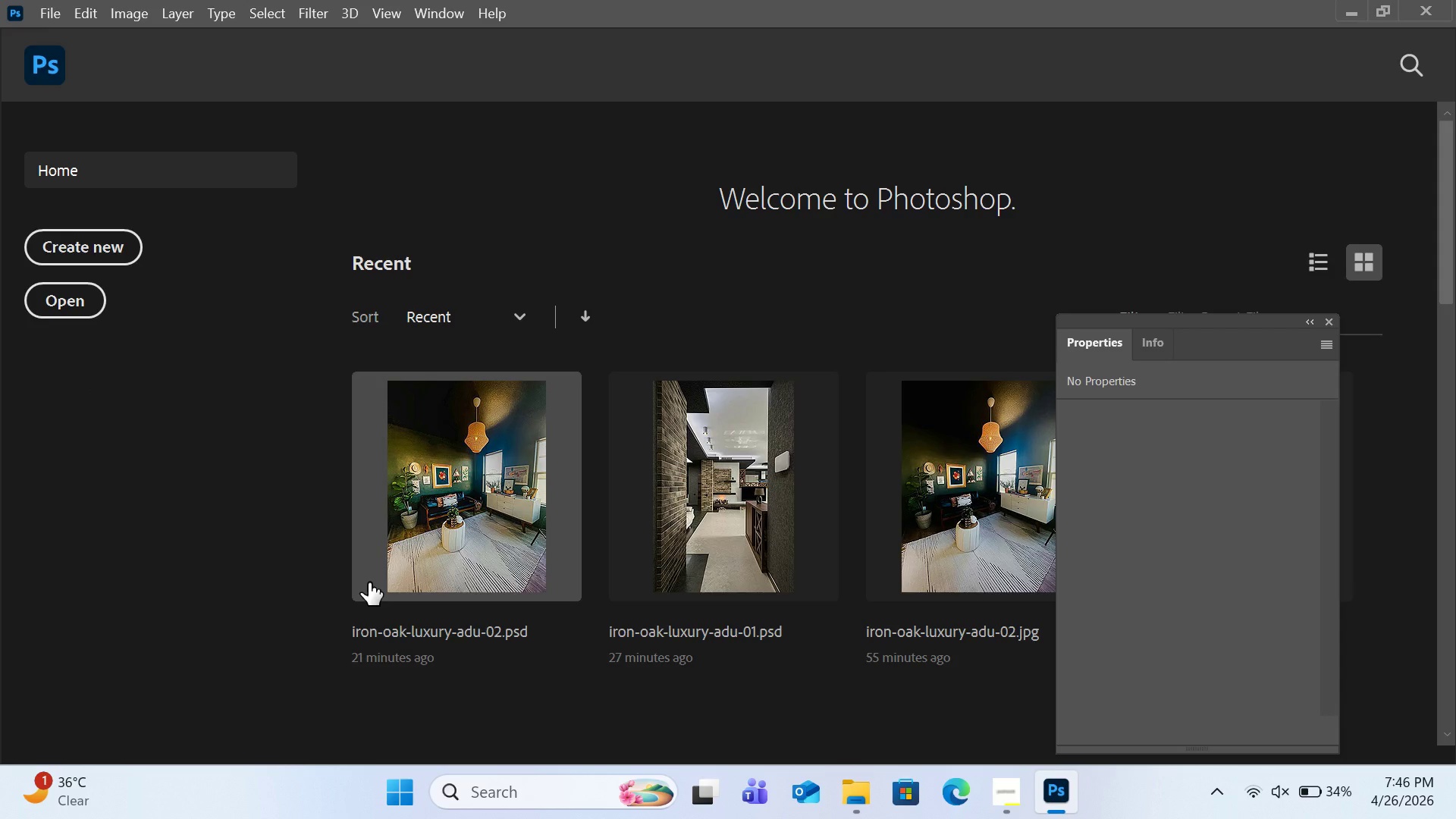 
left_click([45, 22])
 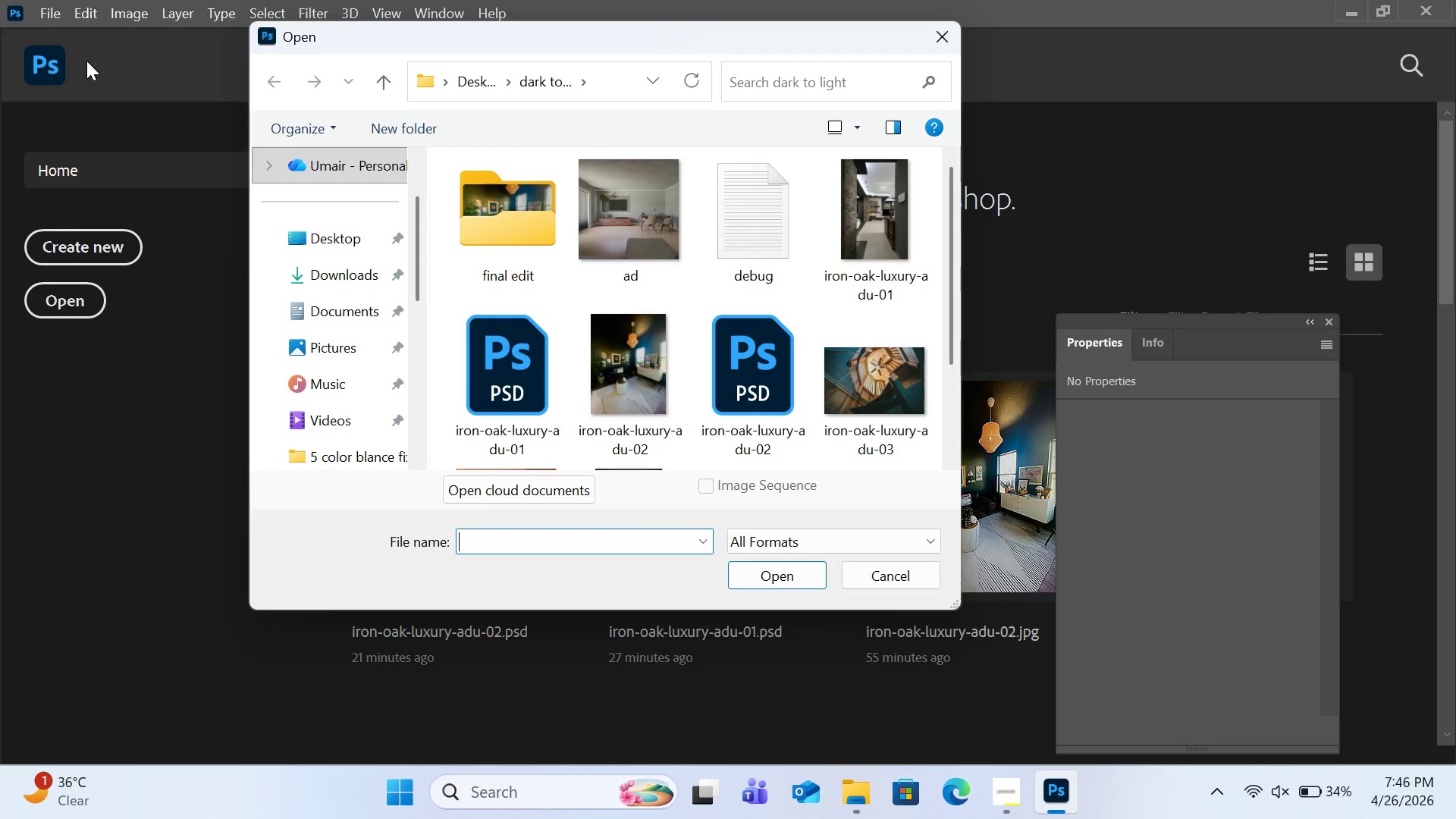 
wait(25.0)
 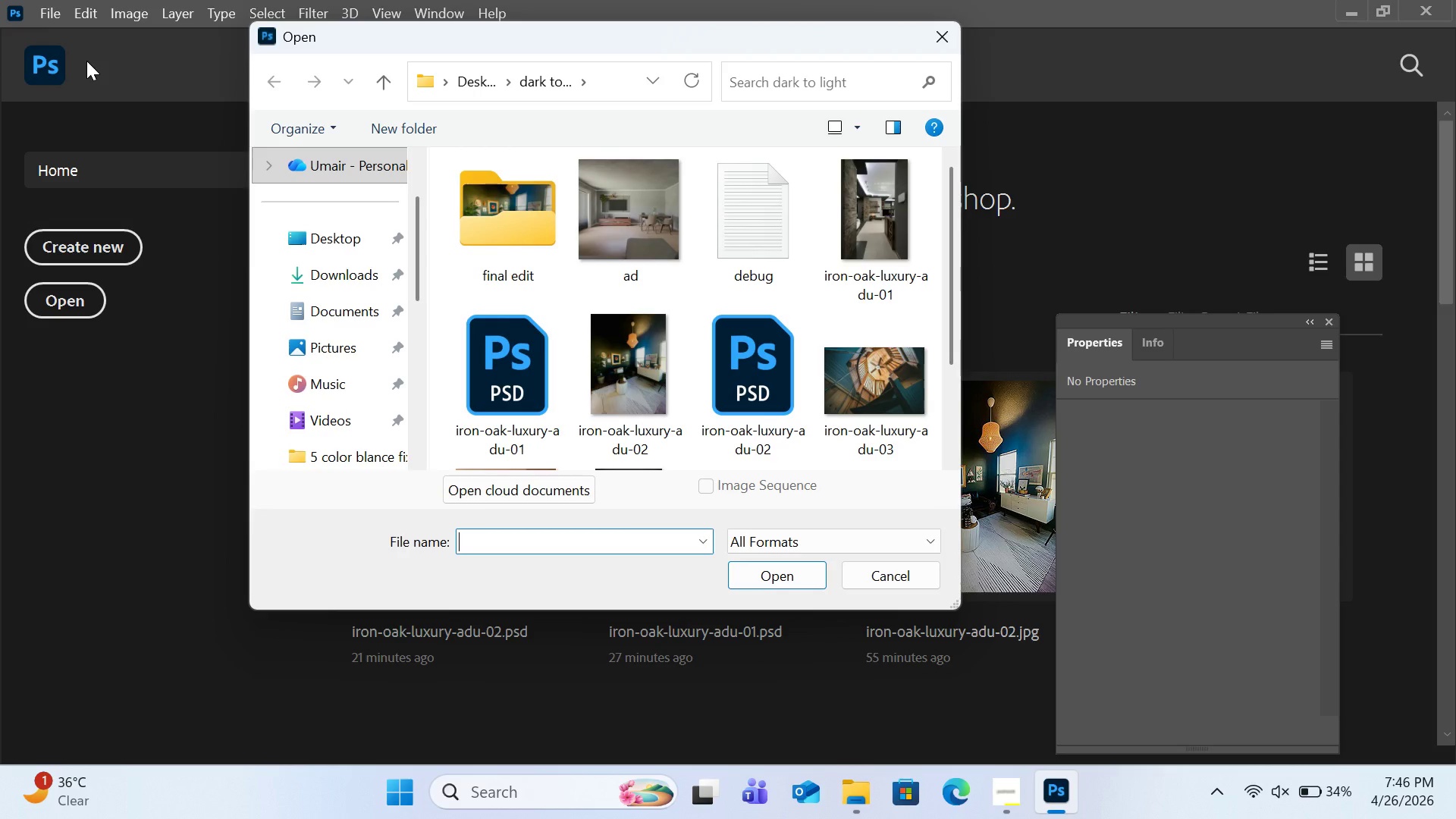 
left_click([855, 384])
 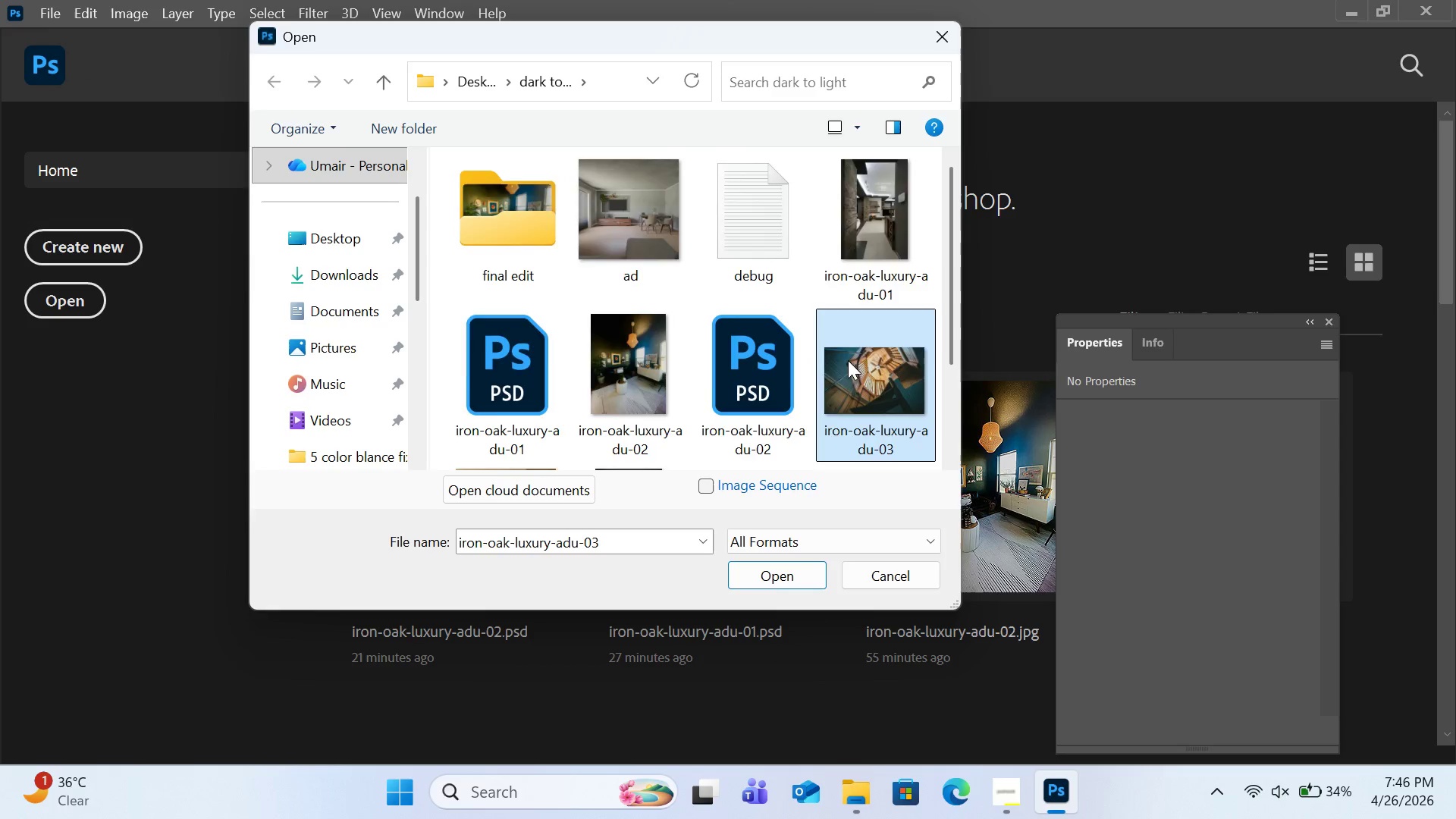 
scroll: coordinate [848, 356], scroll_direction: down, amount: 1.0
 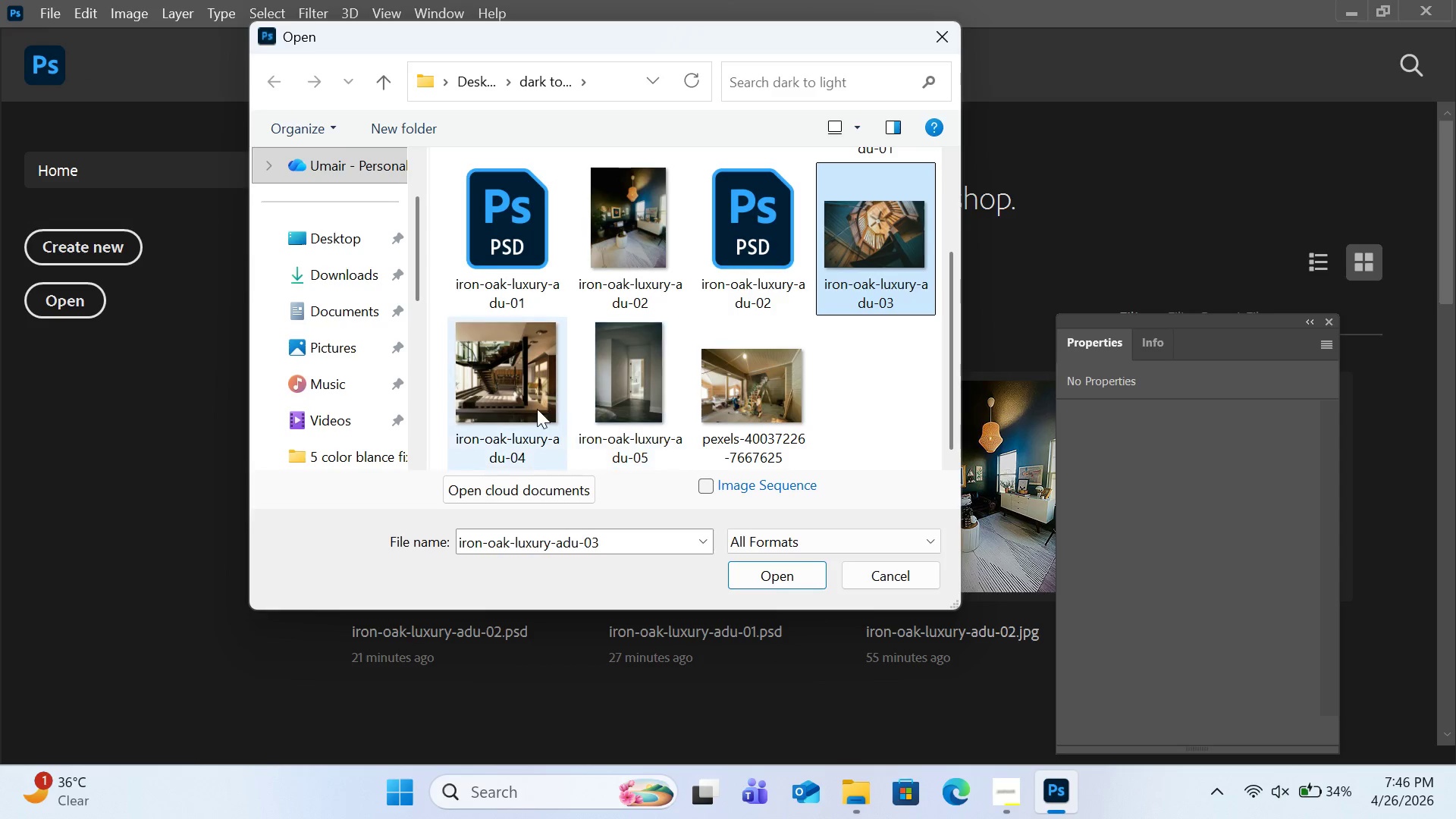 
double_click([516, 410])
 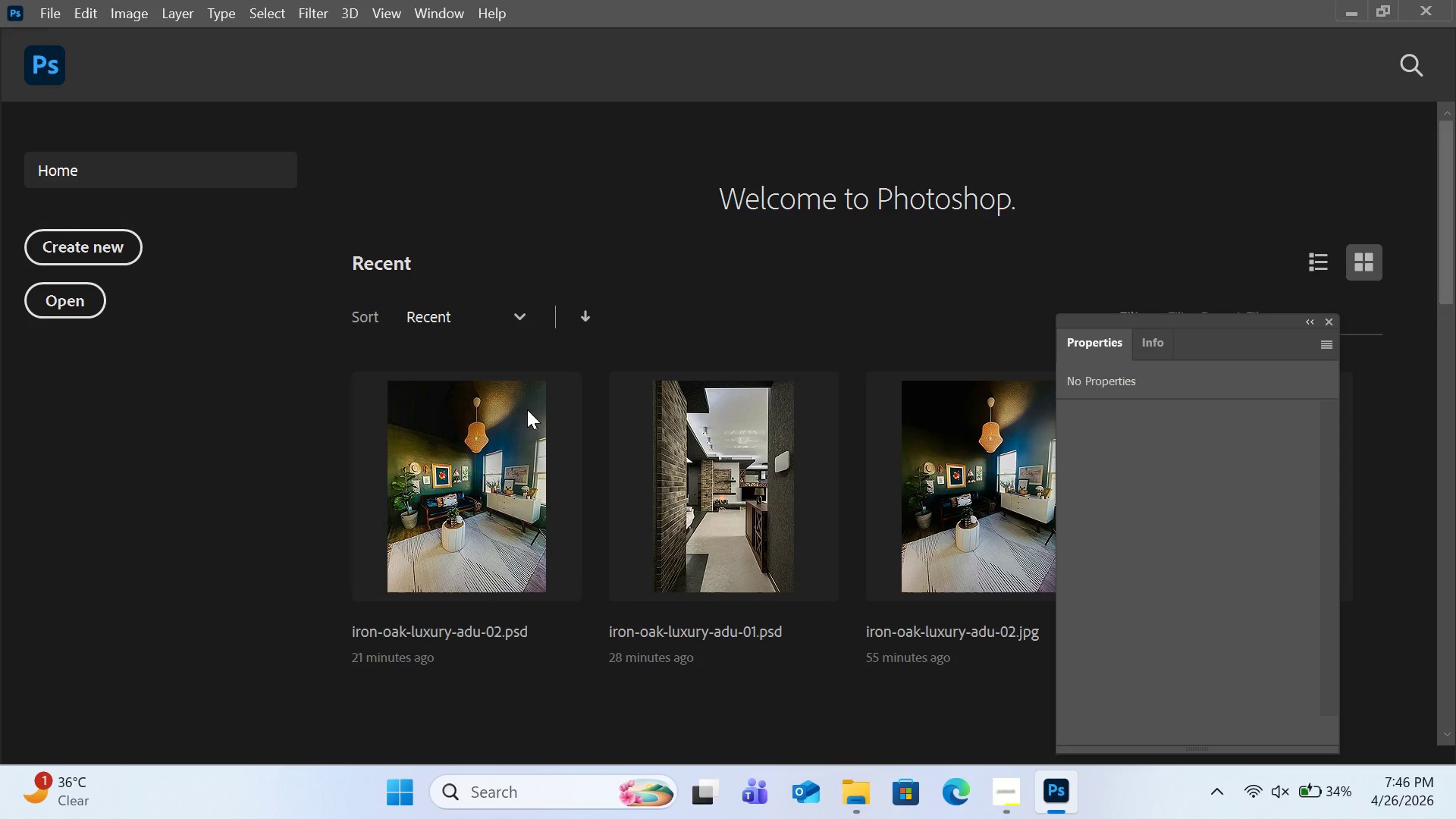 
mouse_move([1453, 466])
 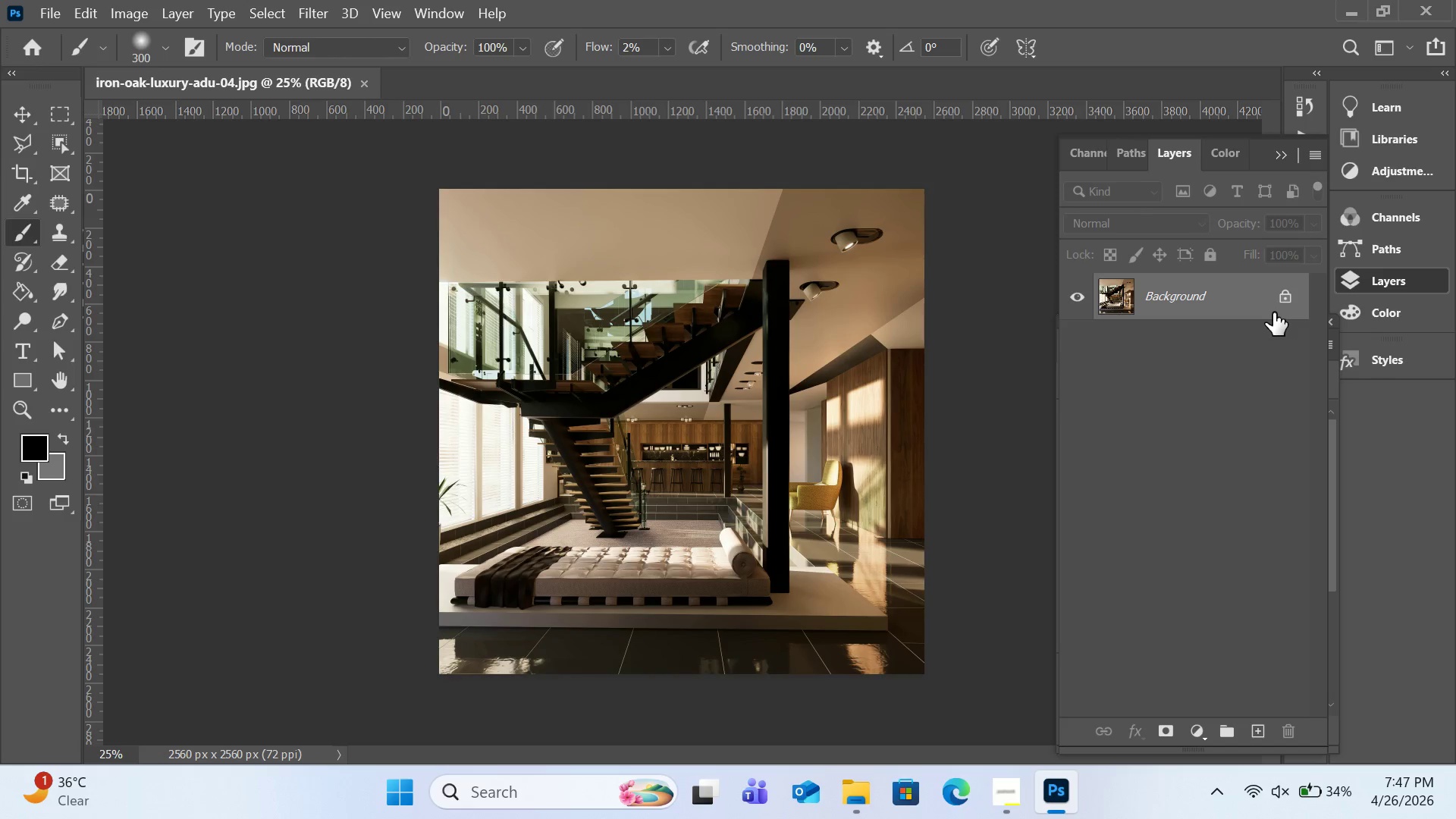 
right_click([1243, 307])
 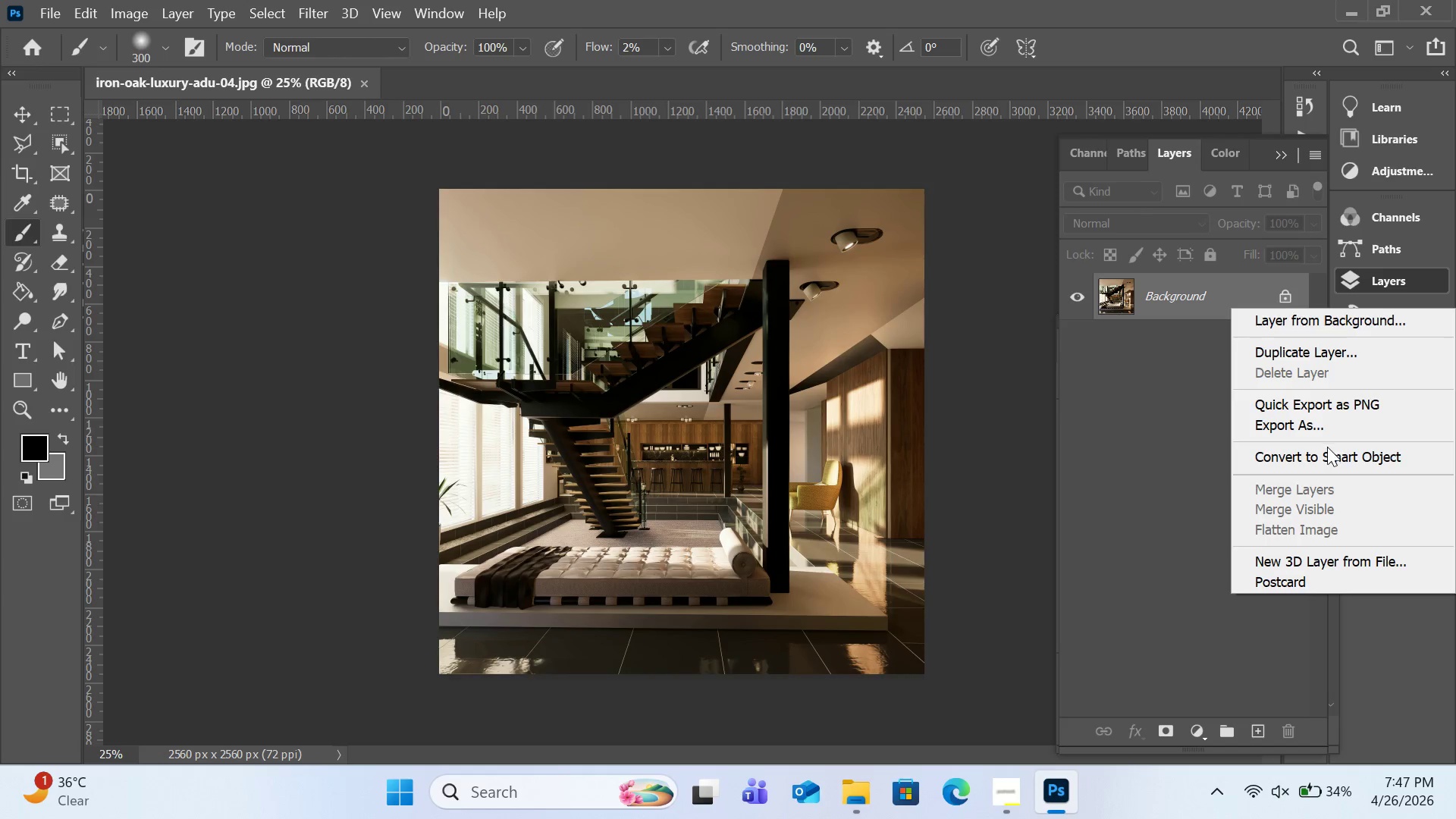 
left_click([1328, 455])
 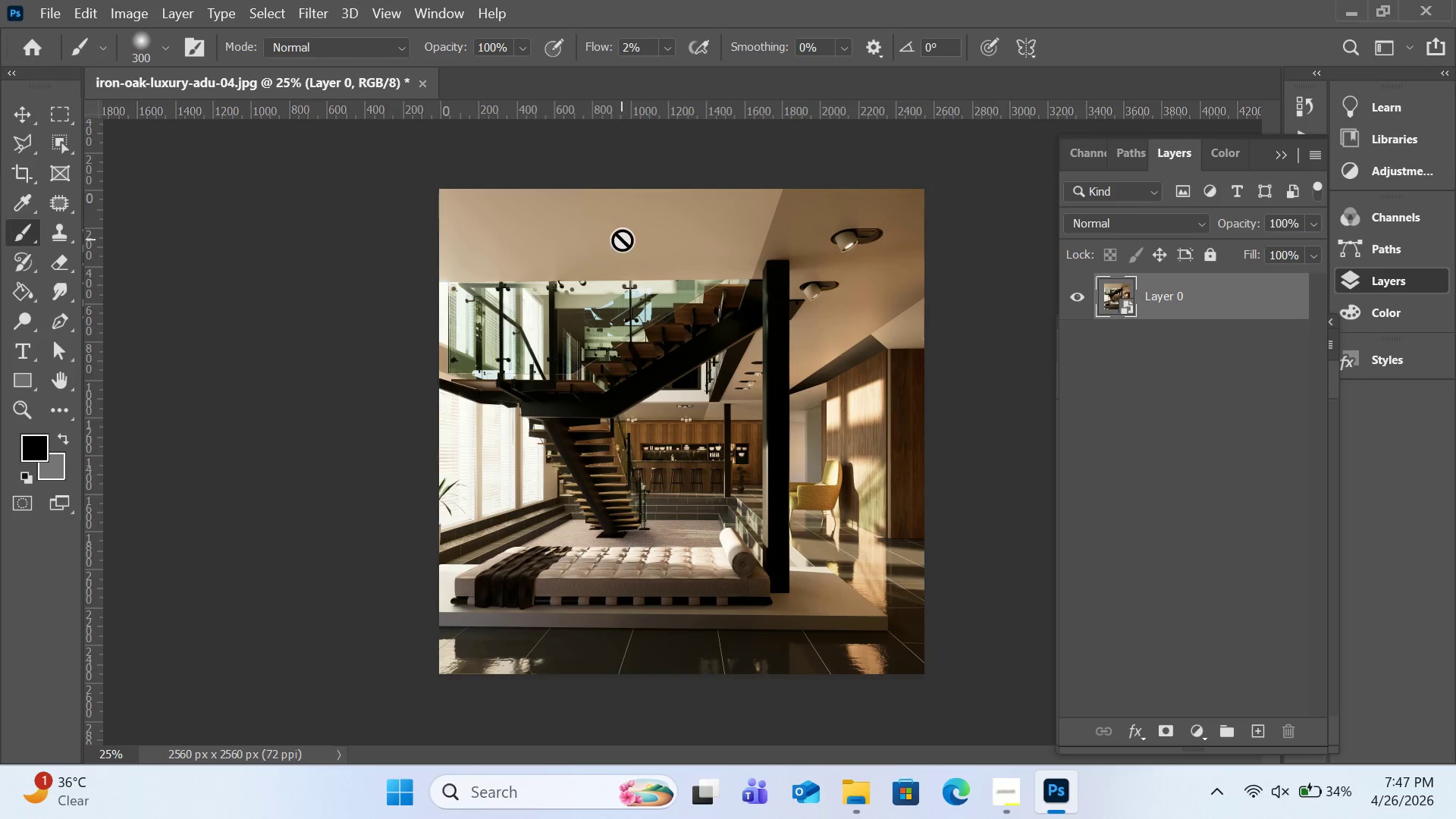 
wait(13.55)
 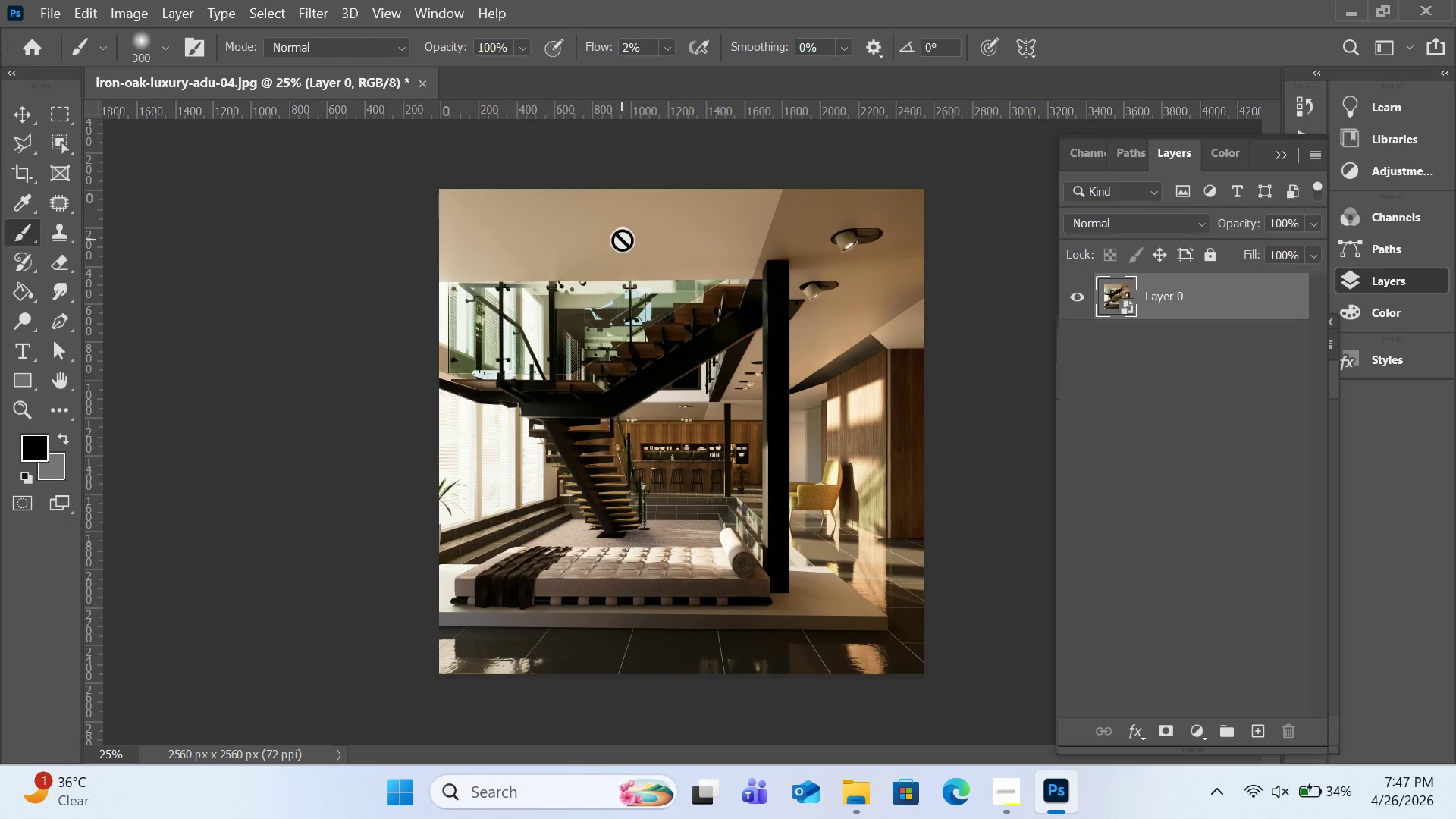 
left_click([425, 82])
 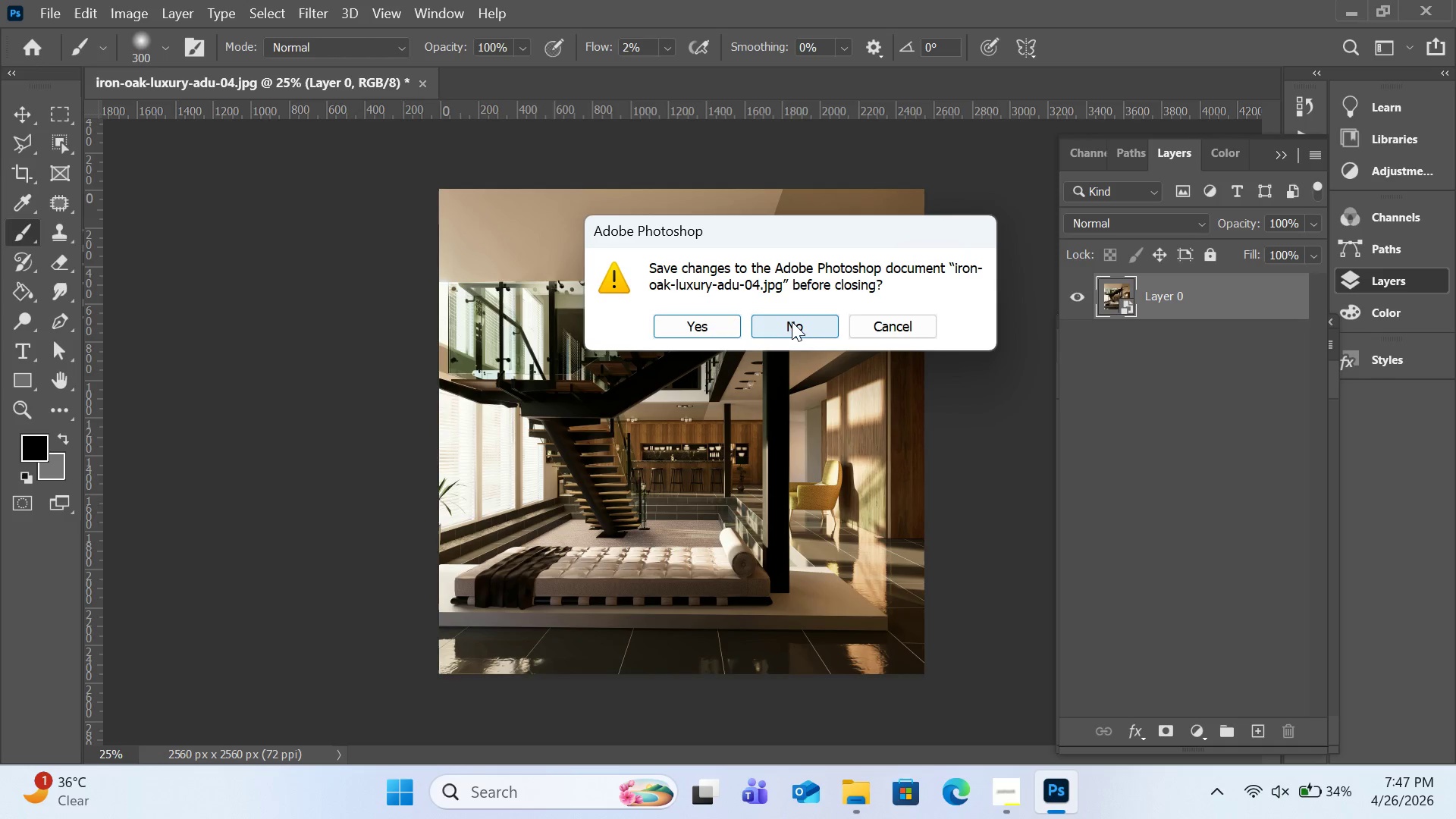 
left_click([792, 322])
 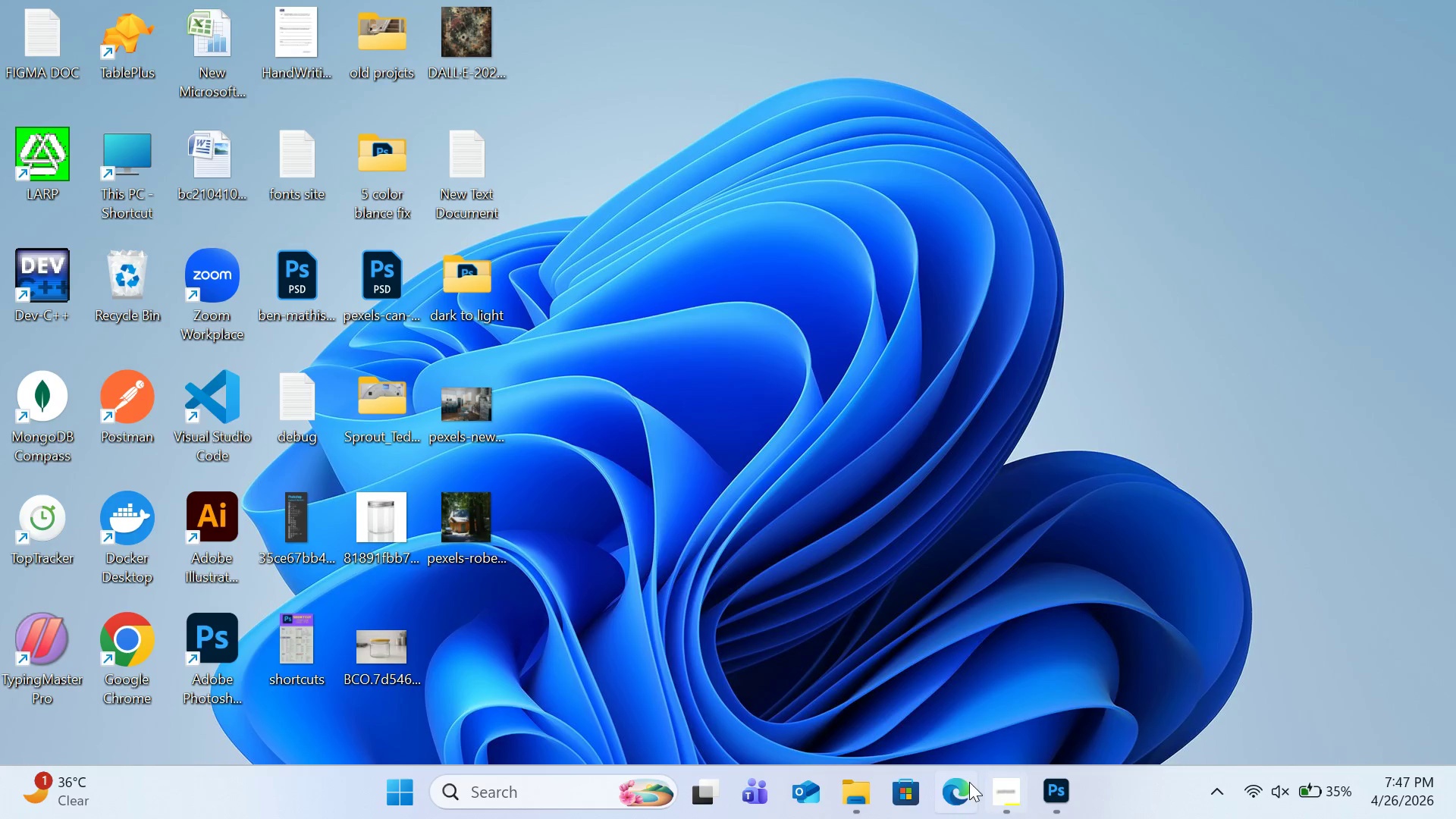 
mouse_move([887, 701])
 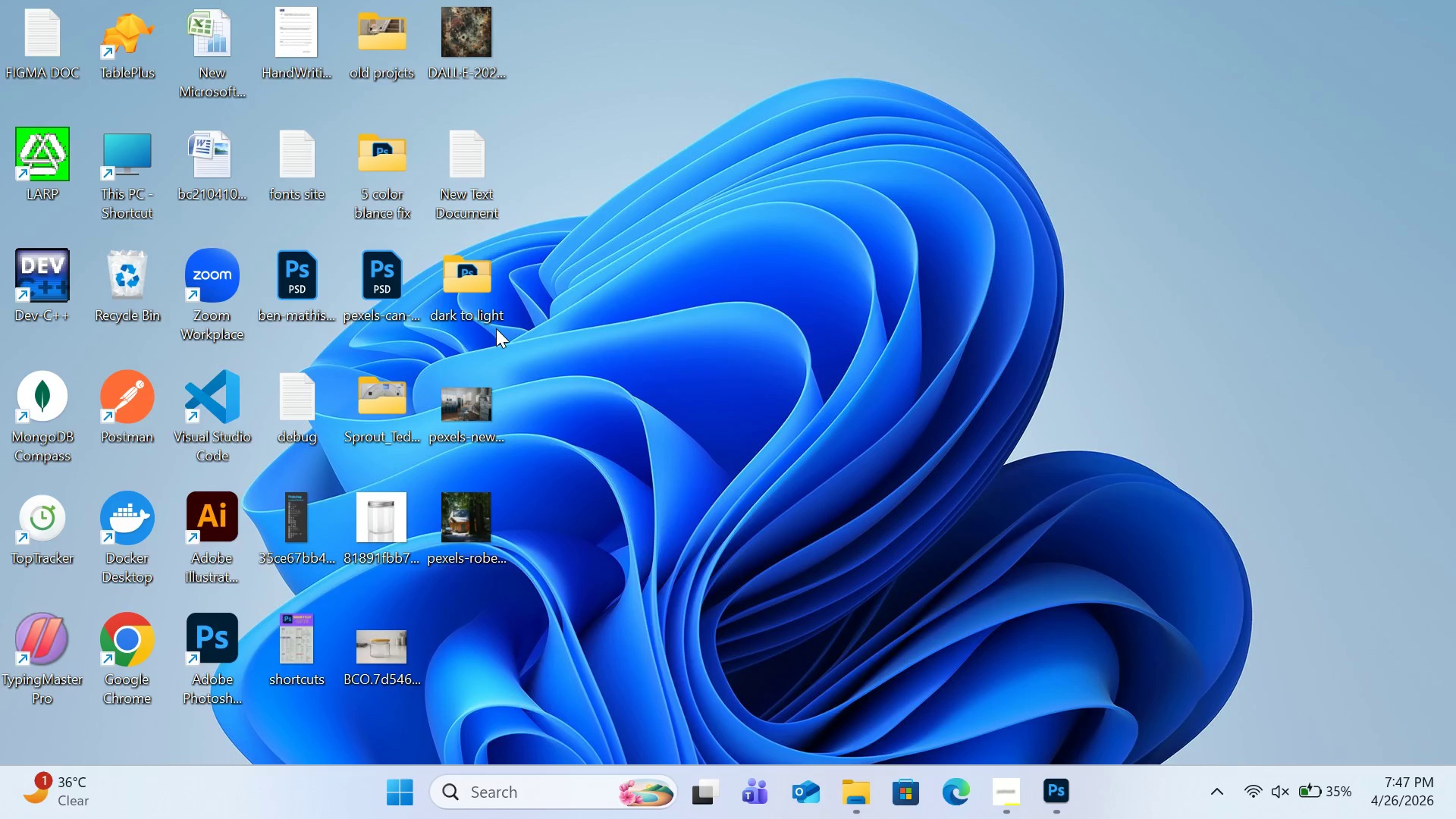 
double_click([486, 306])
 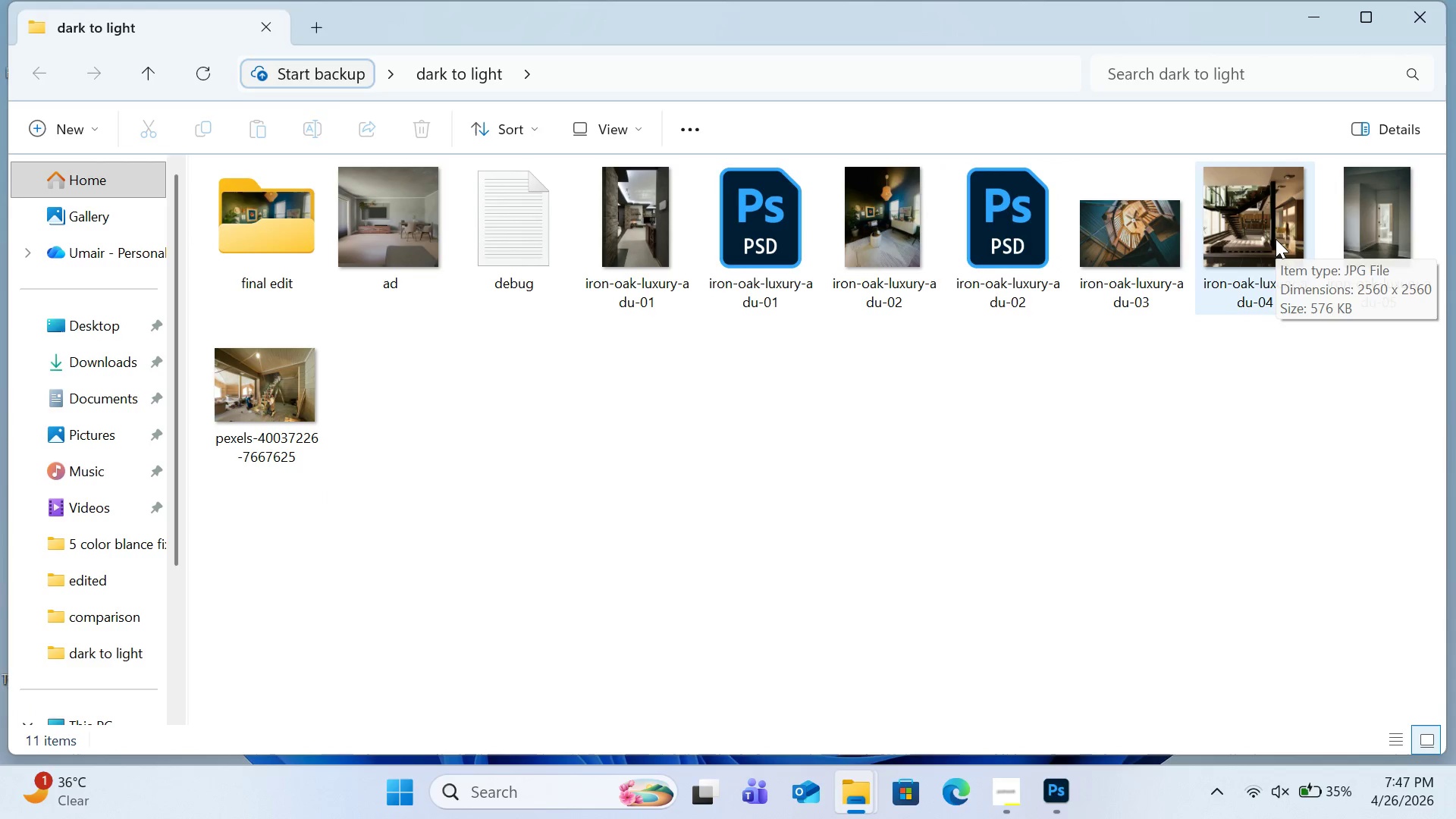 
left_click([1276, 239])
 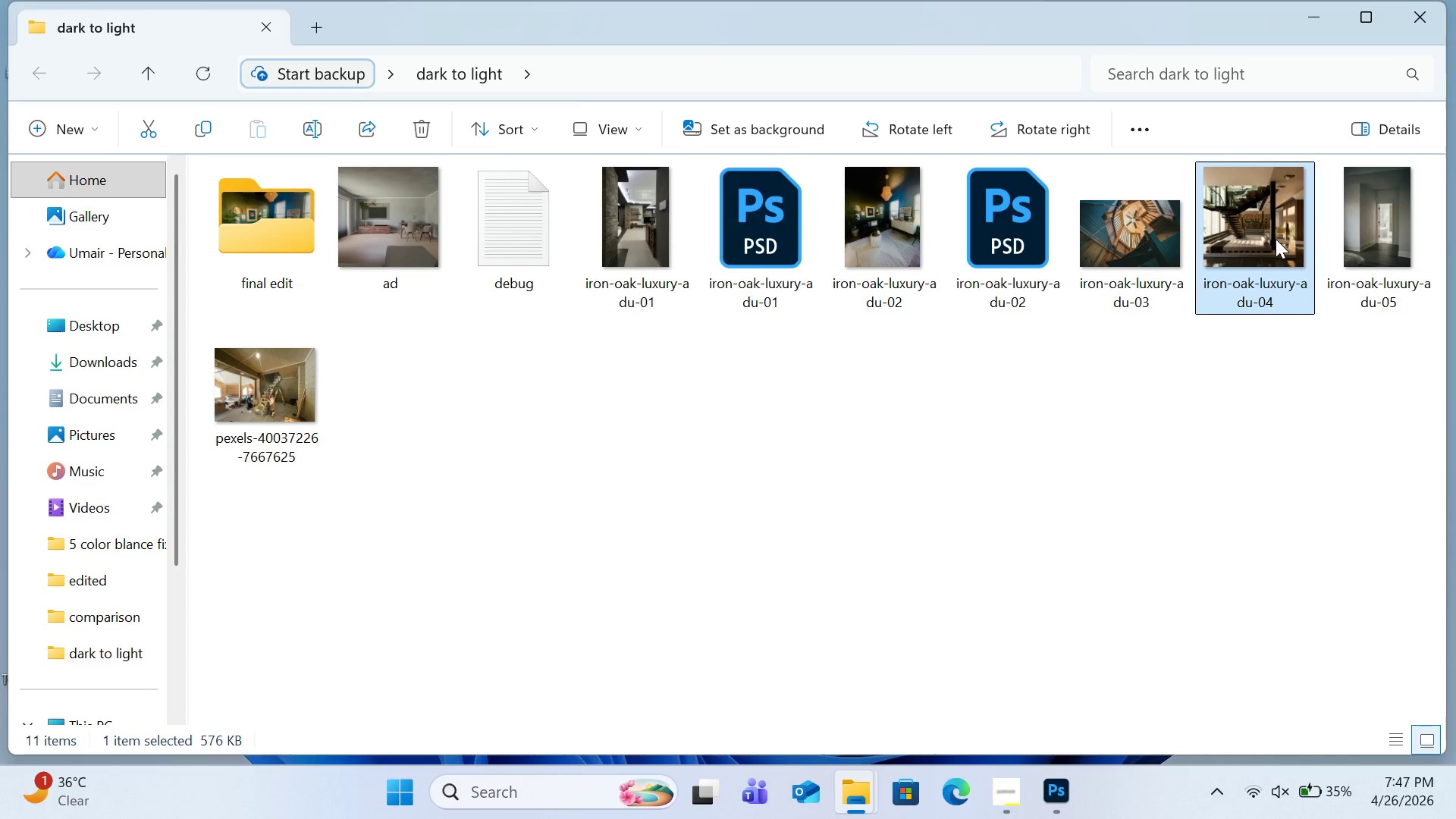 
key(Delete)
 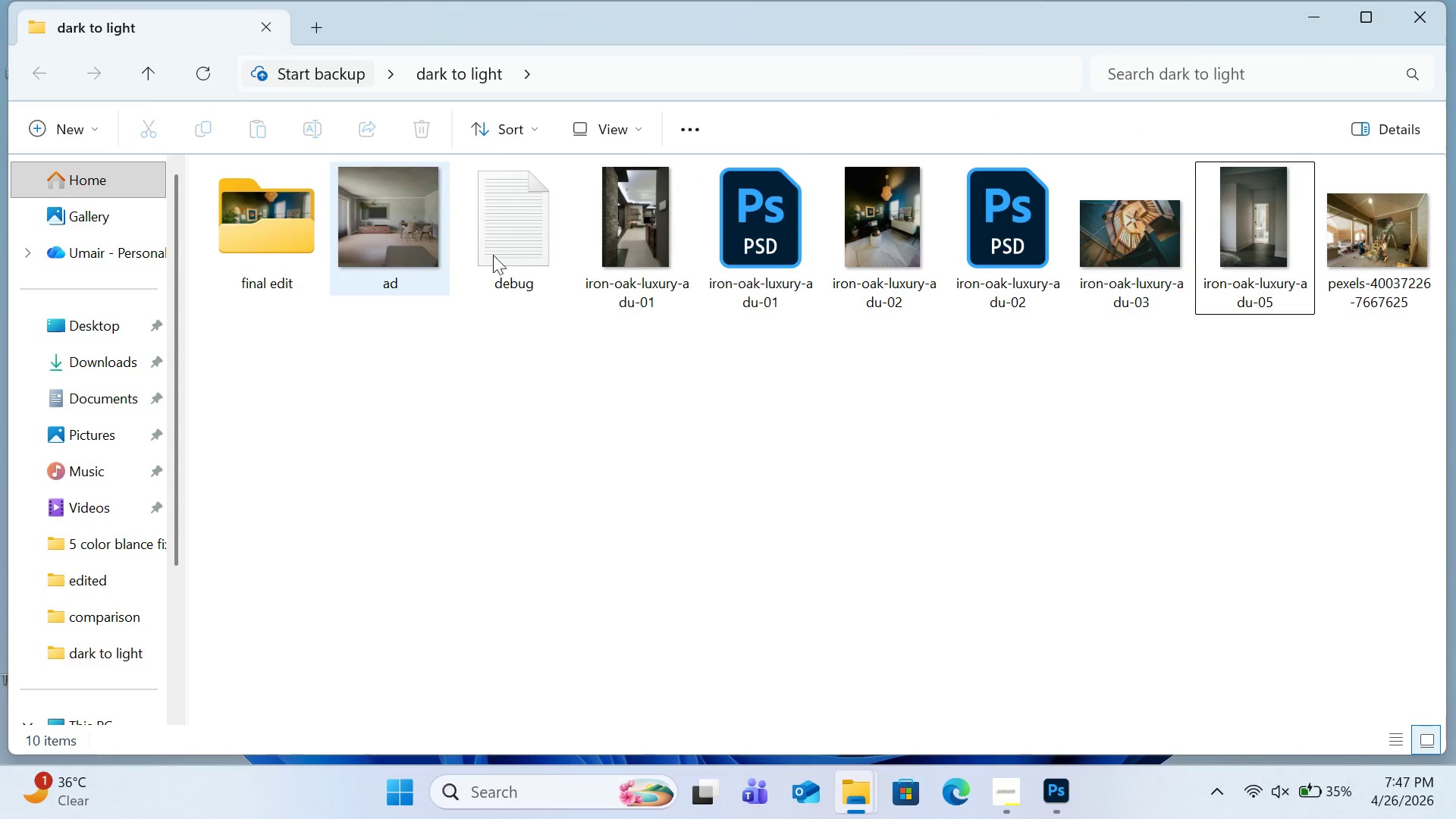 
wait(6.19)
 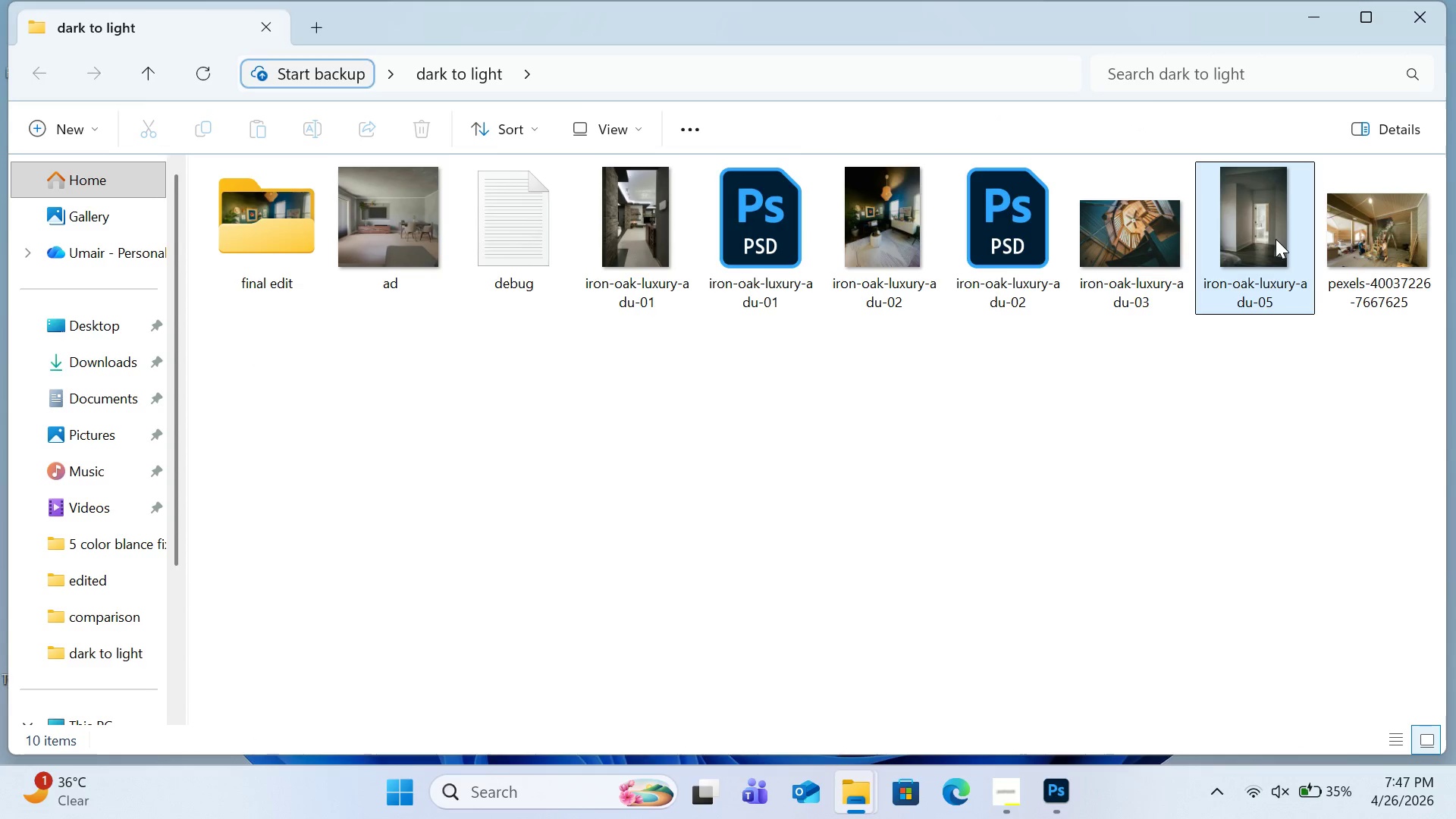 
mouse_move([886, 263])
 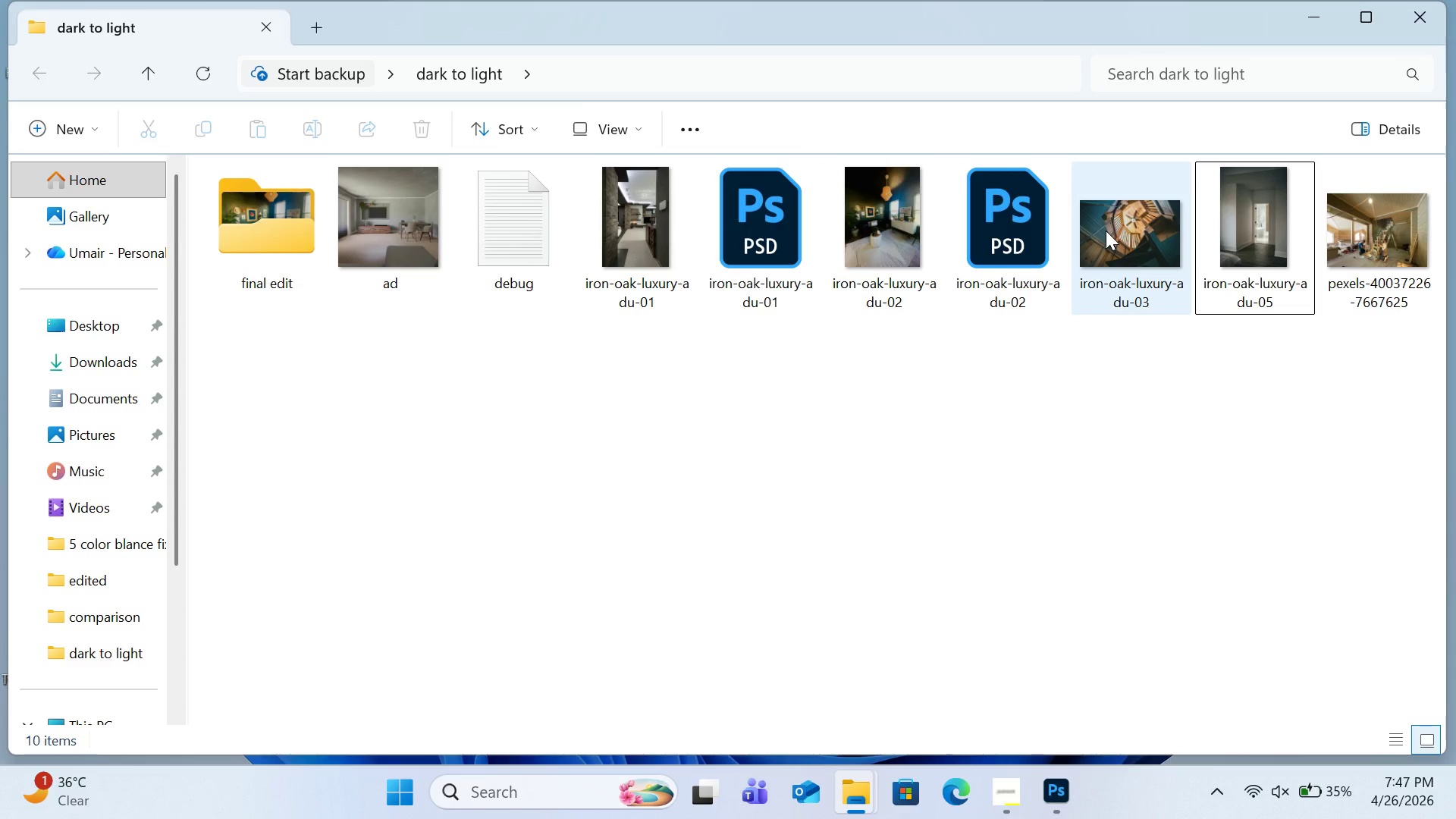 
left_click([1106, 231])
 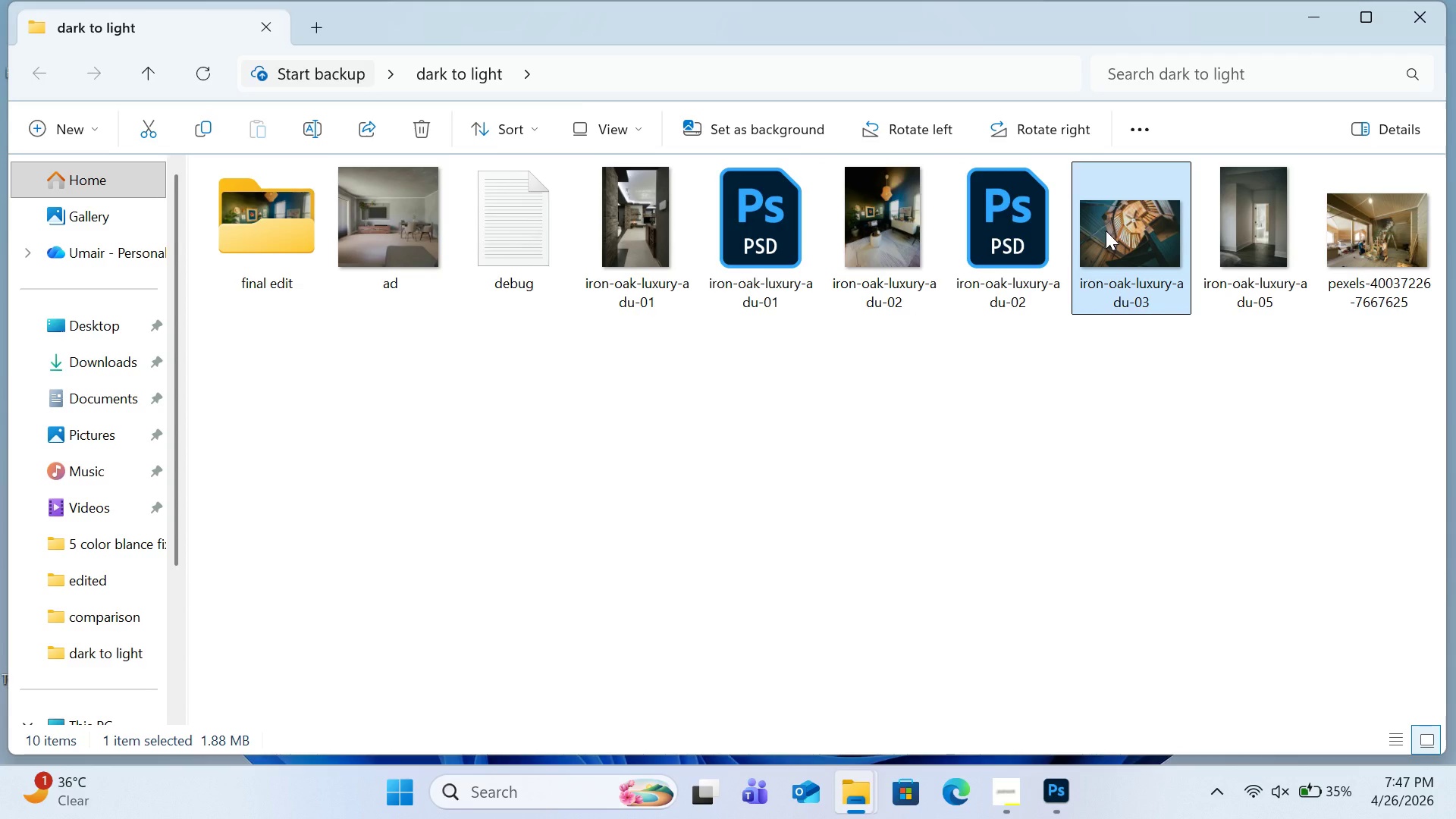 
double_click([1106, 231])
 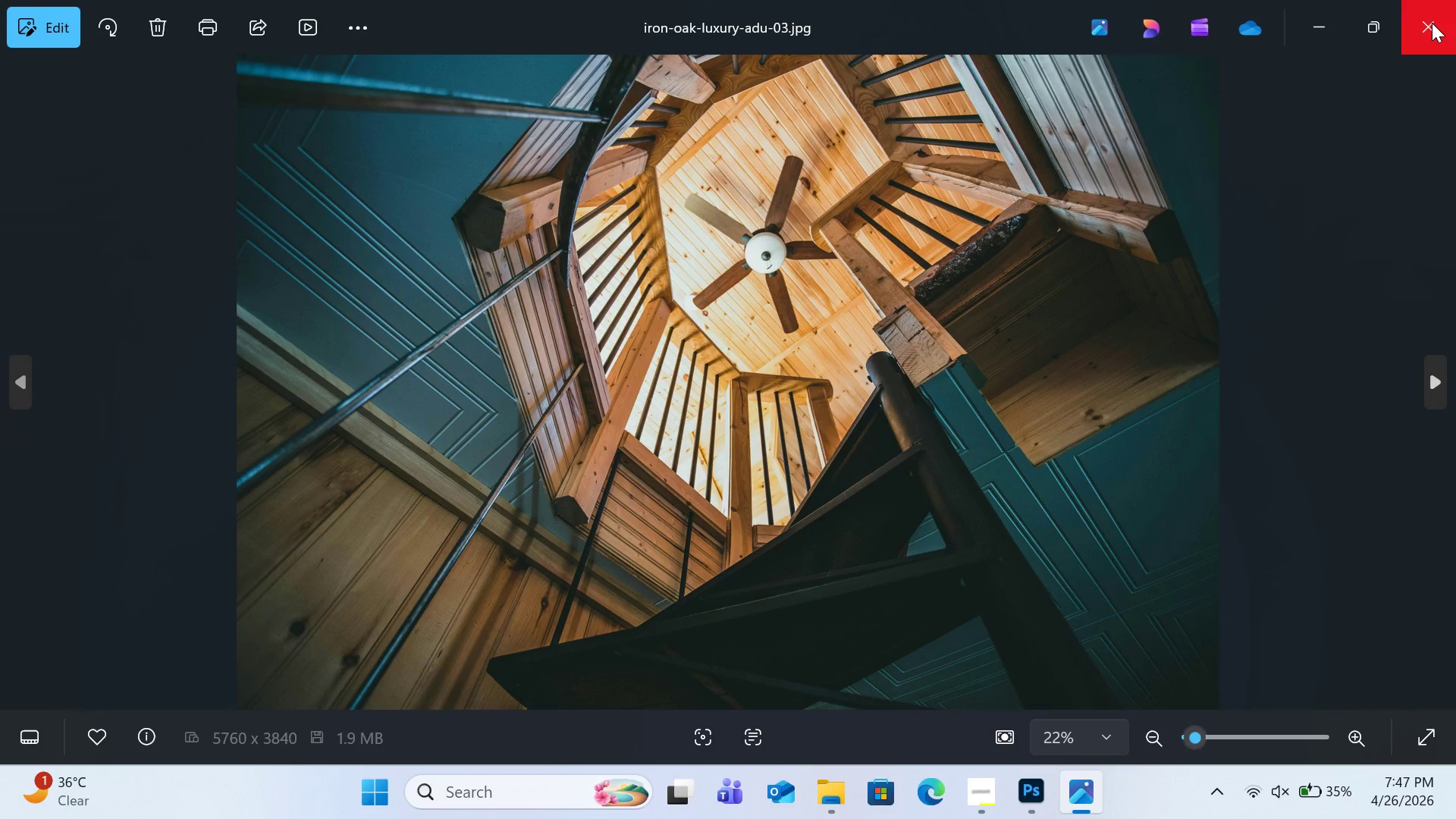 
wait(5.74)
 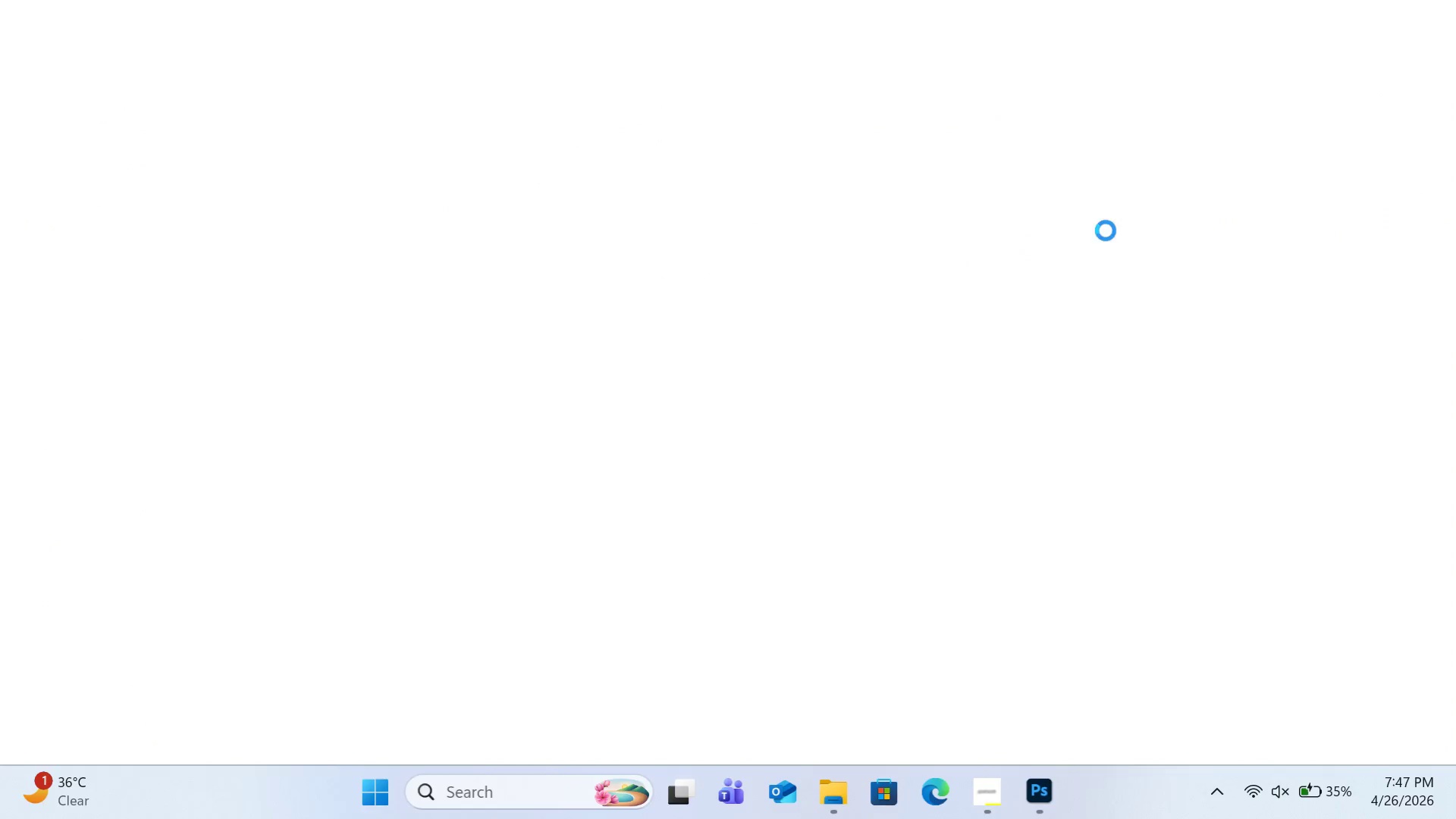 
left_click([1432, 23])
 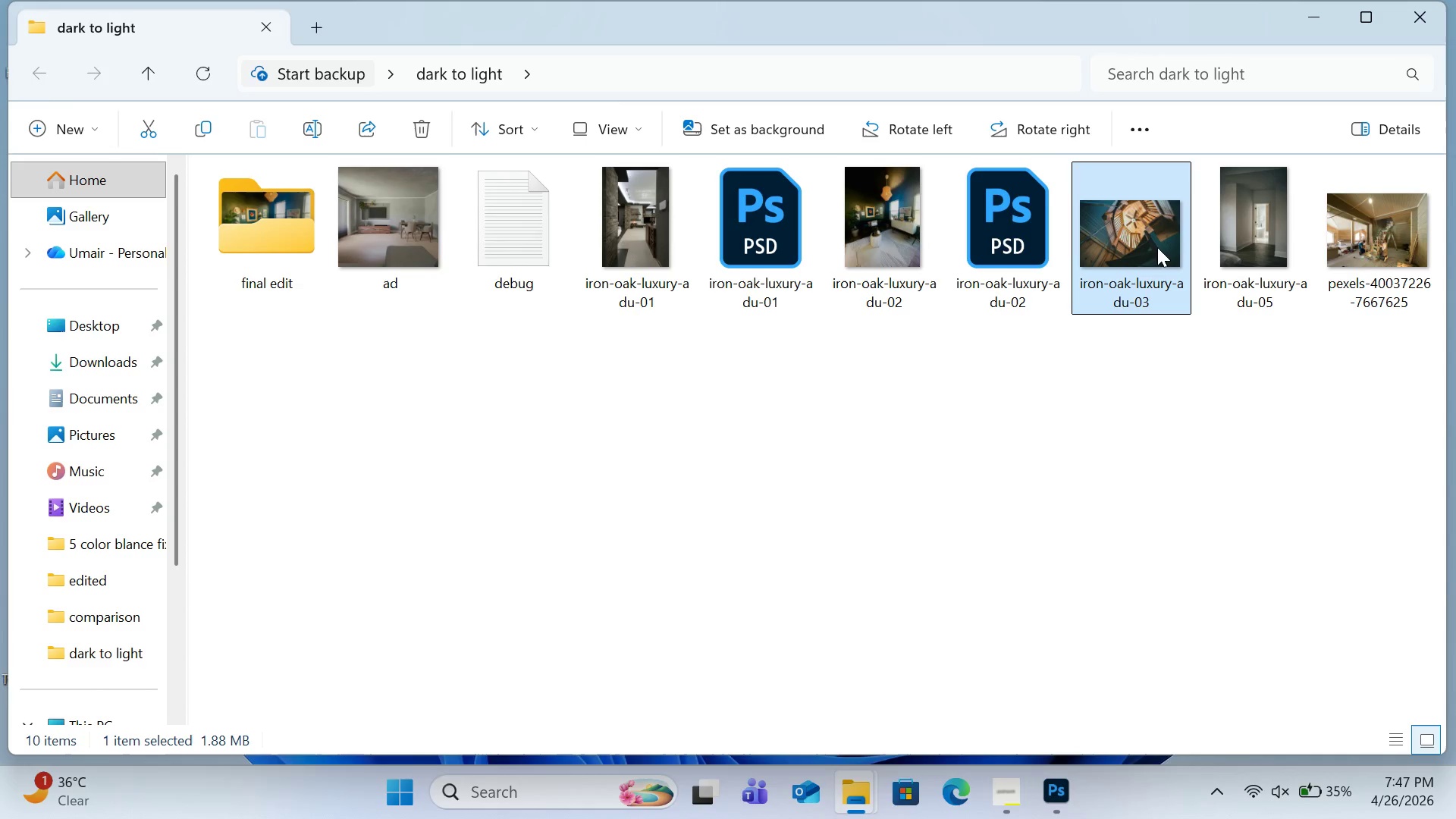 
left_click_drag(start_coordinate=[1145, 240], to_coordinate=[622, 158])
 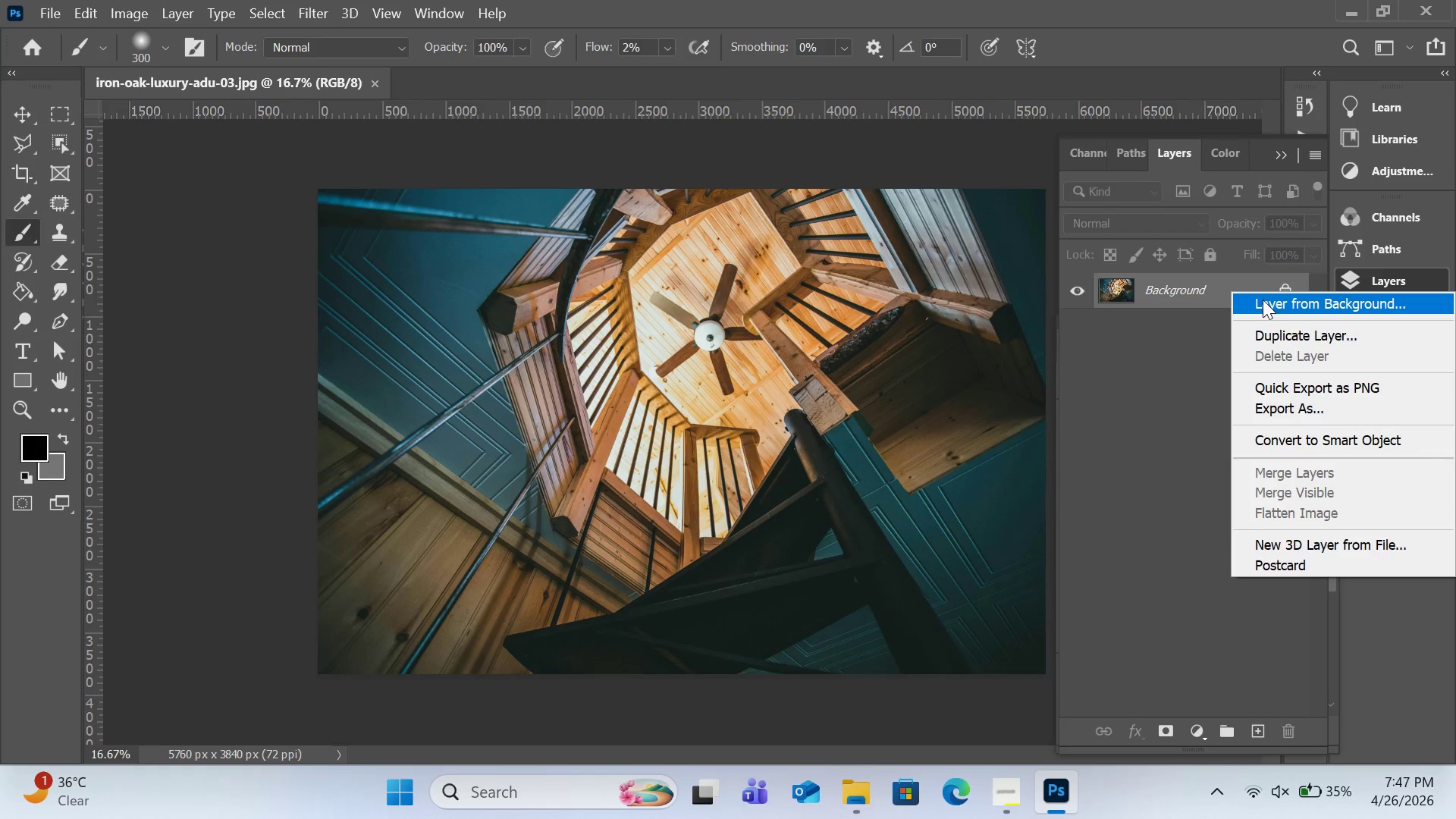 
left_click([1348, 435])
 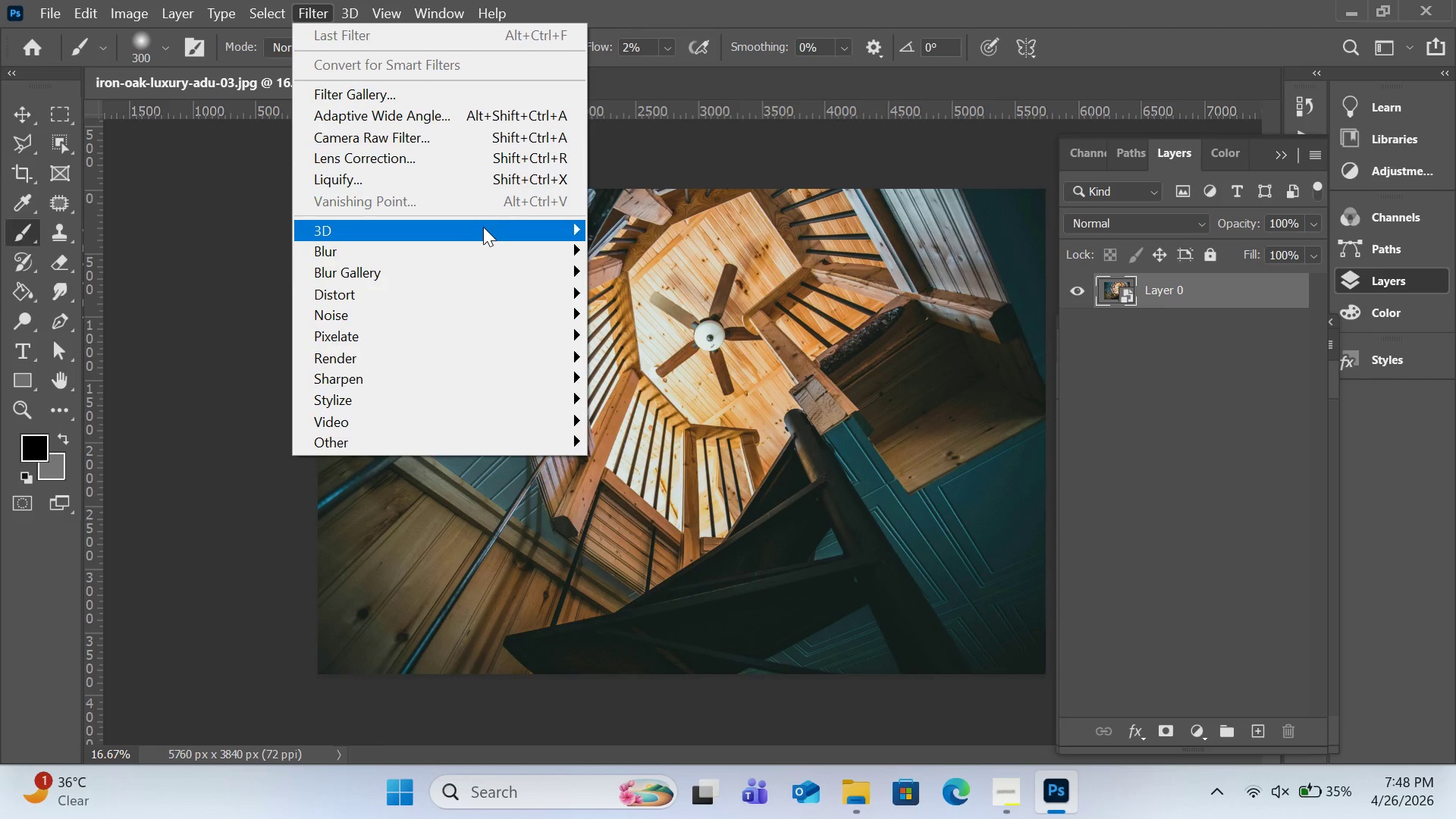 
wait(5.92)
 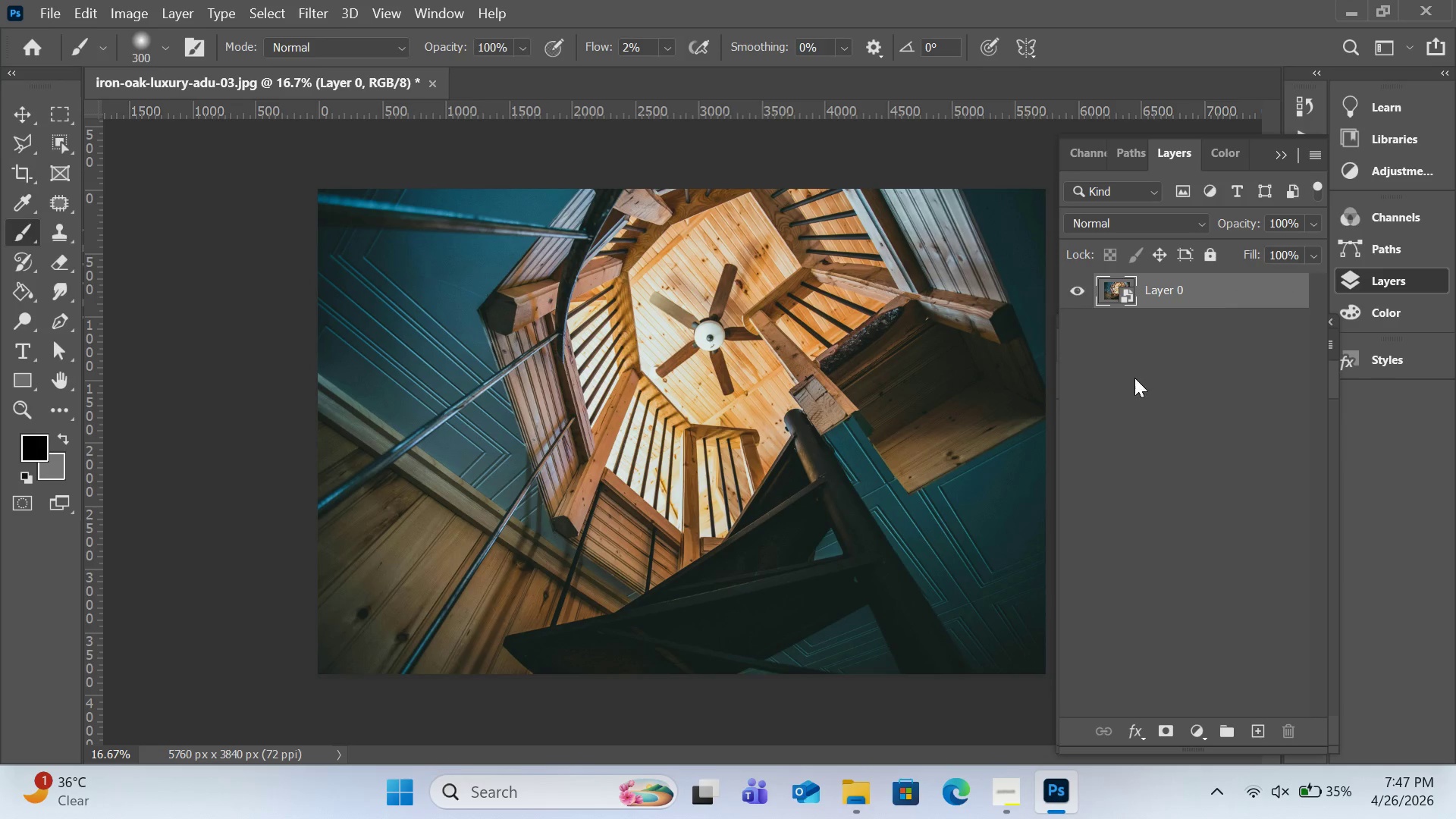 
left_click([486, 146])
 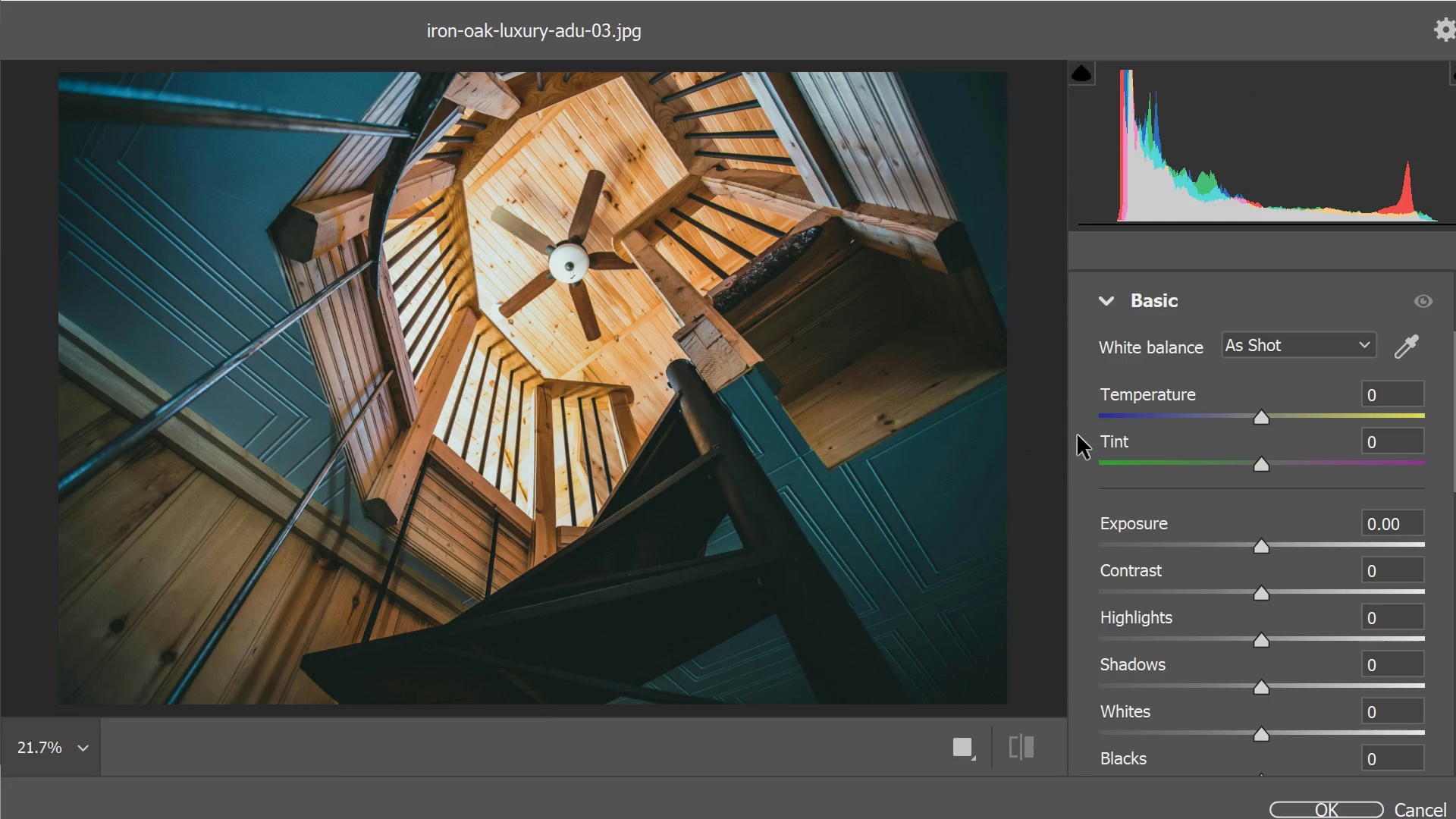 
wait(5.28)
 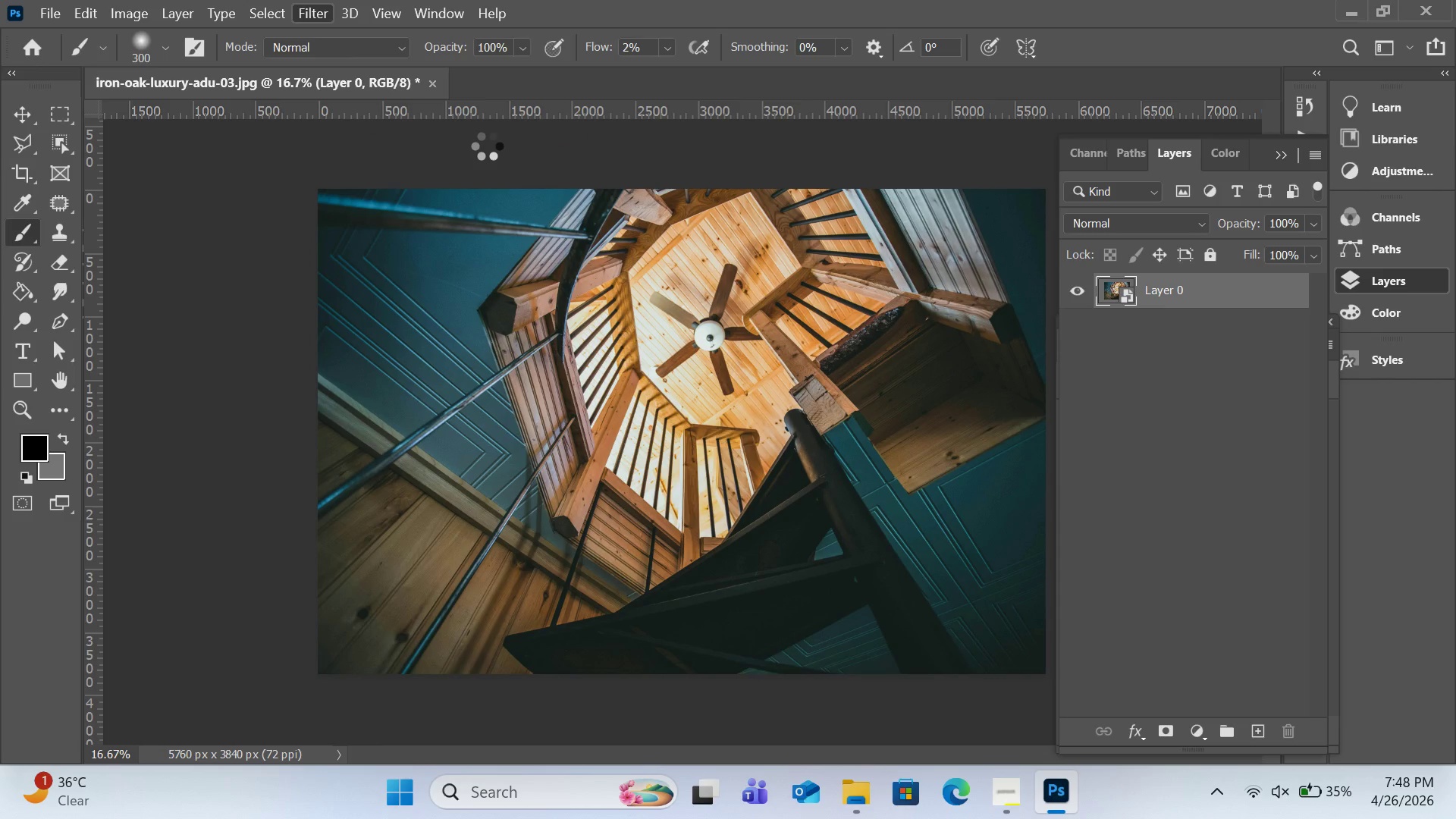 
left_click_drag(start_coordinate=[1442, 0], to_coordinate=[1320, 4])
 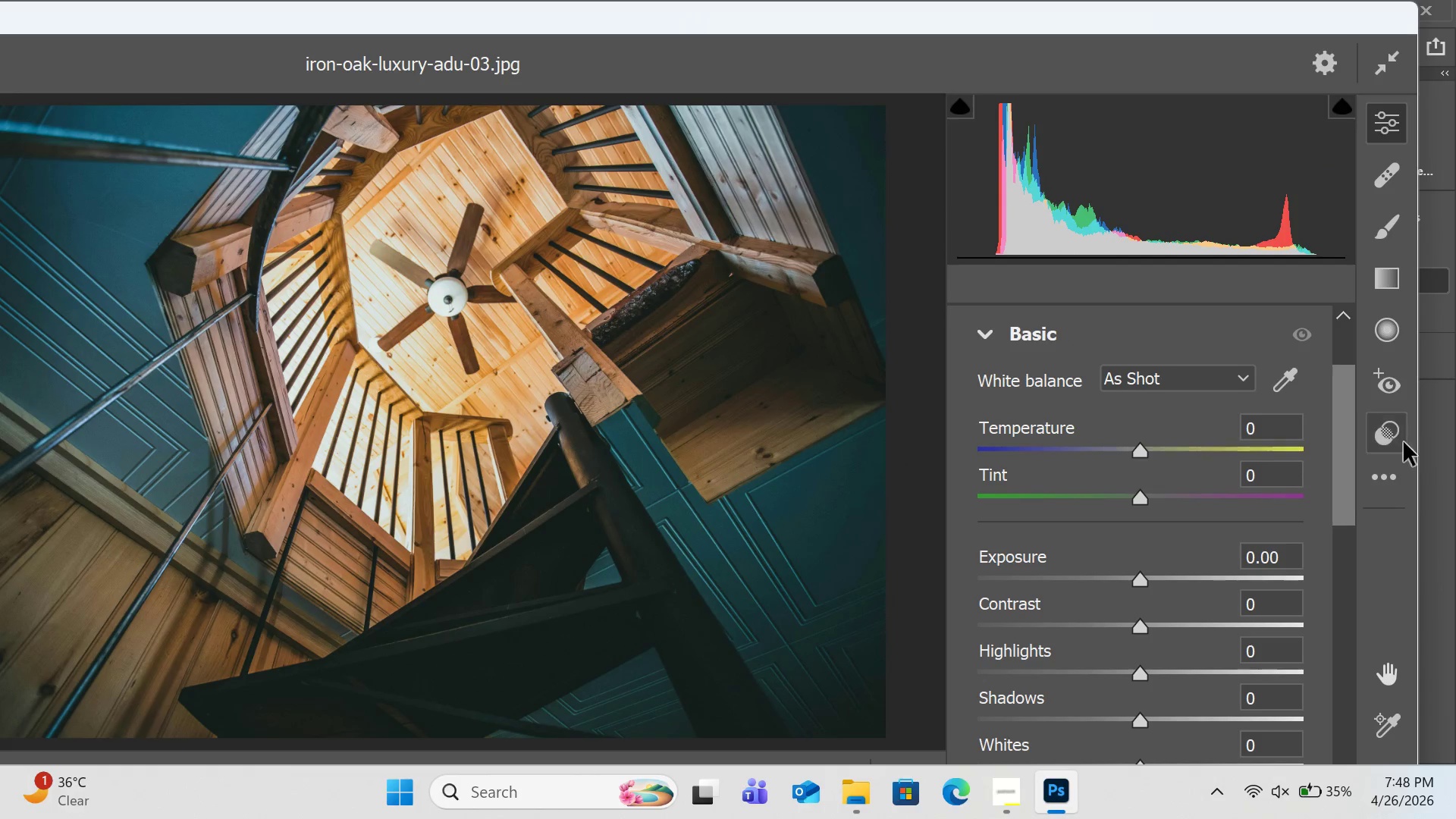 
left_click([1398, 444])
 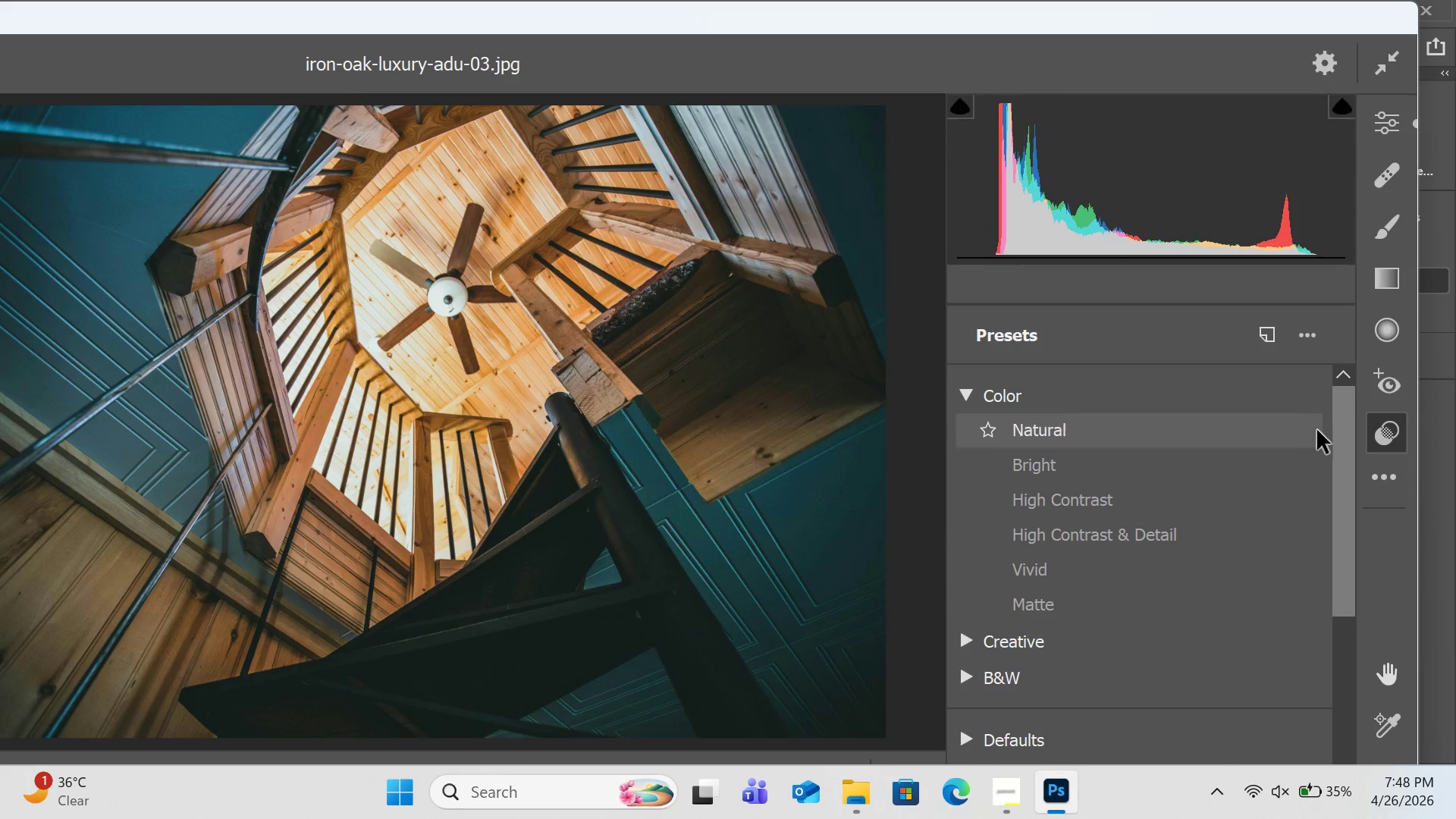 
scroll: coordinate [1348, 429], scroll_direction: down, amount: 7.0
 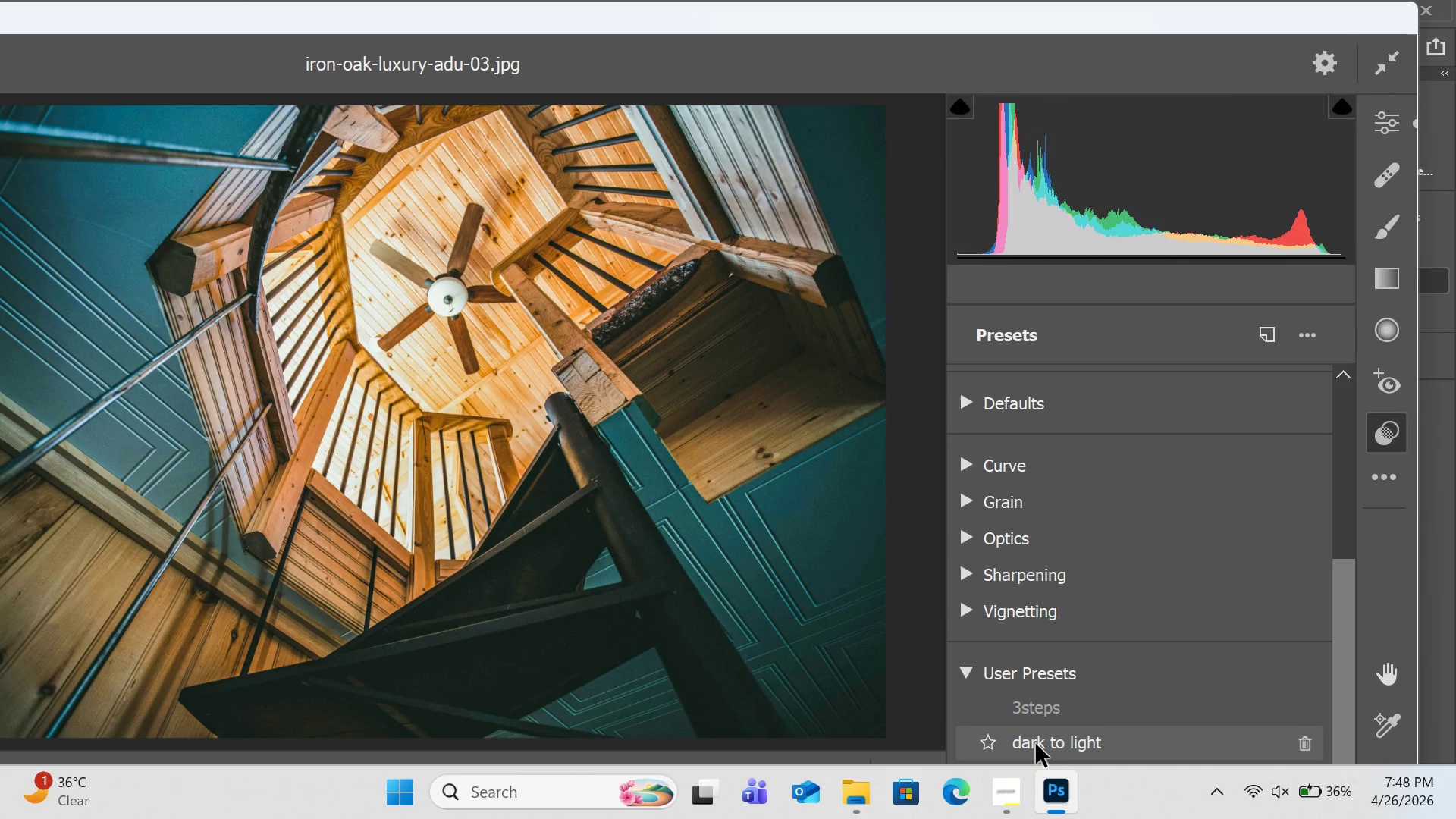 
left_click([1036, 744])
 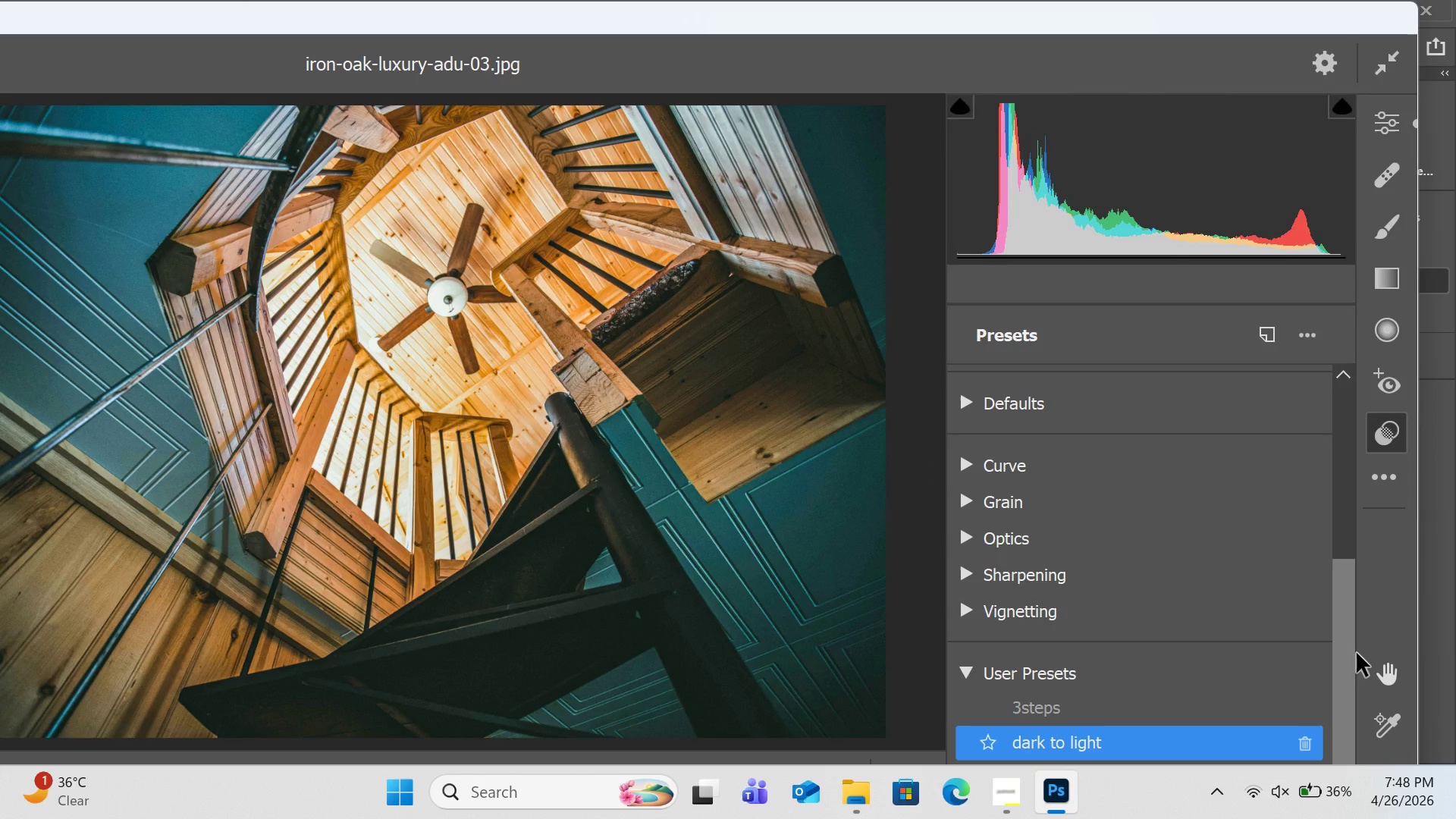 
scroll: coordinate [804, 531], scroll_direction: down, amount: 5.0
 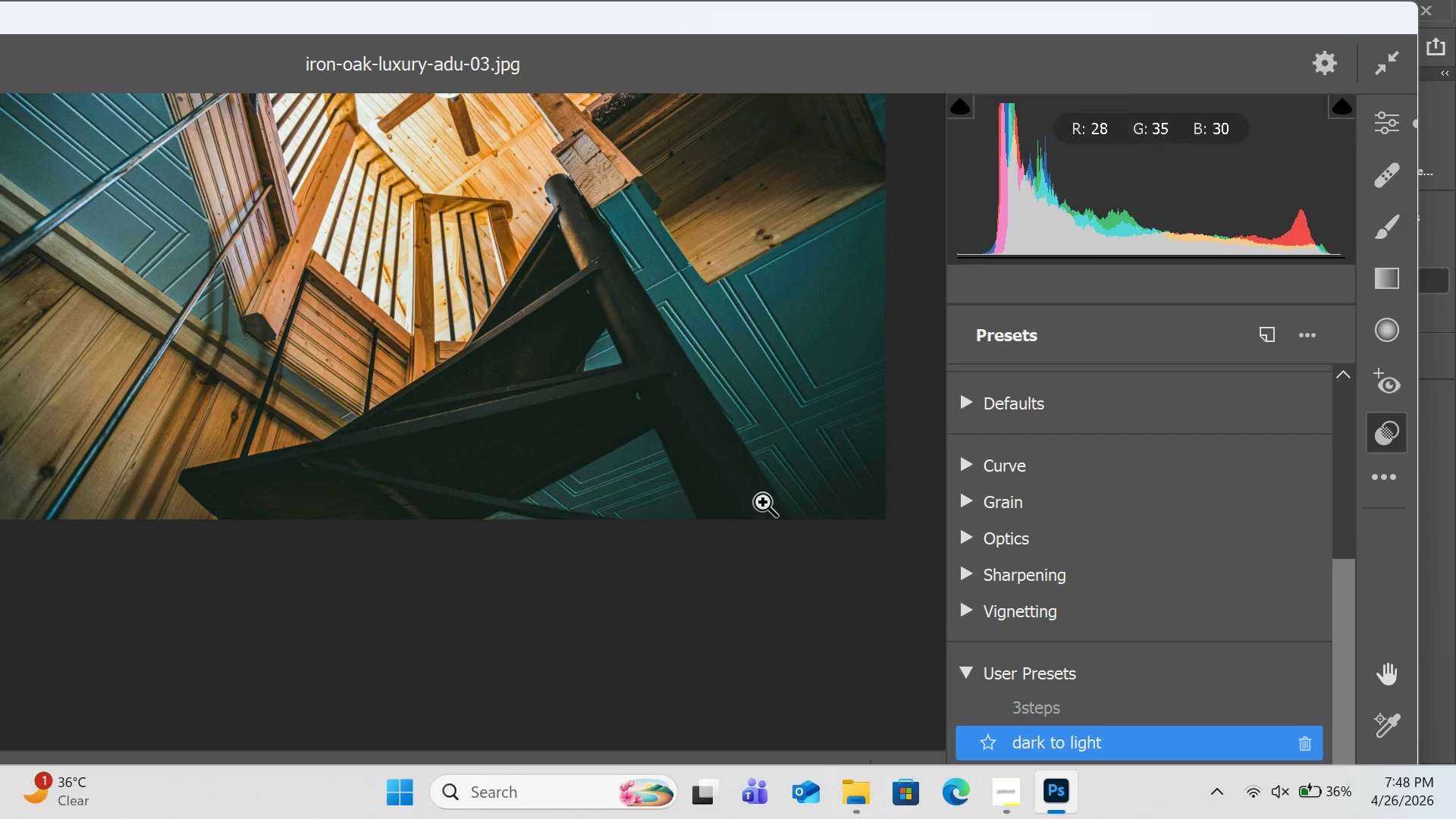 
scroll: coordinate [759, 499], scroll_direction: up, amount: 4.0
 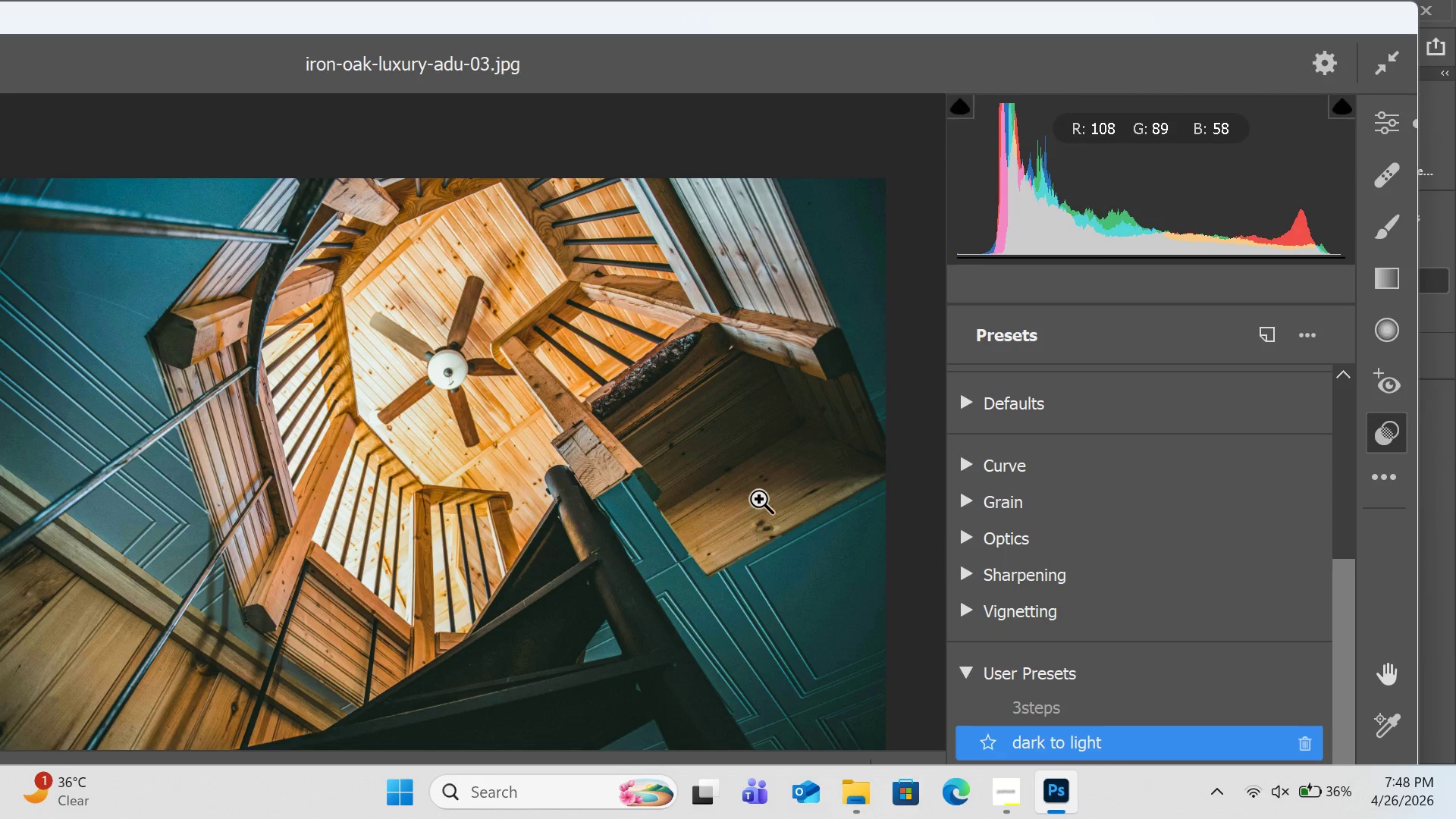 
scroll: coordinate [759, 499], scroll_direction: down, amount: 1.0
 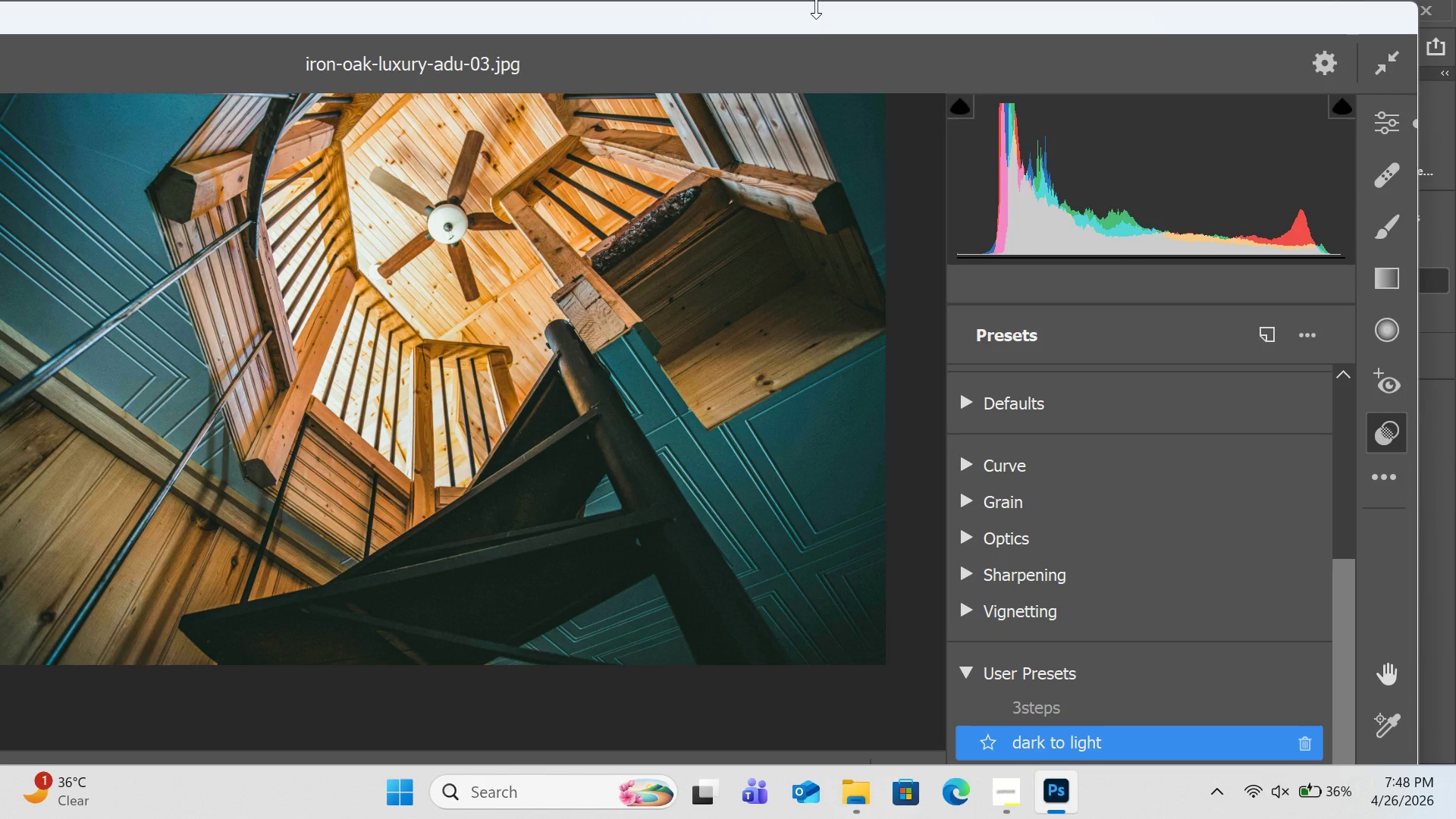 
left_click_drag(start_coordinate=[822, 25], to_coordinate=[911, 17])
 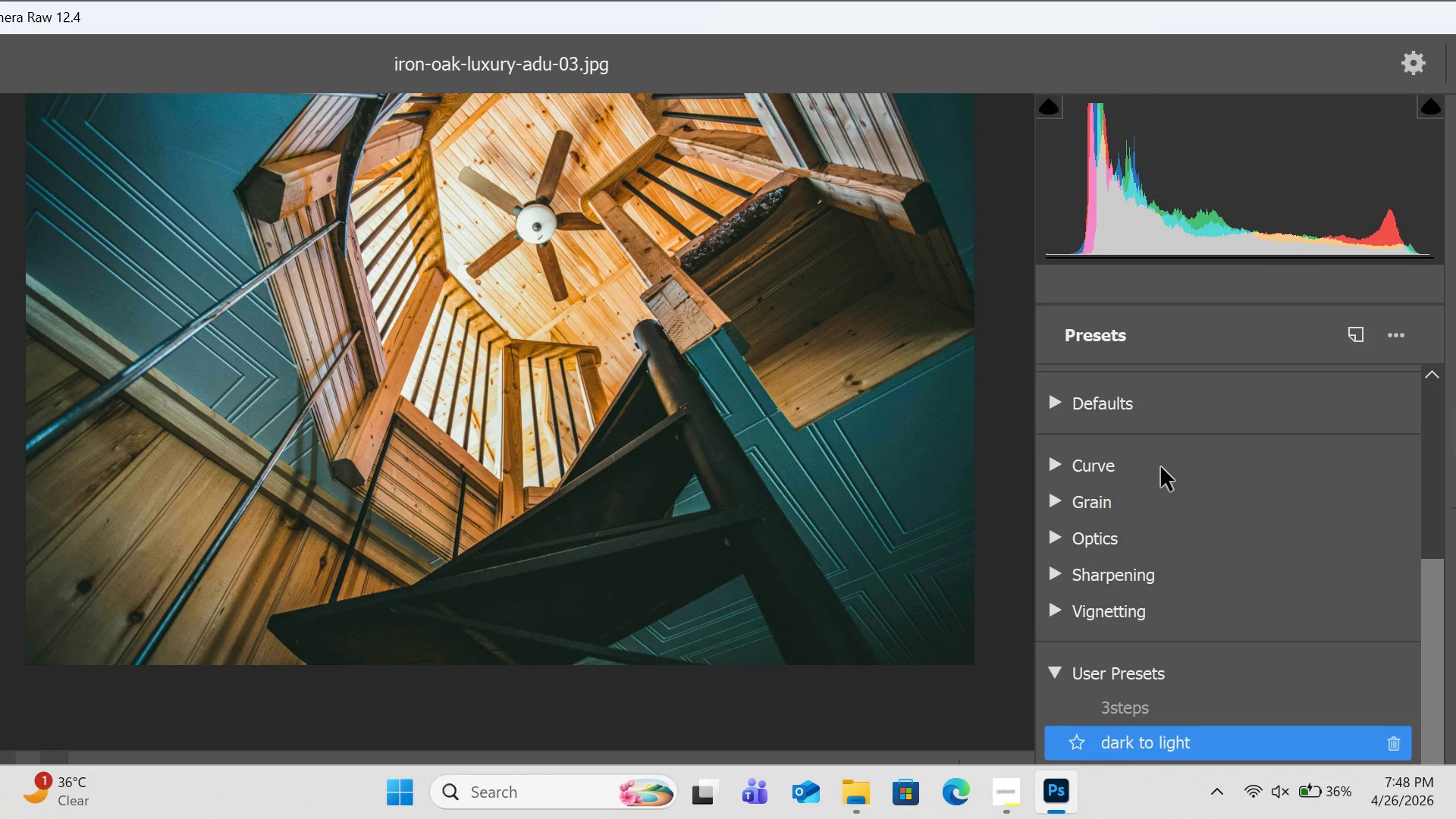 
scroll: coordinate [1172, 467], scroll_direction: up, amount: 3.0
 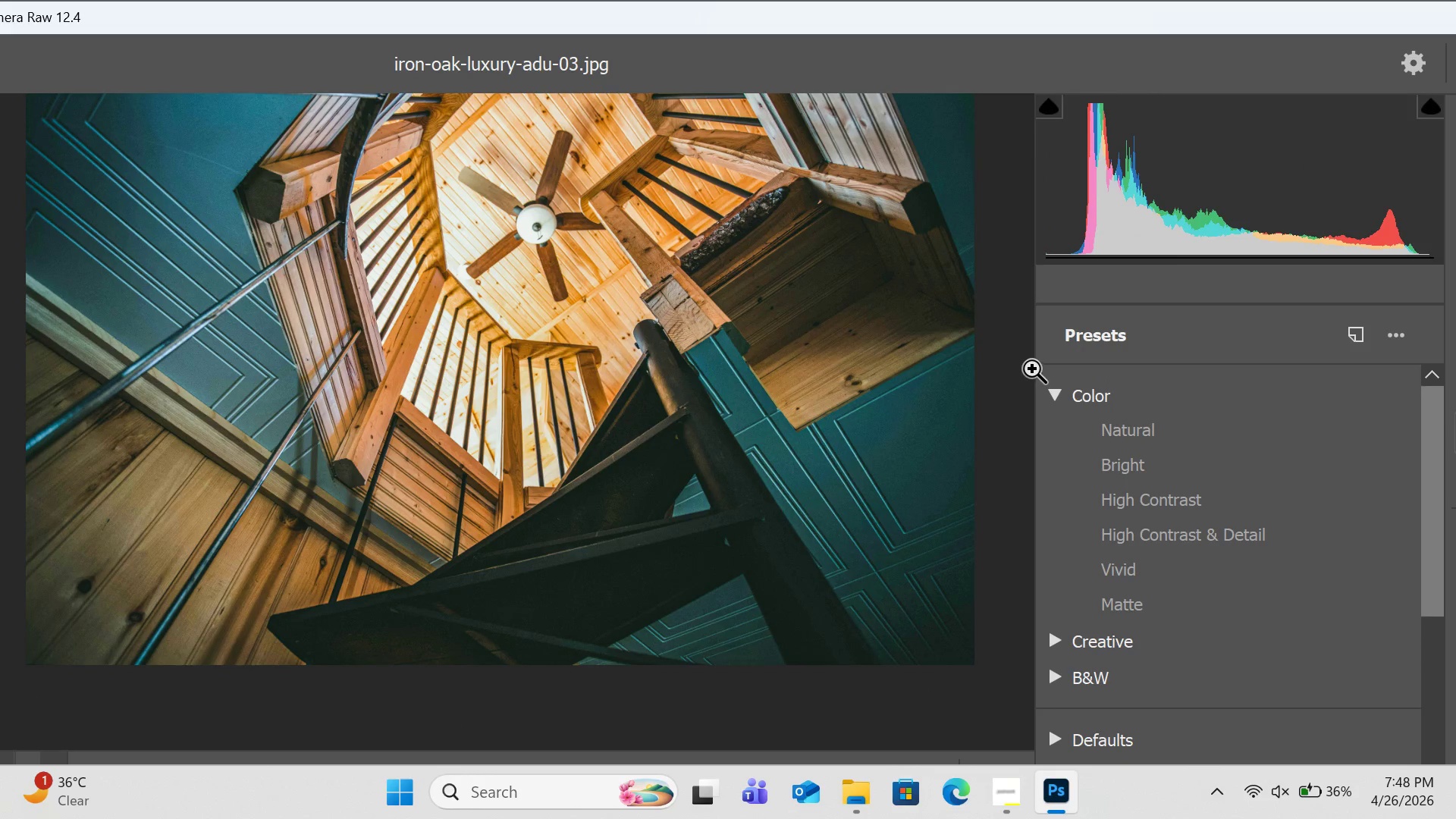 
scroll: coordinate [1330, 433], scroll_direction: down, amount: 8.0
 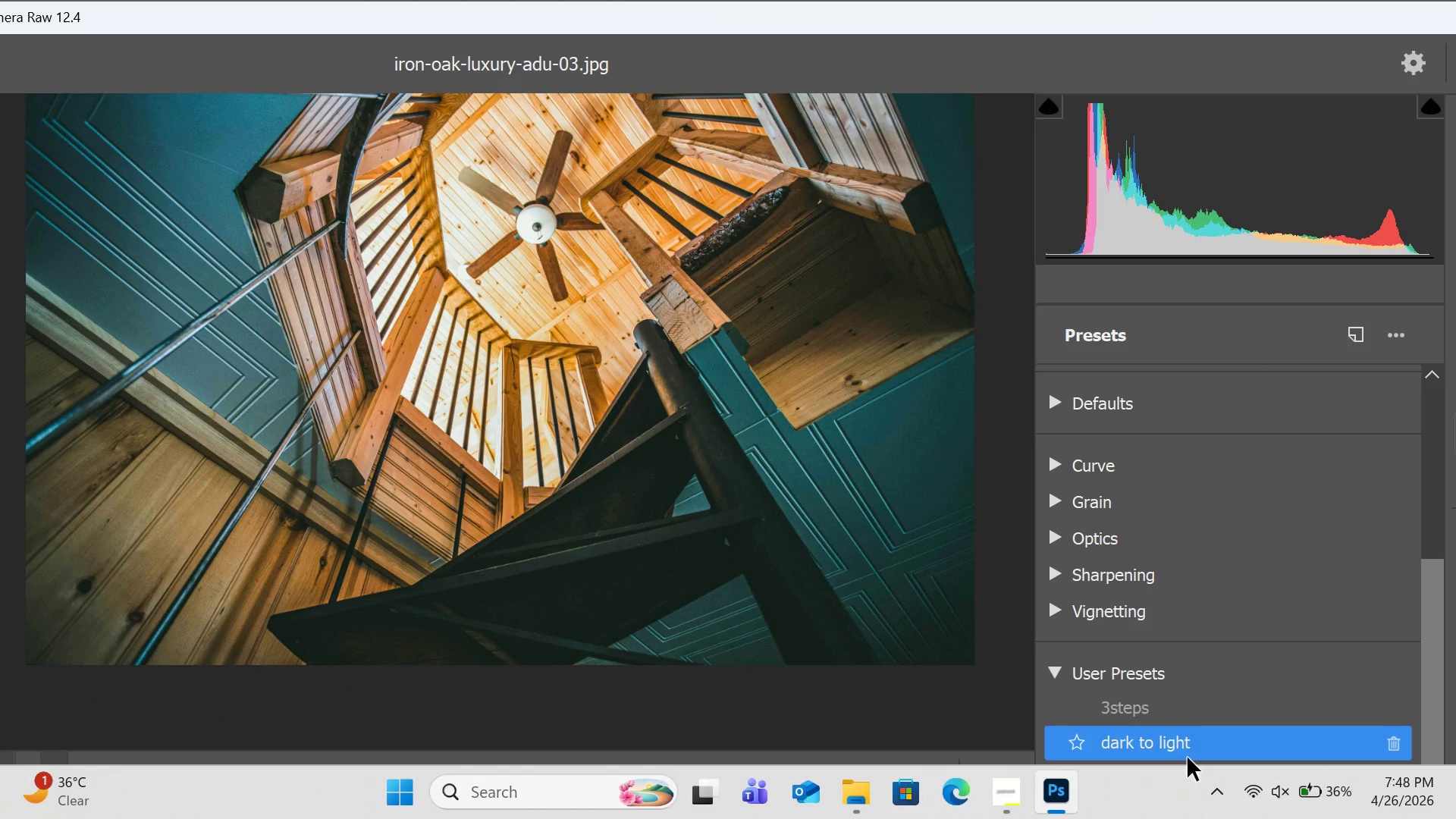 
left_click([1185, 752])
 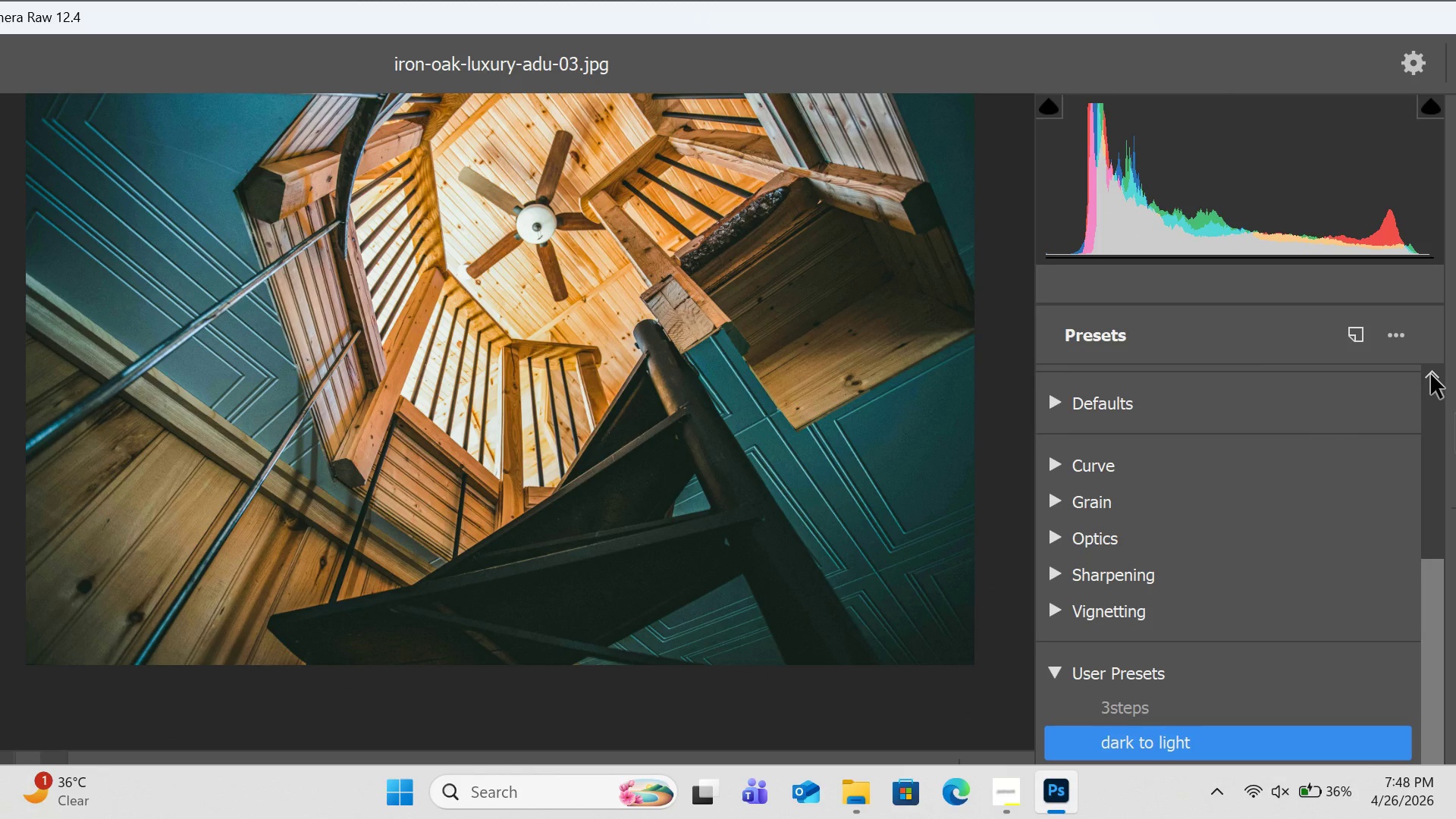 
double_click([1431, 375])
 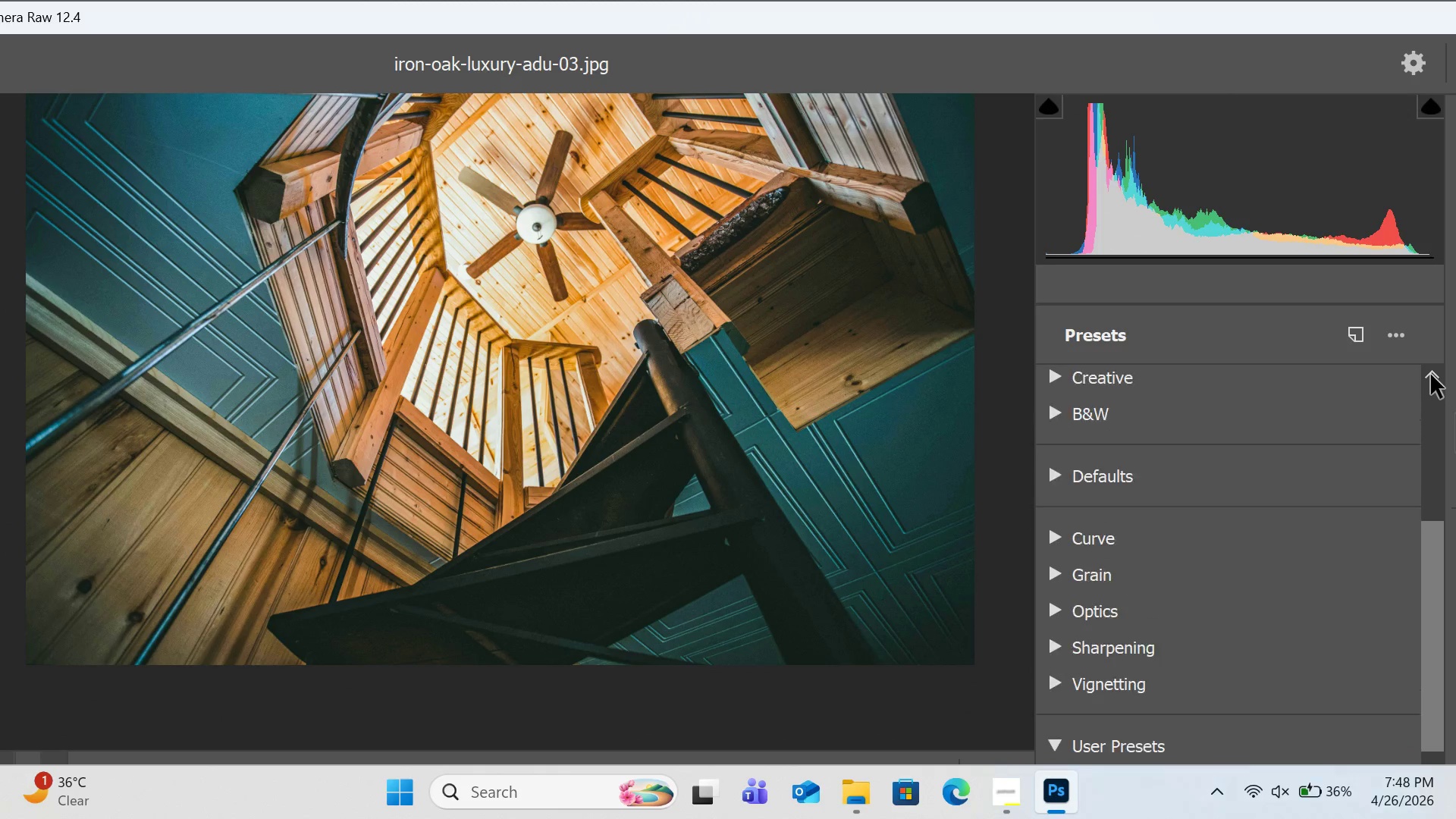 
triple_click([1431, 375])
 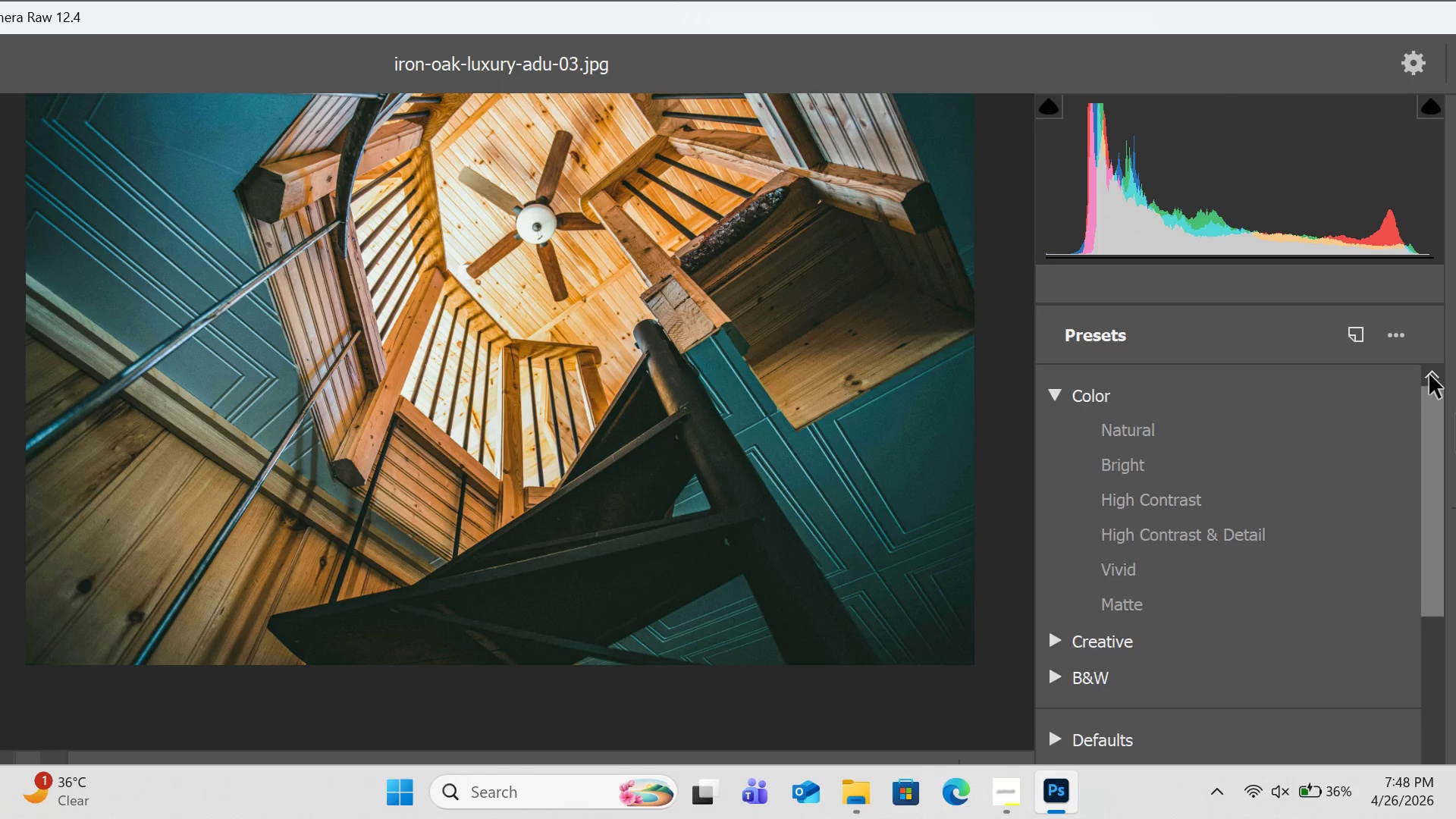 
triple_click([1429, 375])
 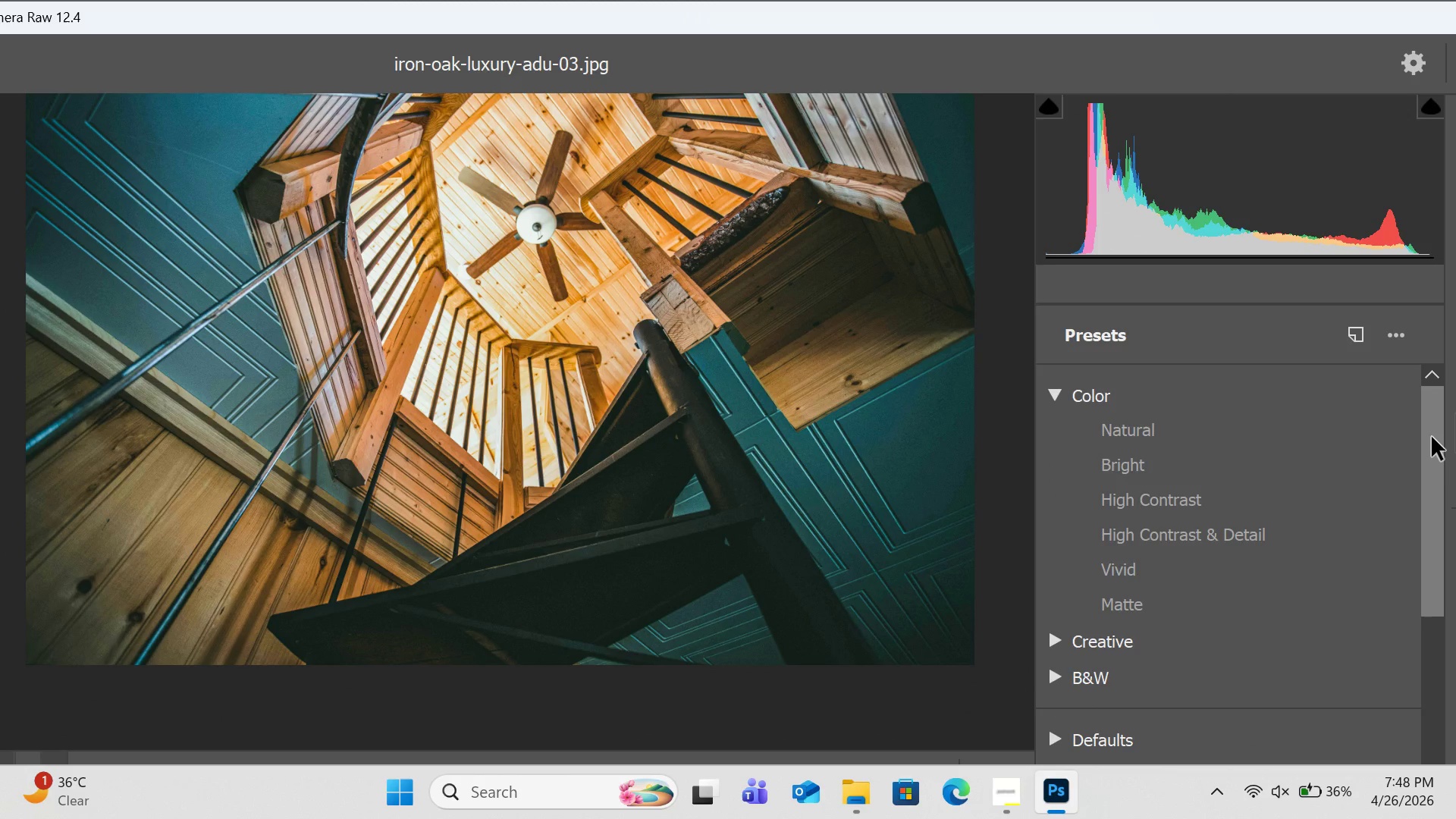 
left_click_drag(start_coordinate=[1432, 438], to_coordinate=[1444, 635])
 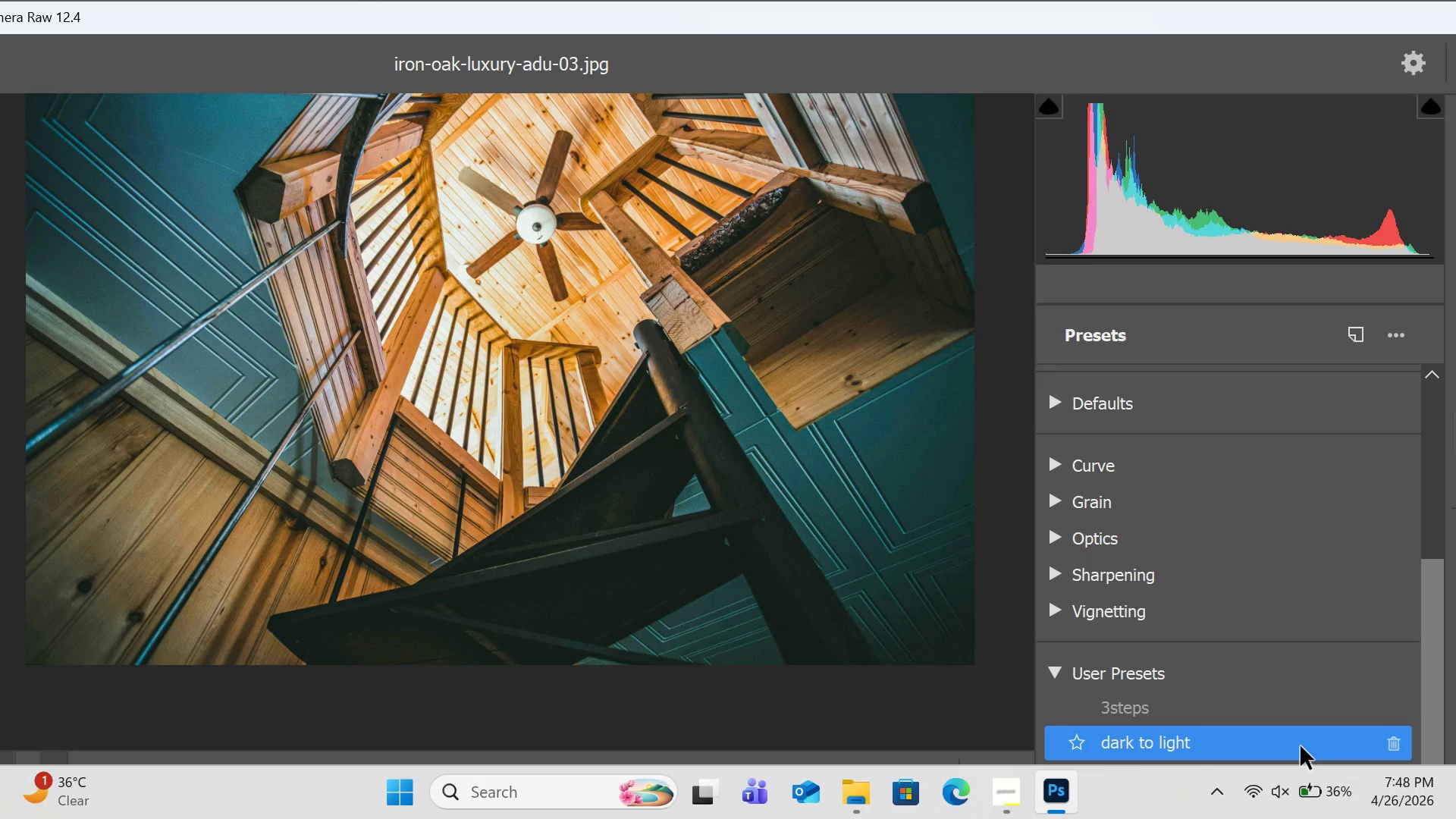 
type(ff)
 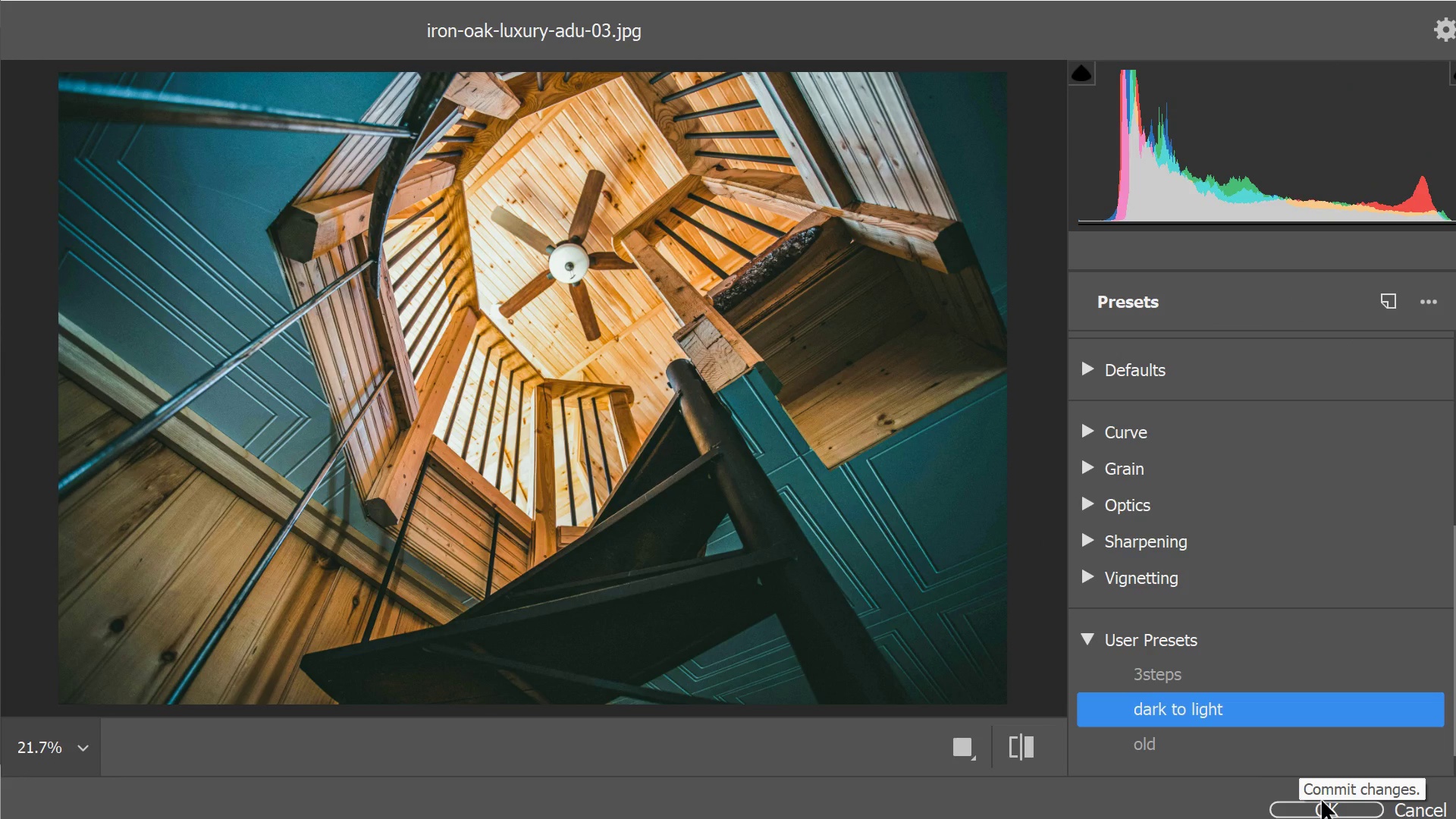 
left_click([1322, 801])
 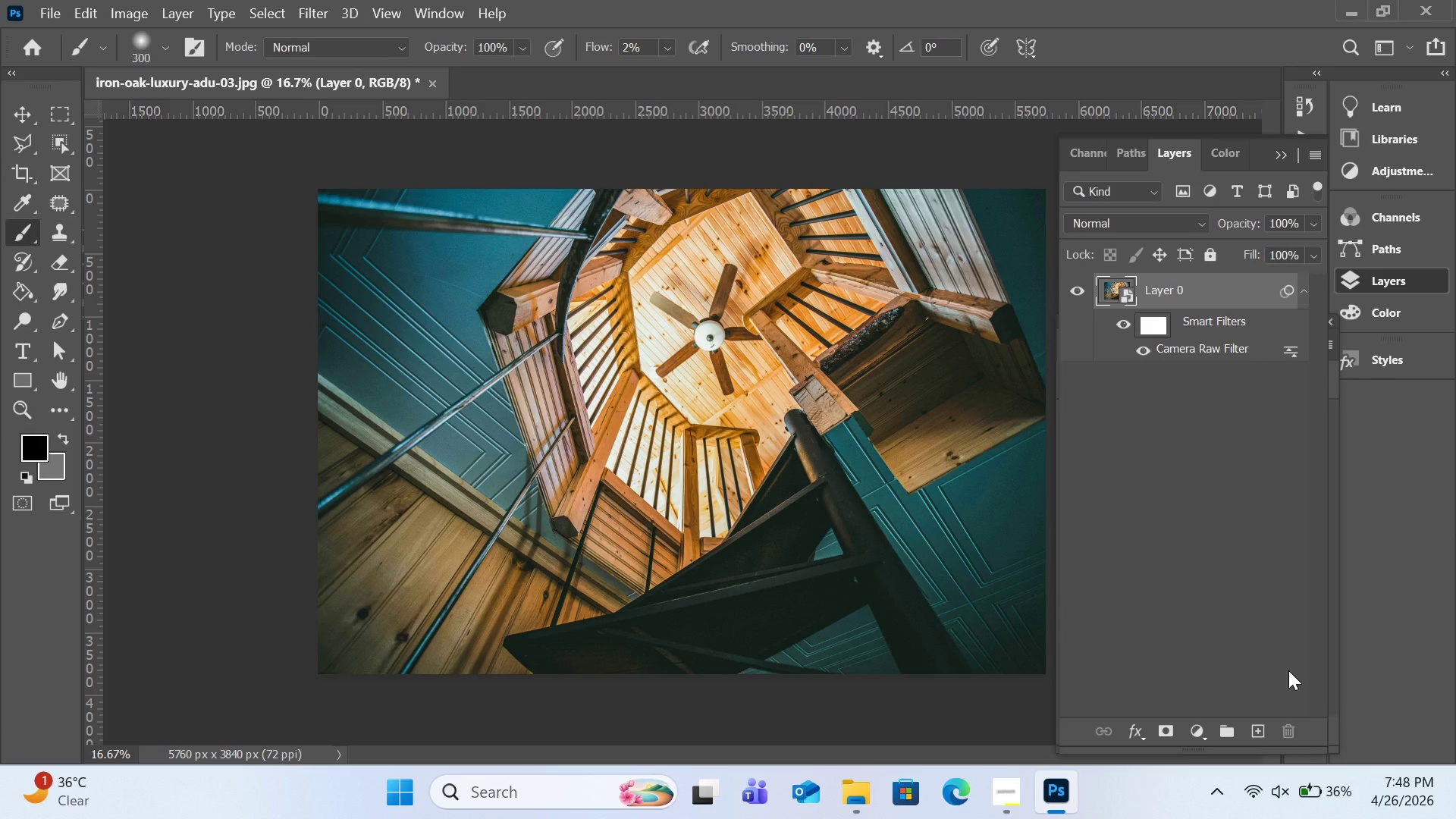 
wait(8.52)
 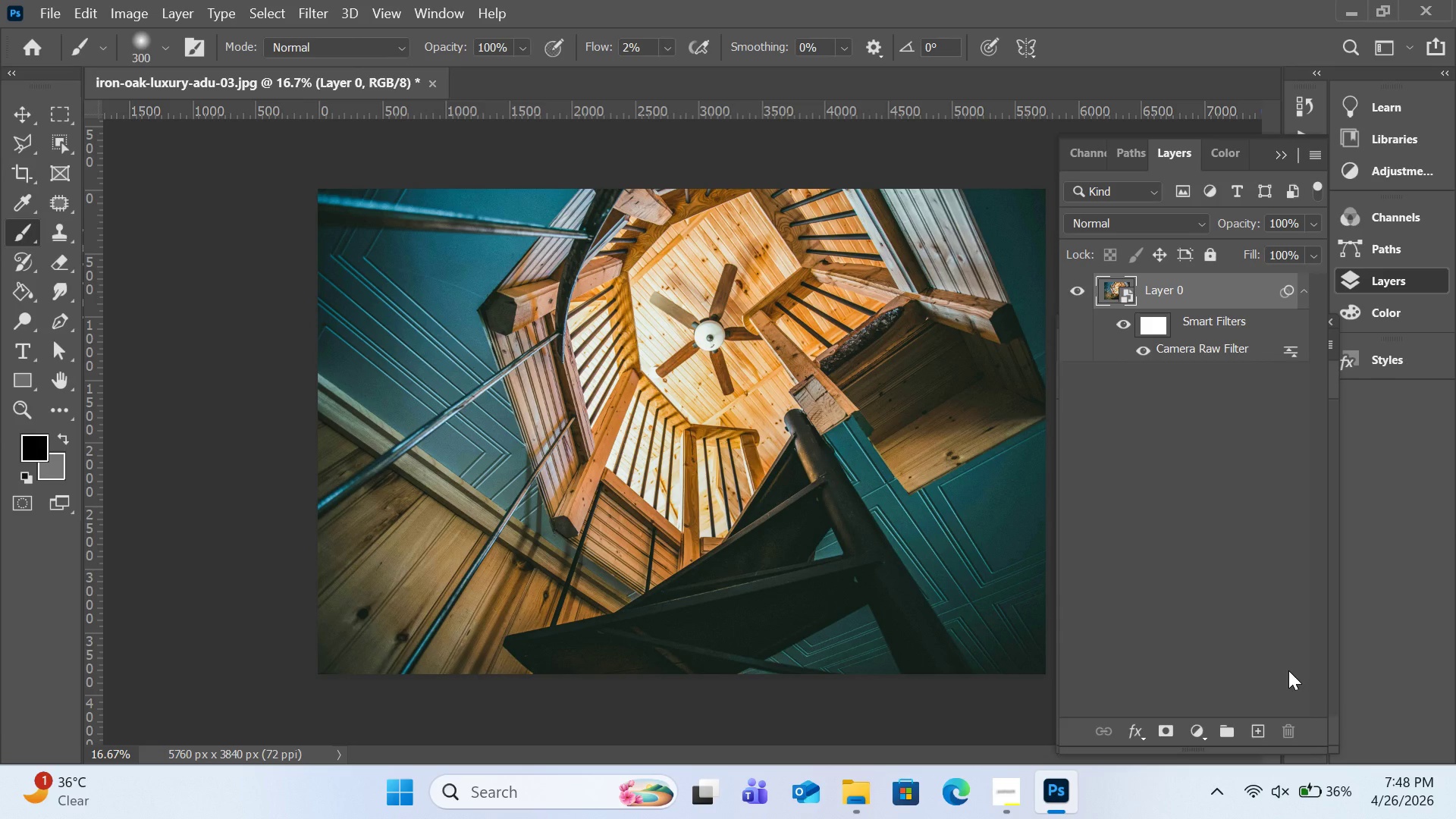 
left_click([1220, 354])
 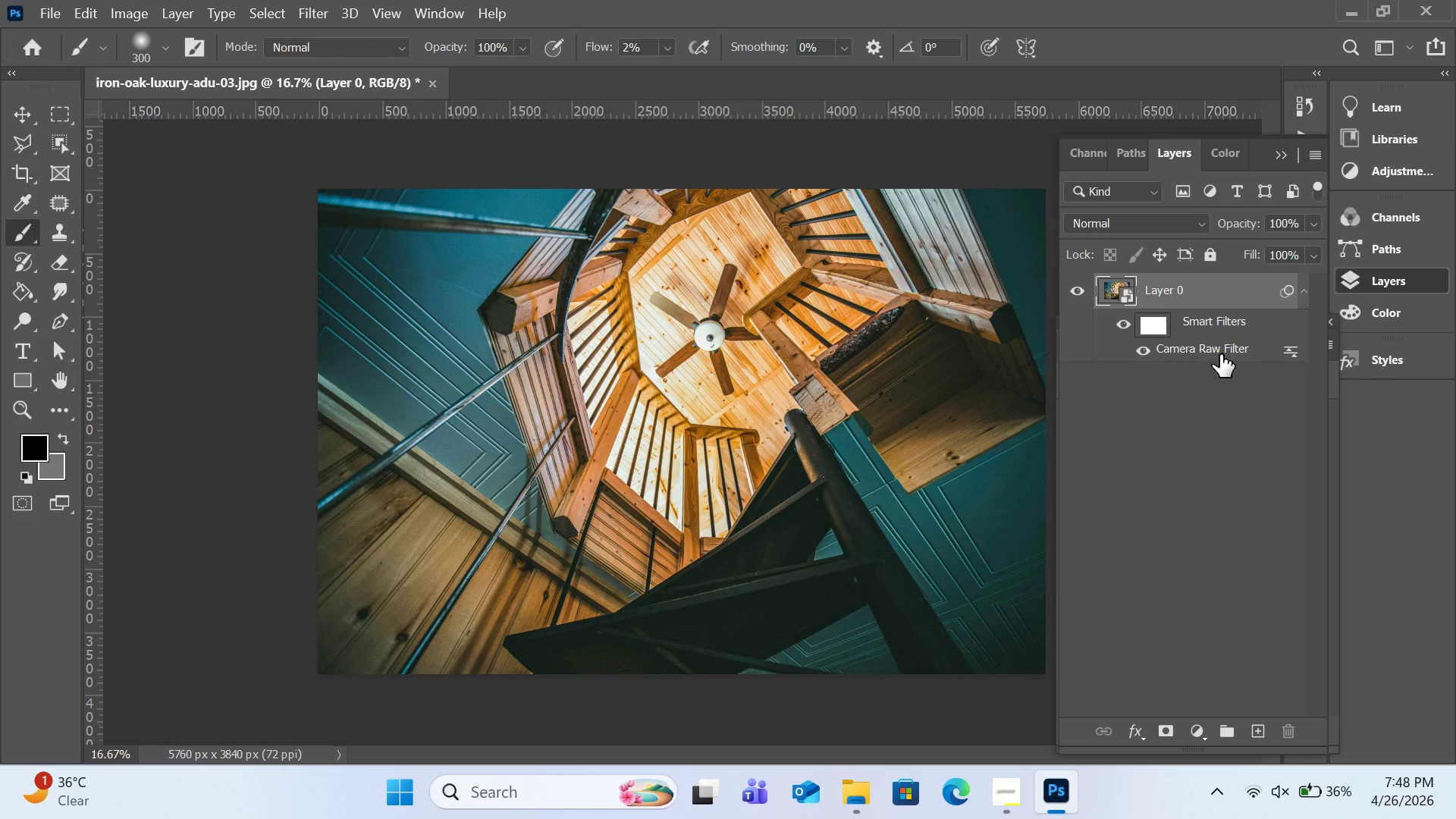 
double_click([1220, 354])
 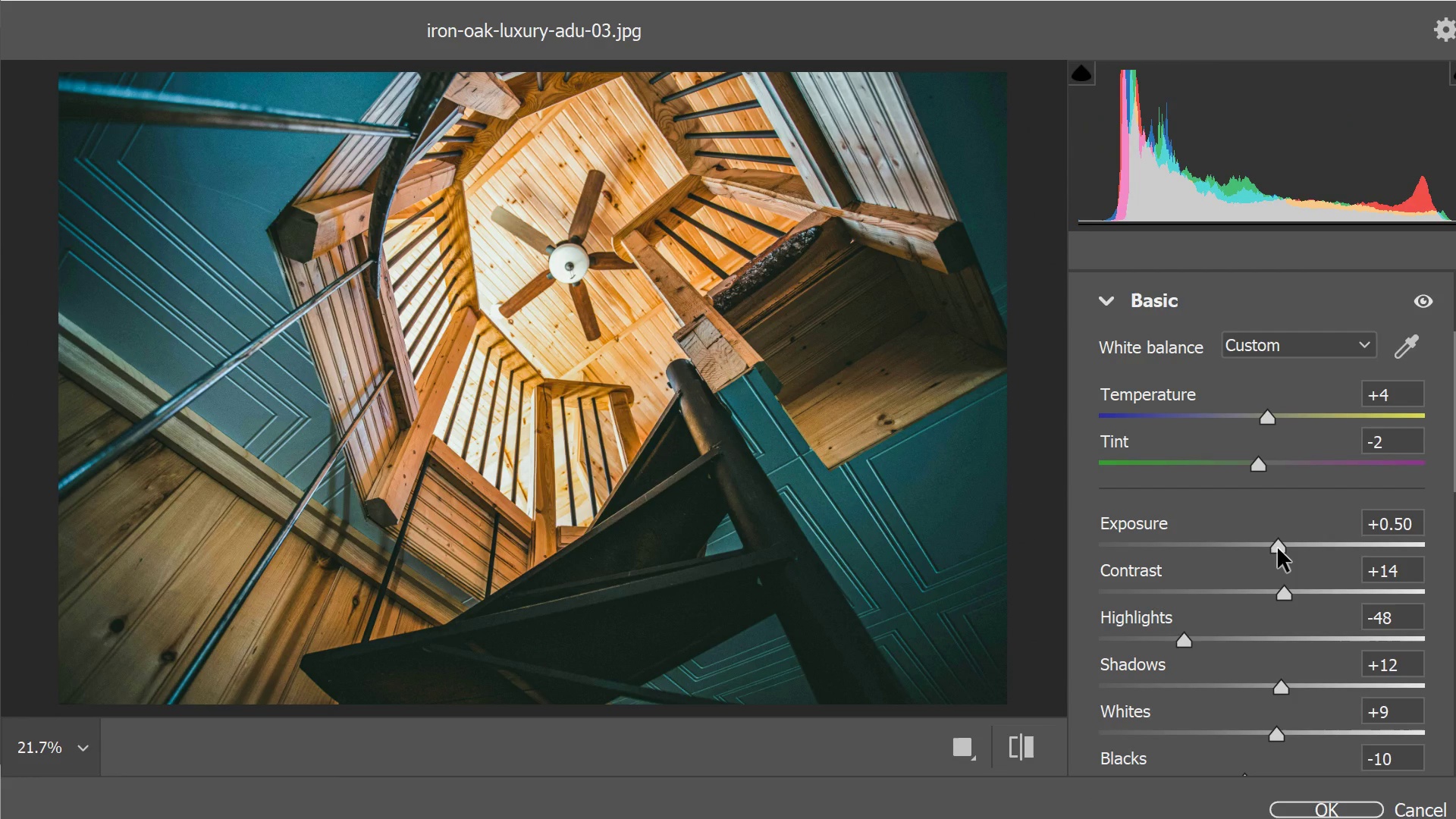 
wait(6.2)
 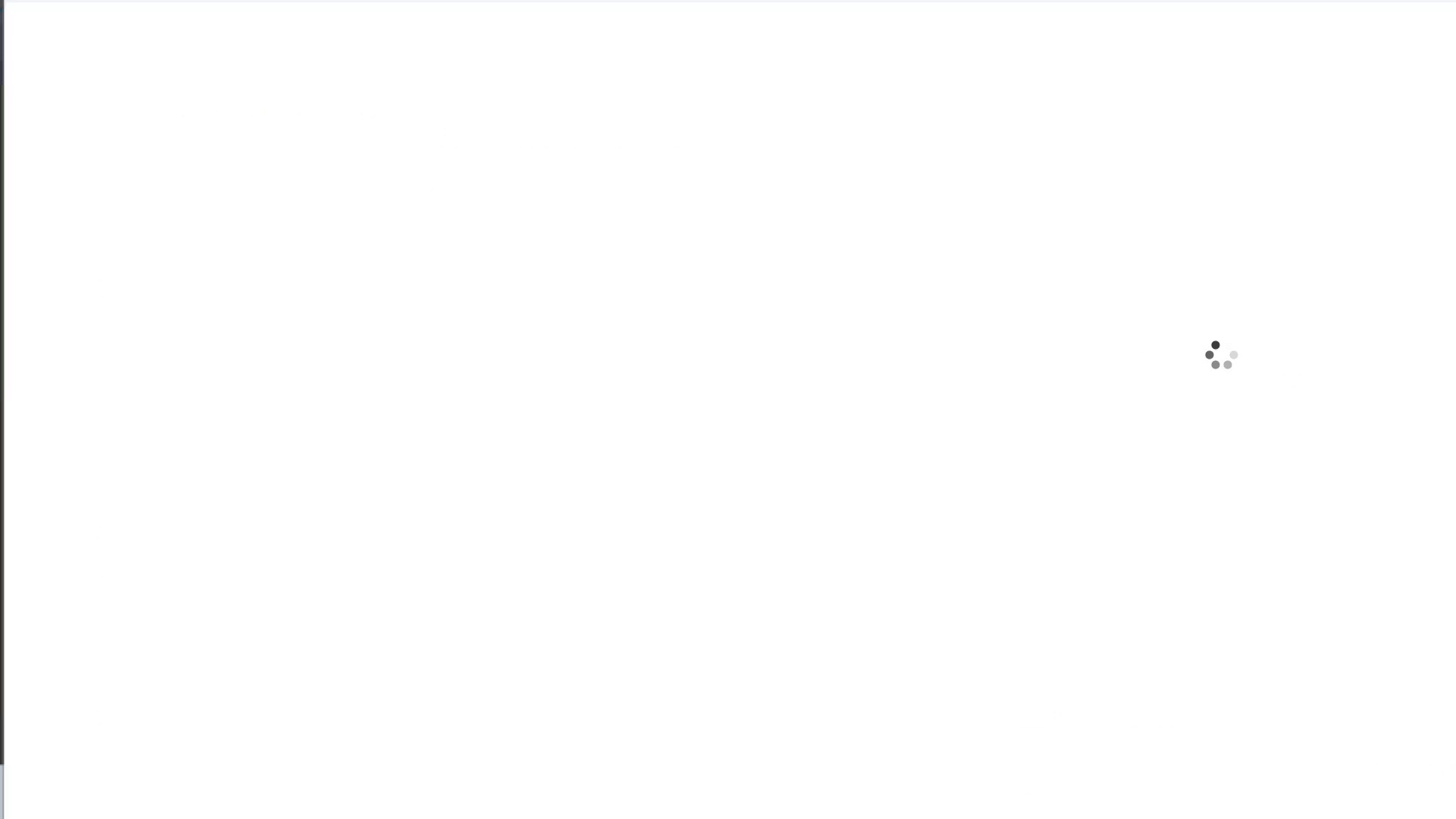 
left_click_drag(start_coordinate=[1188, 642], to_coordinate=[1161, 648])
 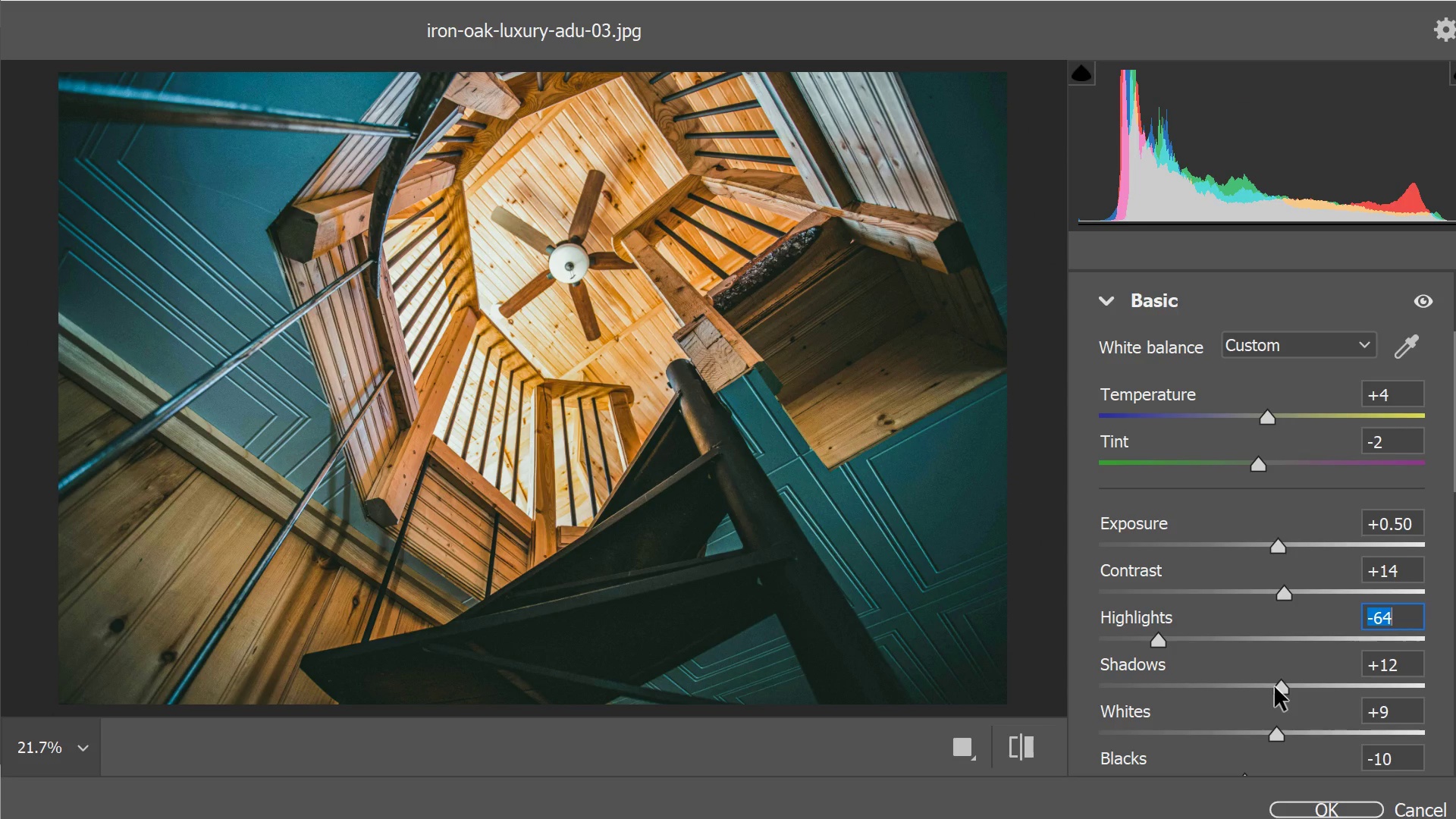 
left_click_drag(start_coordinate=[1279, 687], to_coordinate=[1289, 688])
 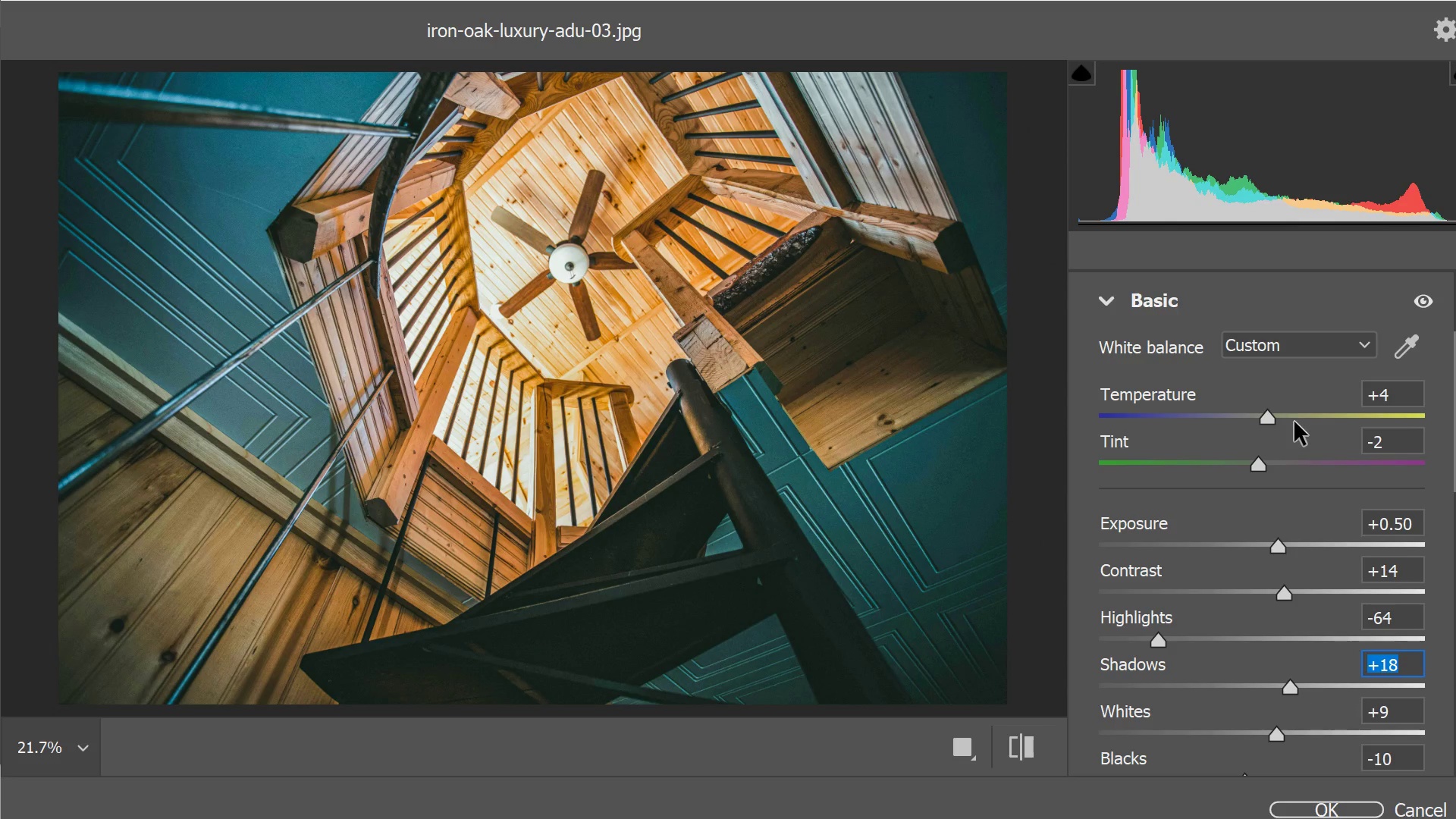 
left_click_drag(start_coordinate=[1267, 418], to_coordinate=[1261, 434])
 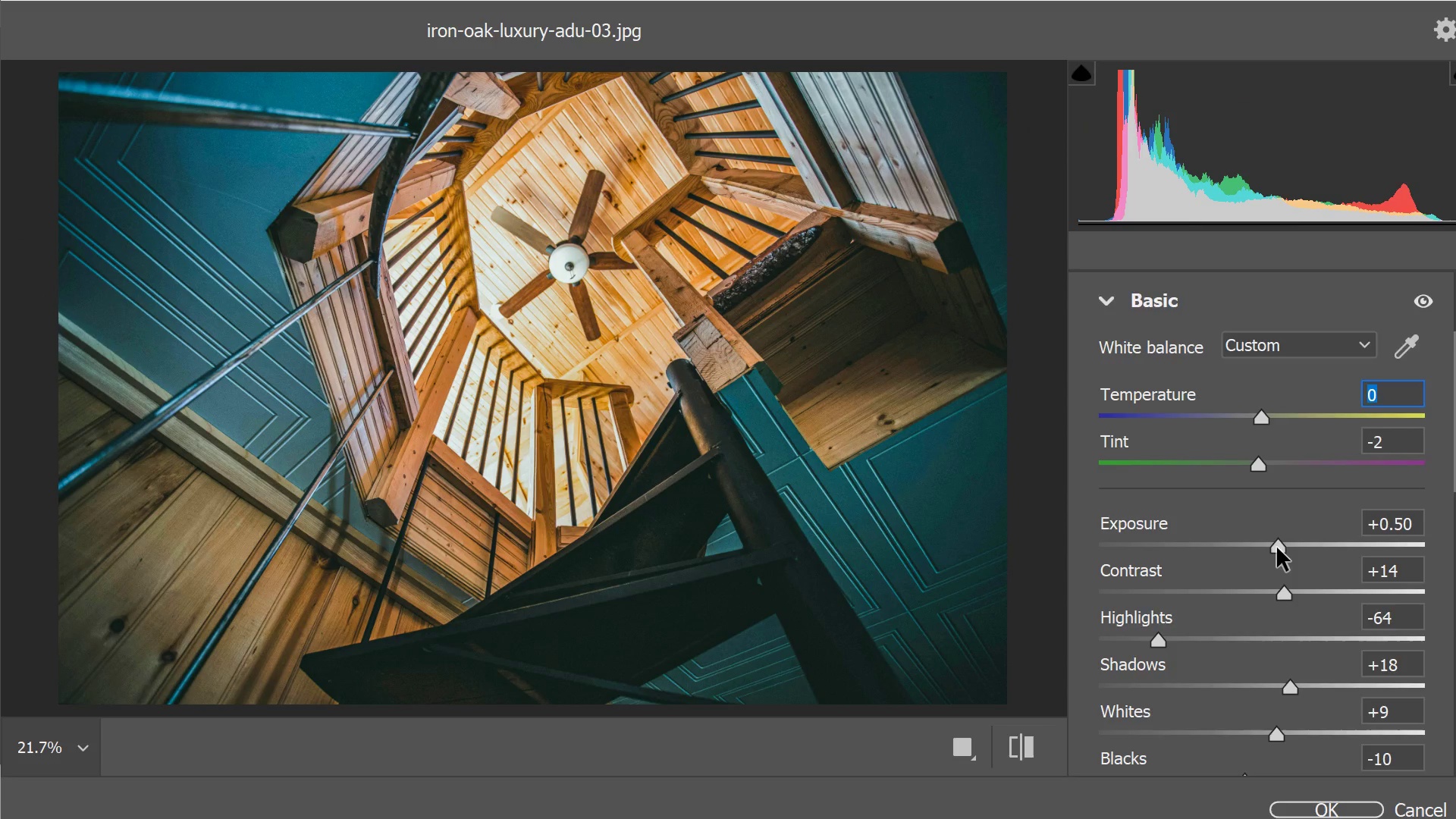 
scroll: coordinate [1277, 549], scroll_direction: down, amount: 8.0
 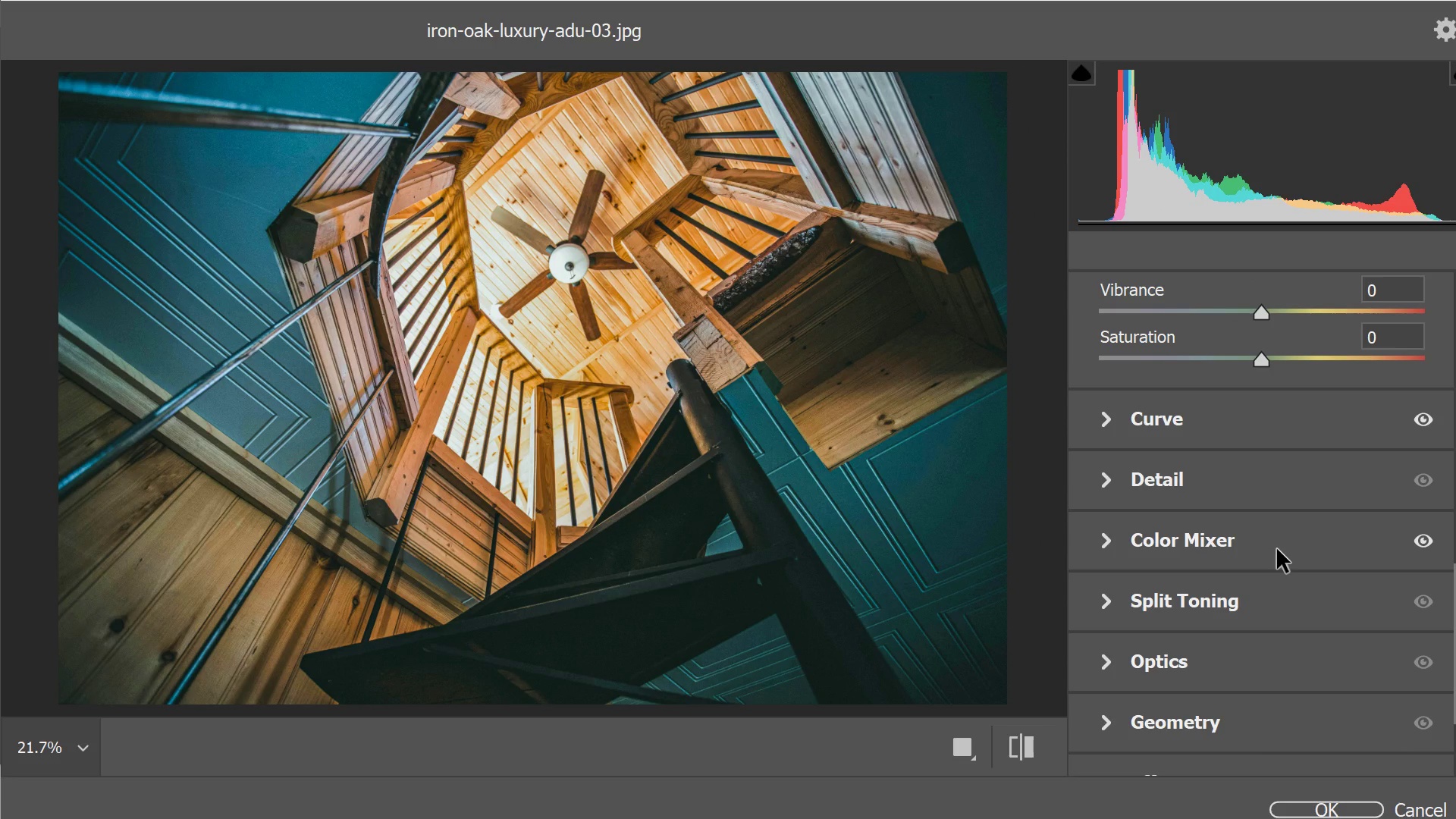 
left_click([1111, 426])
 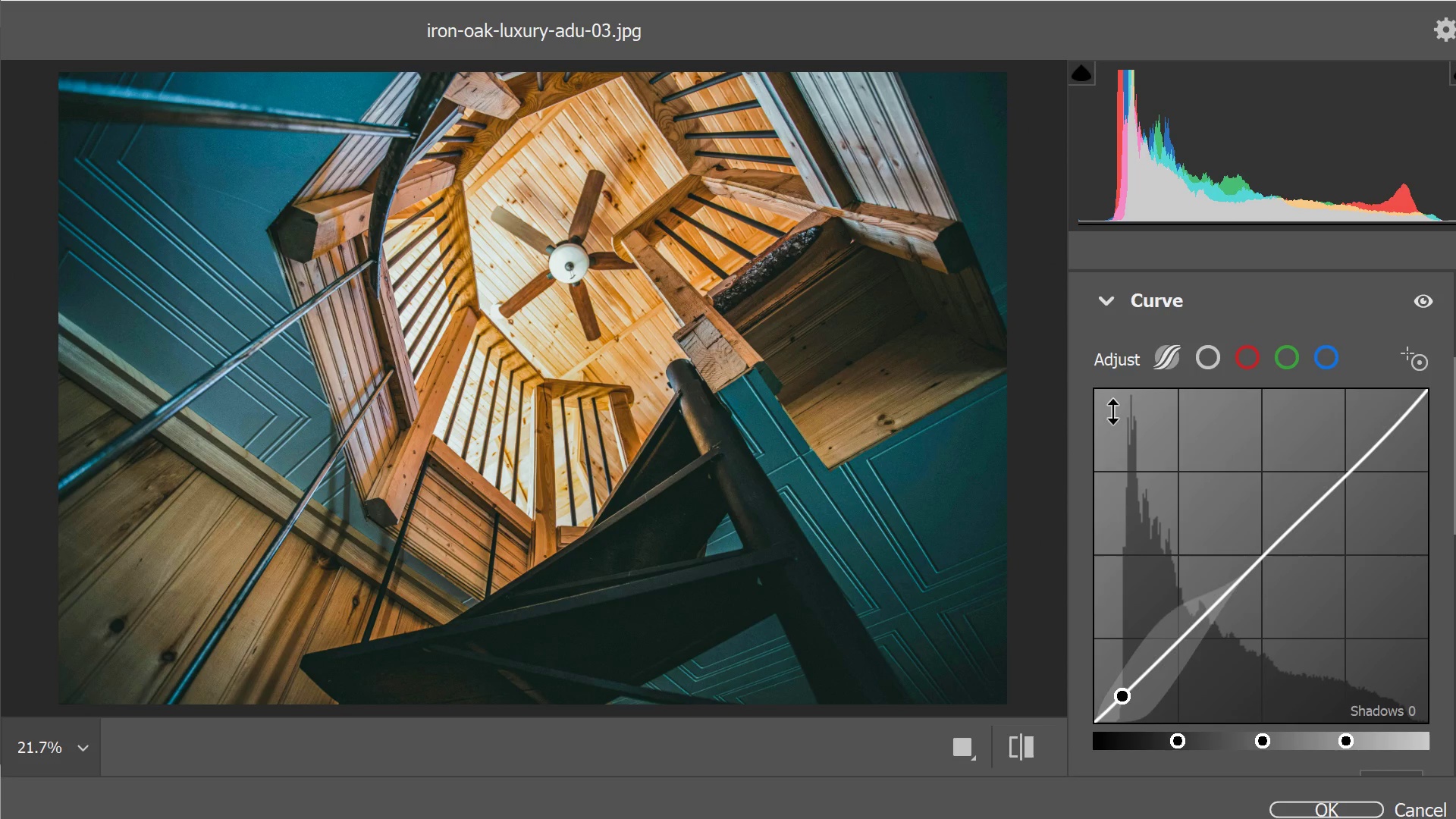 
left_click([1112, 304])
 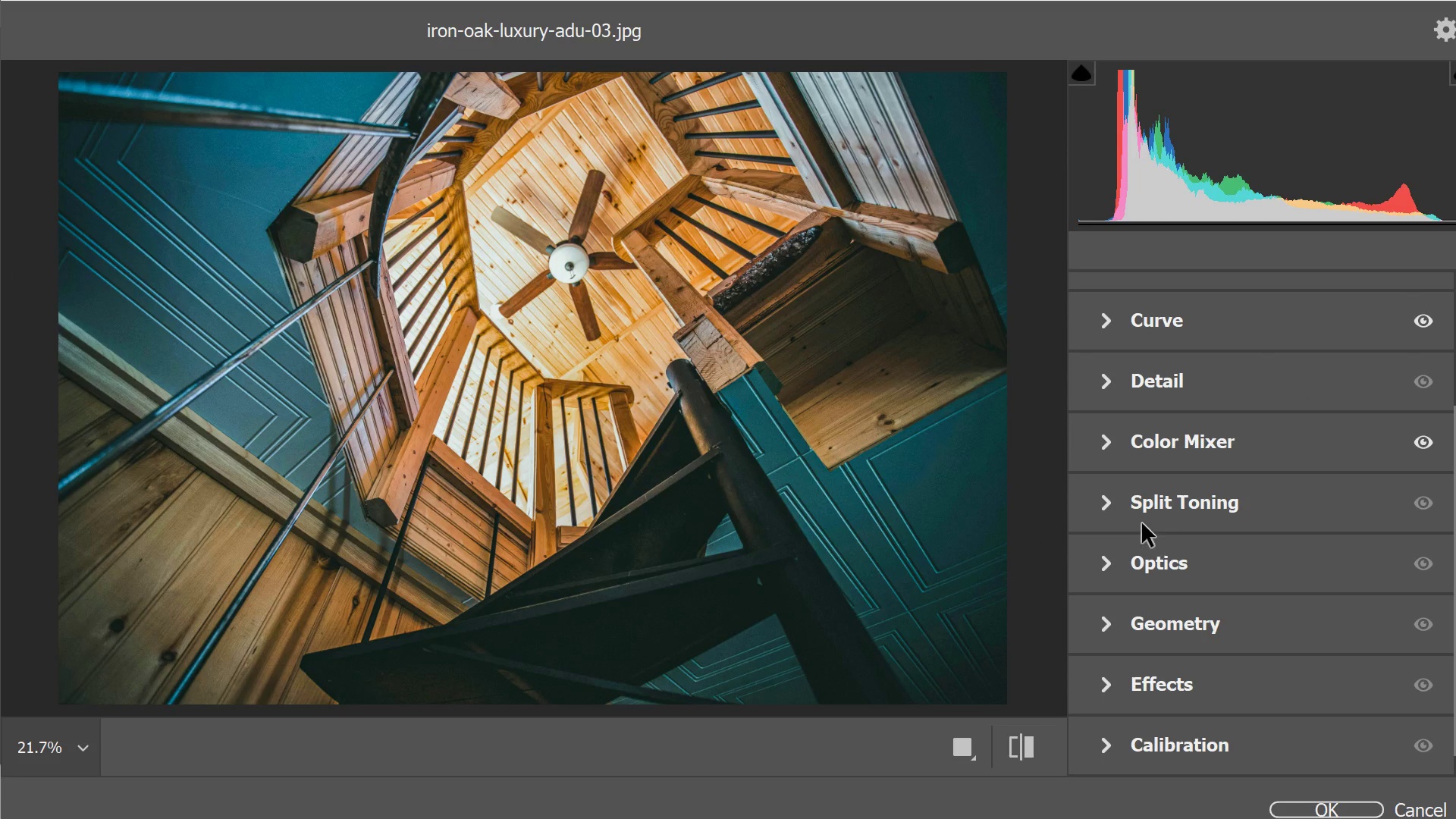 
left_click([1115, 506])
 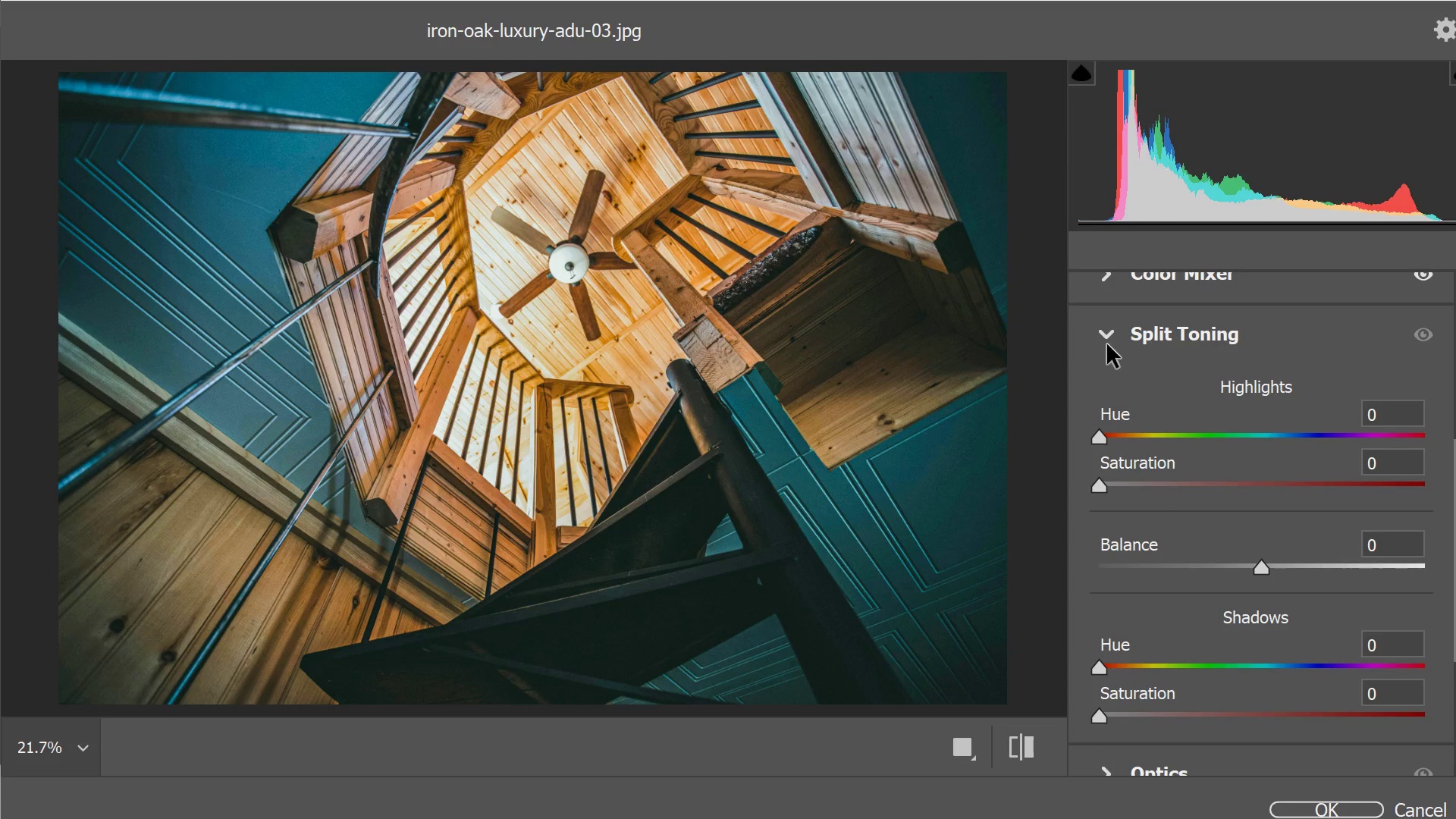 
left_click([1109, 337])
 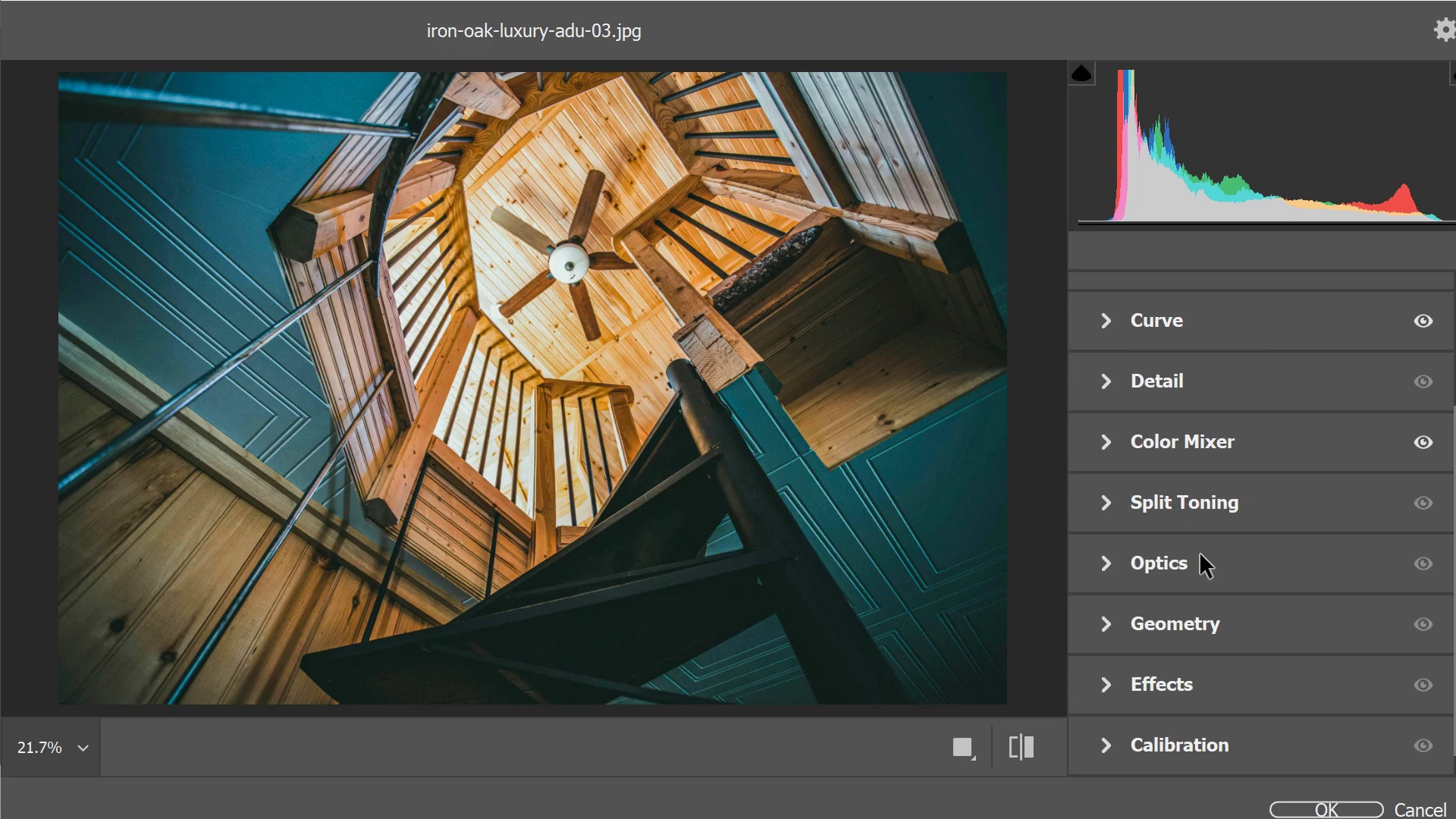 
scroll: coordinate [1200, 557], scroll_direction: down, amount: 1.0
 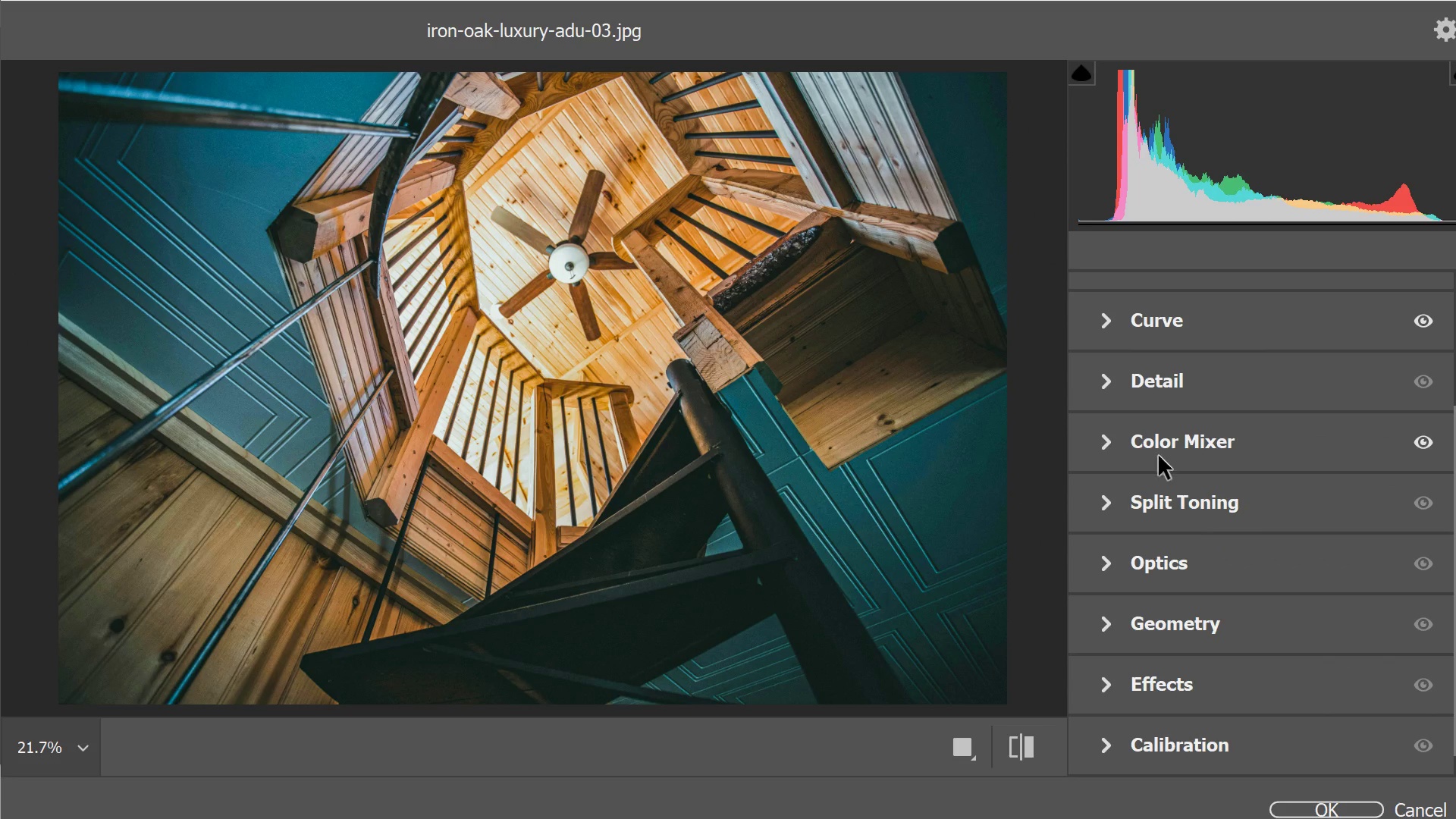 
left_click([1122, 436])
 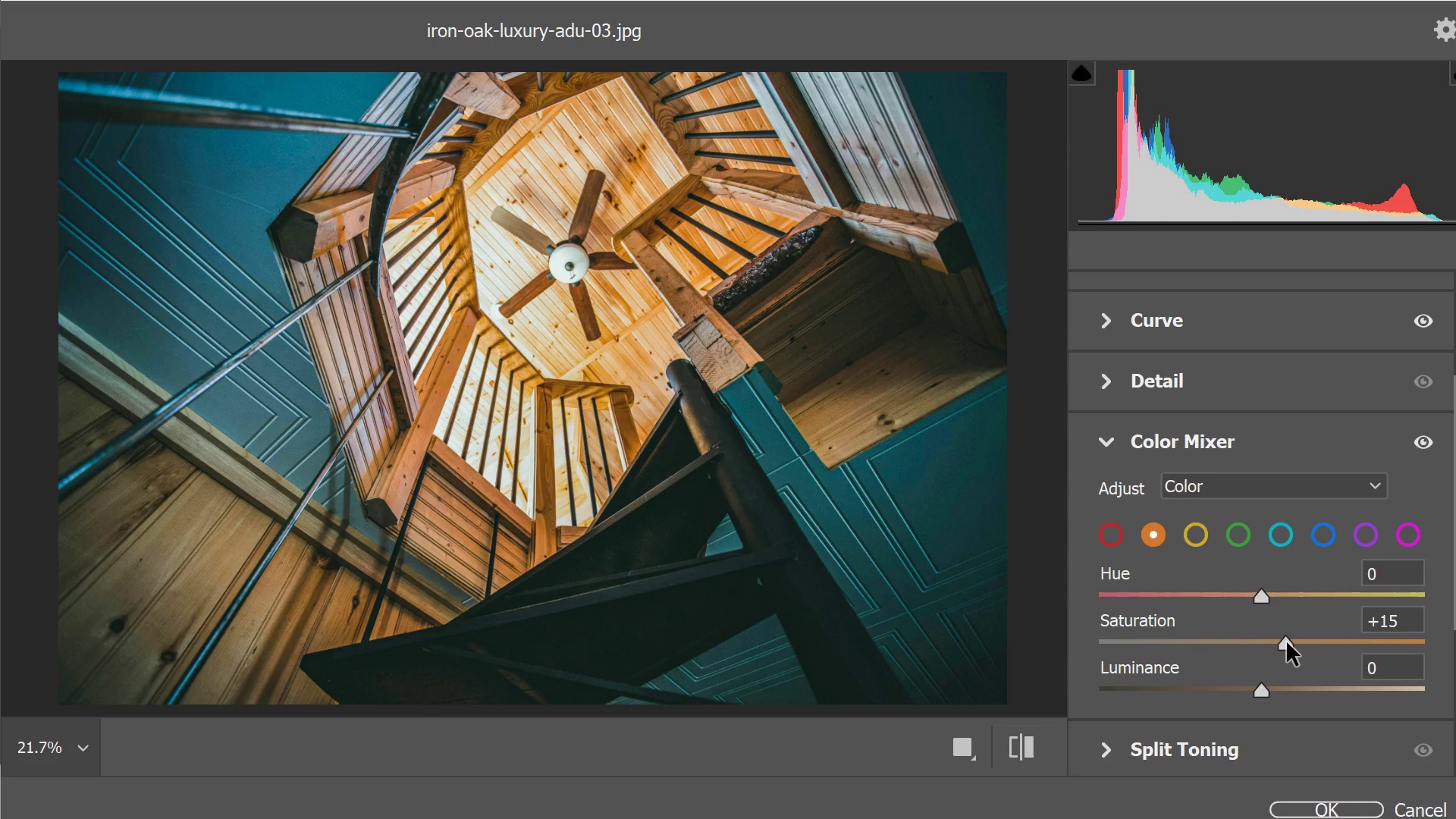 
left_click([1151, 540])
 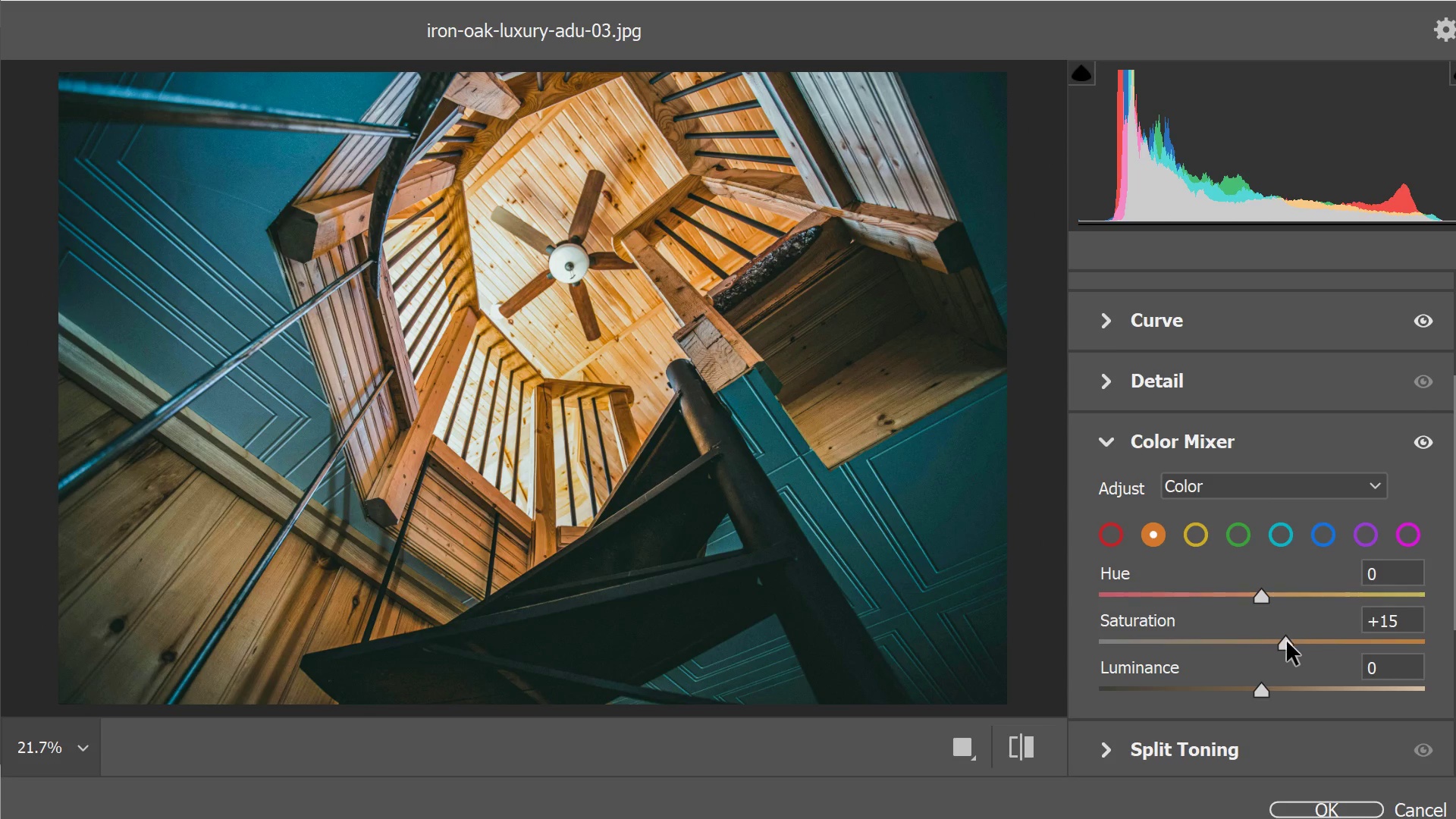 
left_click_drag(start_coordinate=[1287, 642], to_coordinate=[1260, 655])
 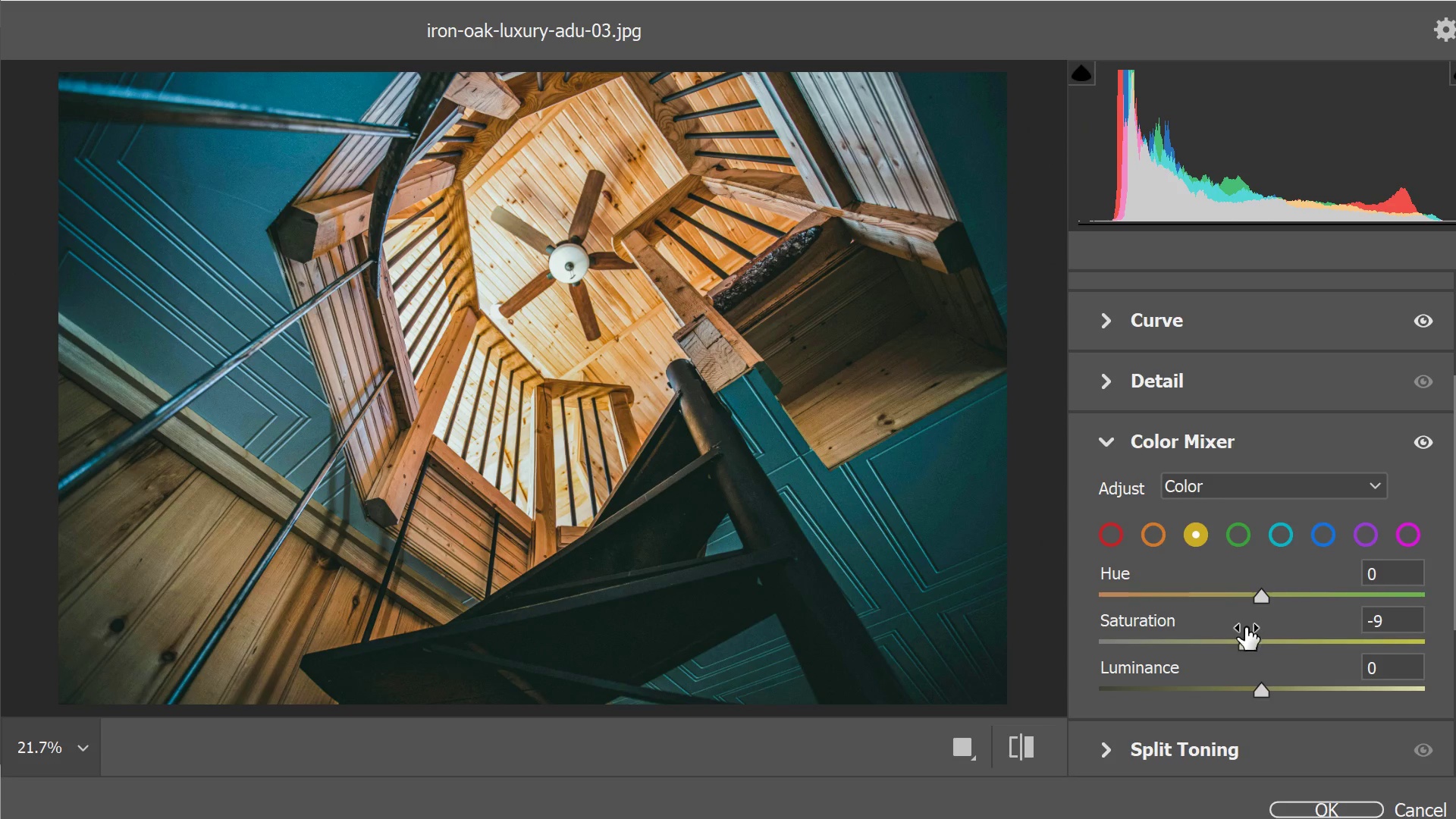 
left_click_drag(start_coordinate=[1247, 642], to_coordinate=[1259, 655])
 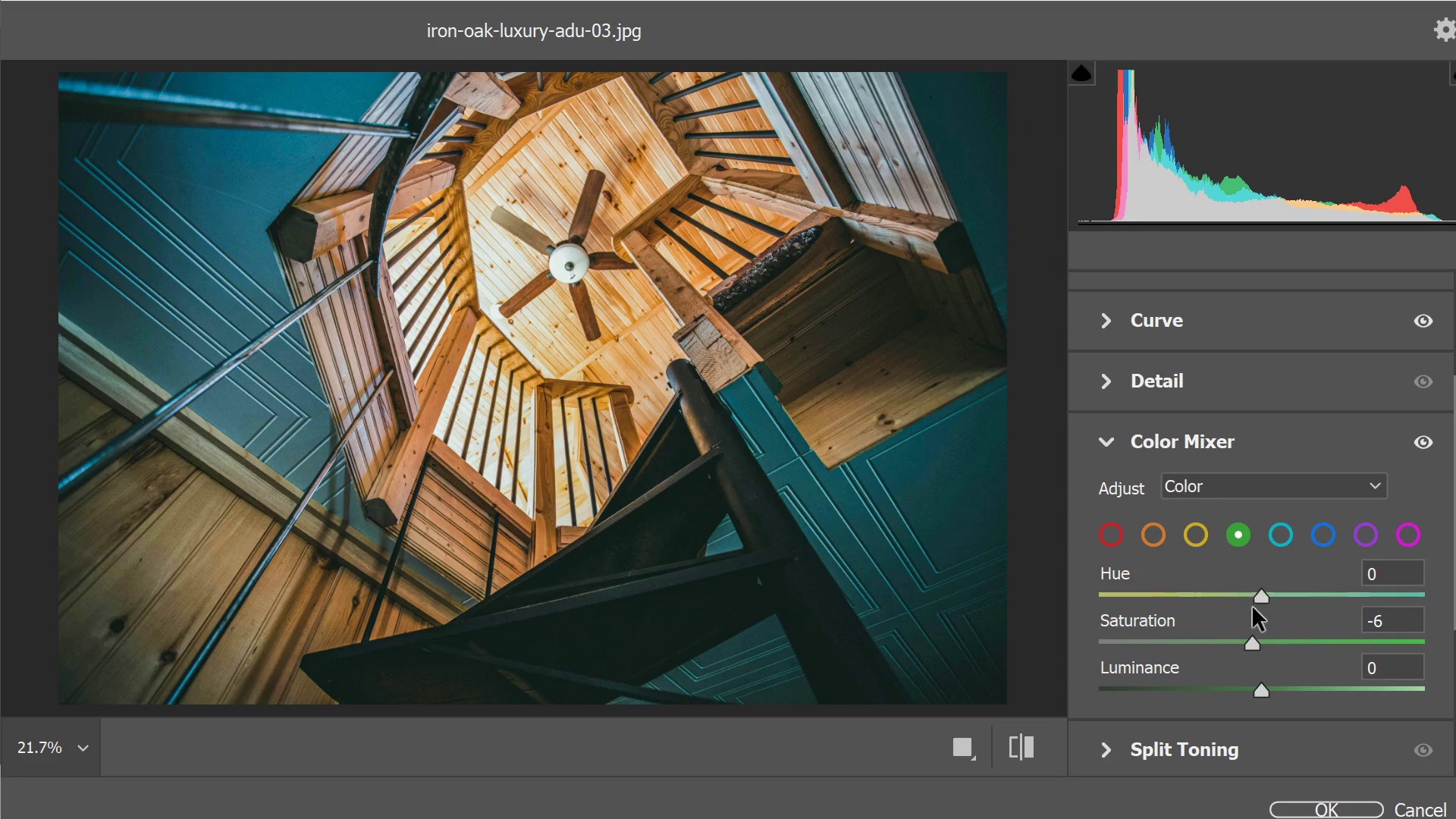 
left_click_drag(start_coordinate=[1251, 645], to_coordinate=[1255, 638])
 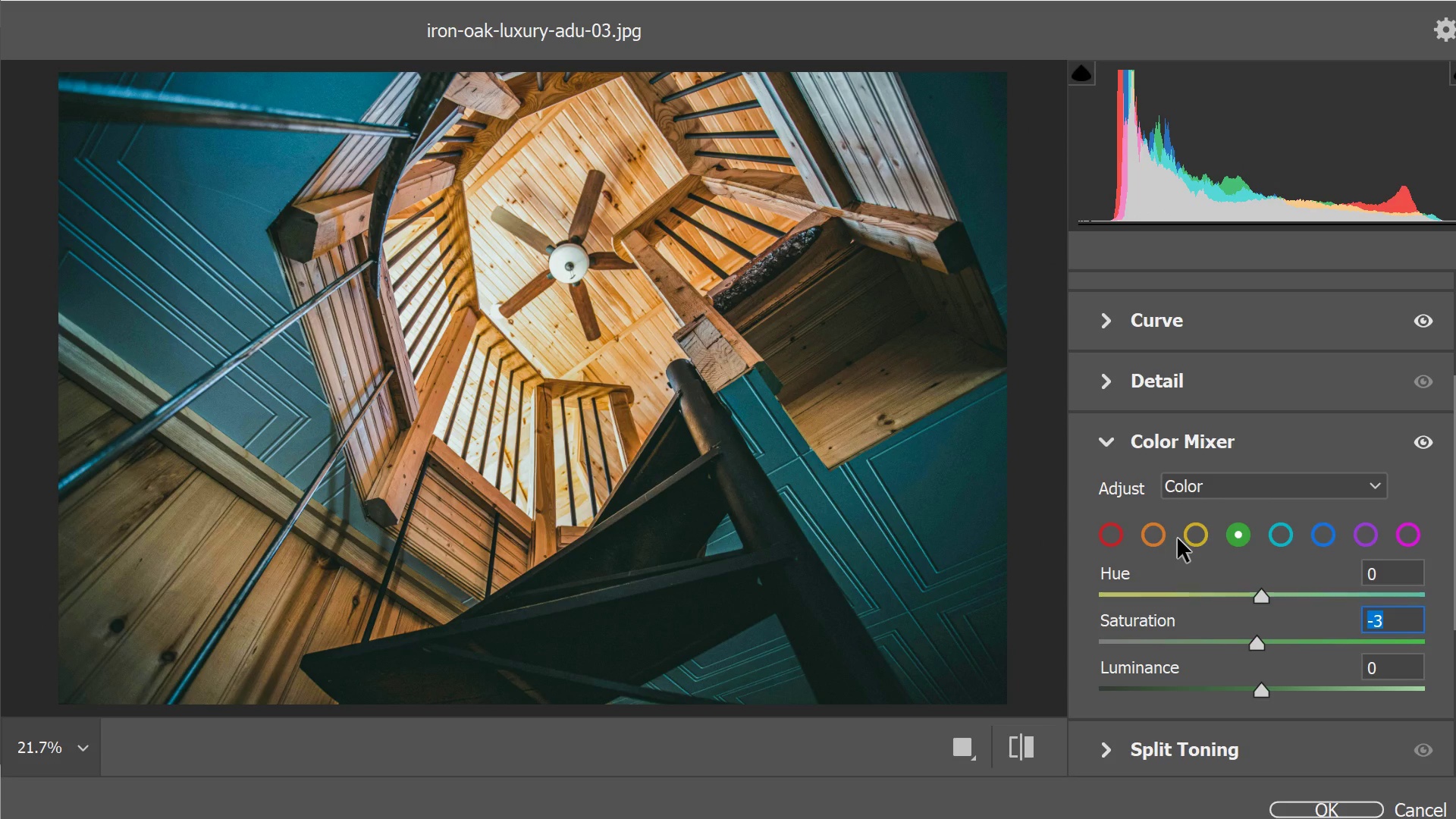 
scroll: coordinate [1233, 604], scroll_direction: down, amount: 3.0
 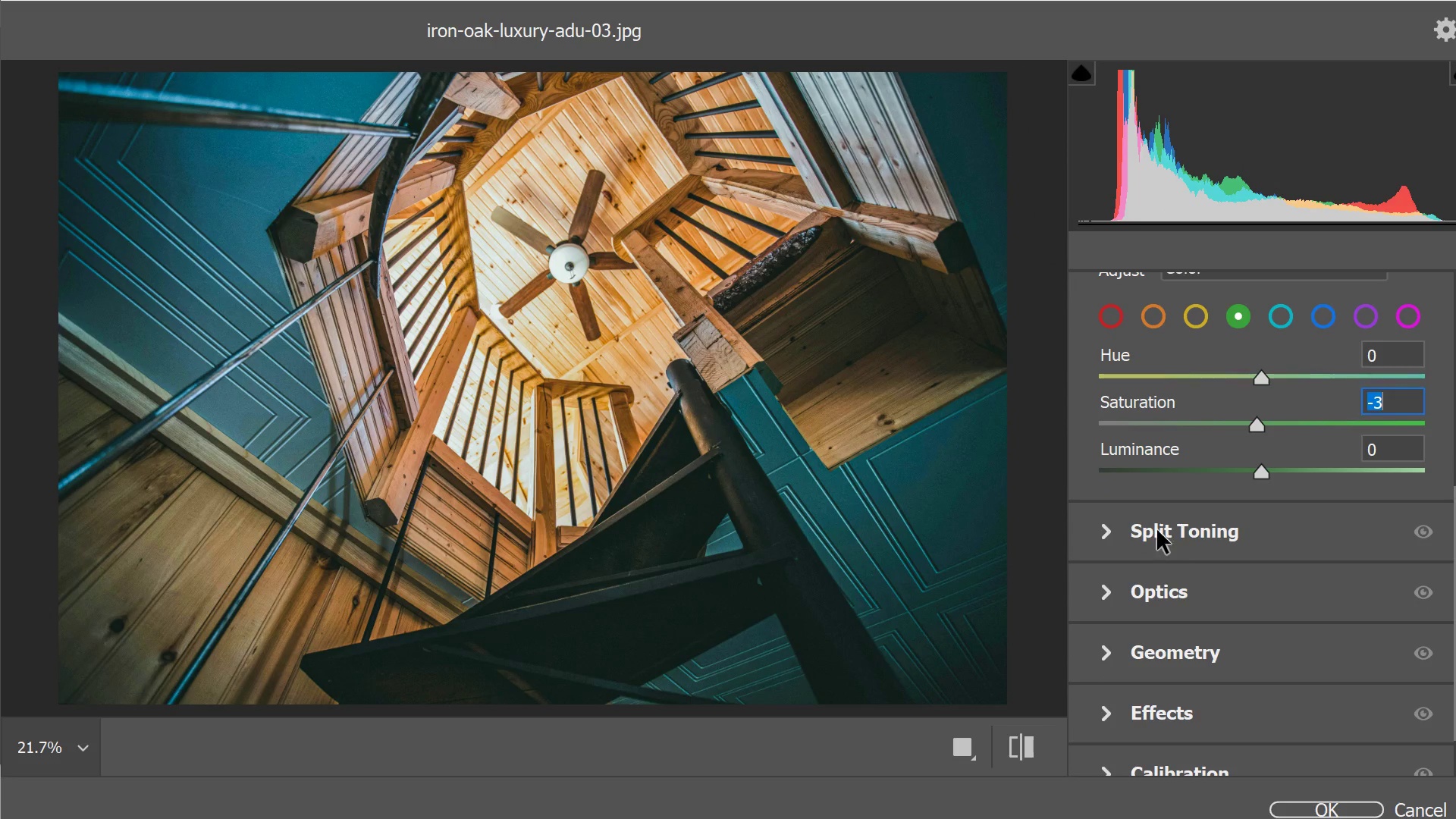 
left_click([1157, 529])
 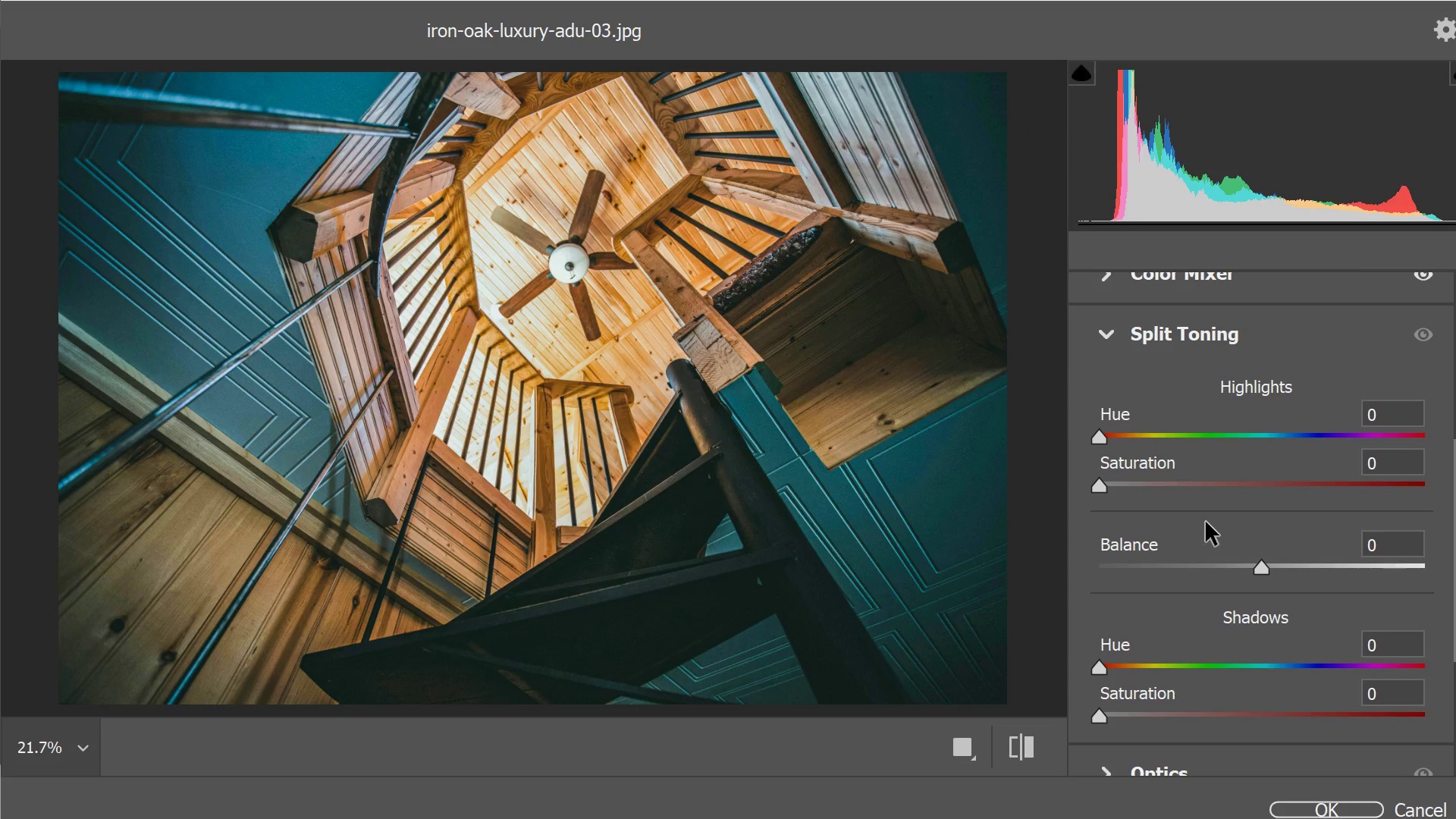 
scroll: coordinate [1206, 522], scroll_direction: down, amount: 3.0
 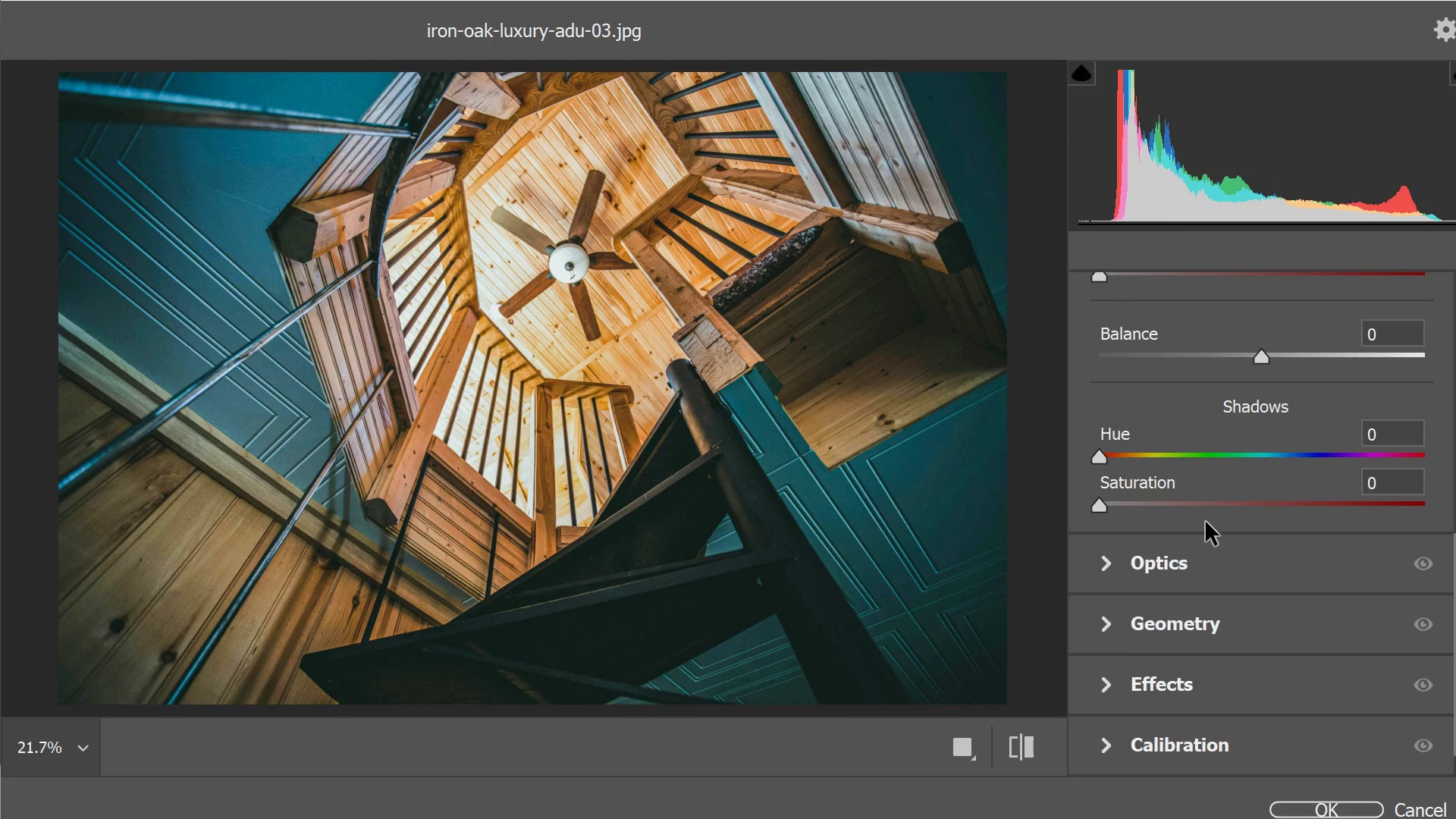 
scroll: coordinate [1200, 516], scroll_direction: up, amount: 4.0
 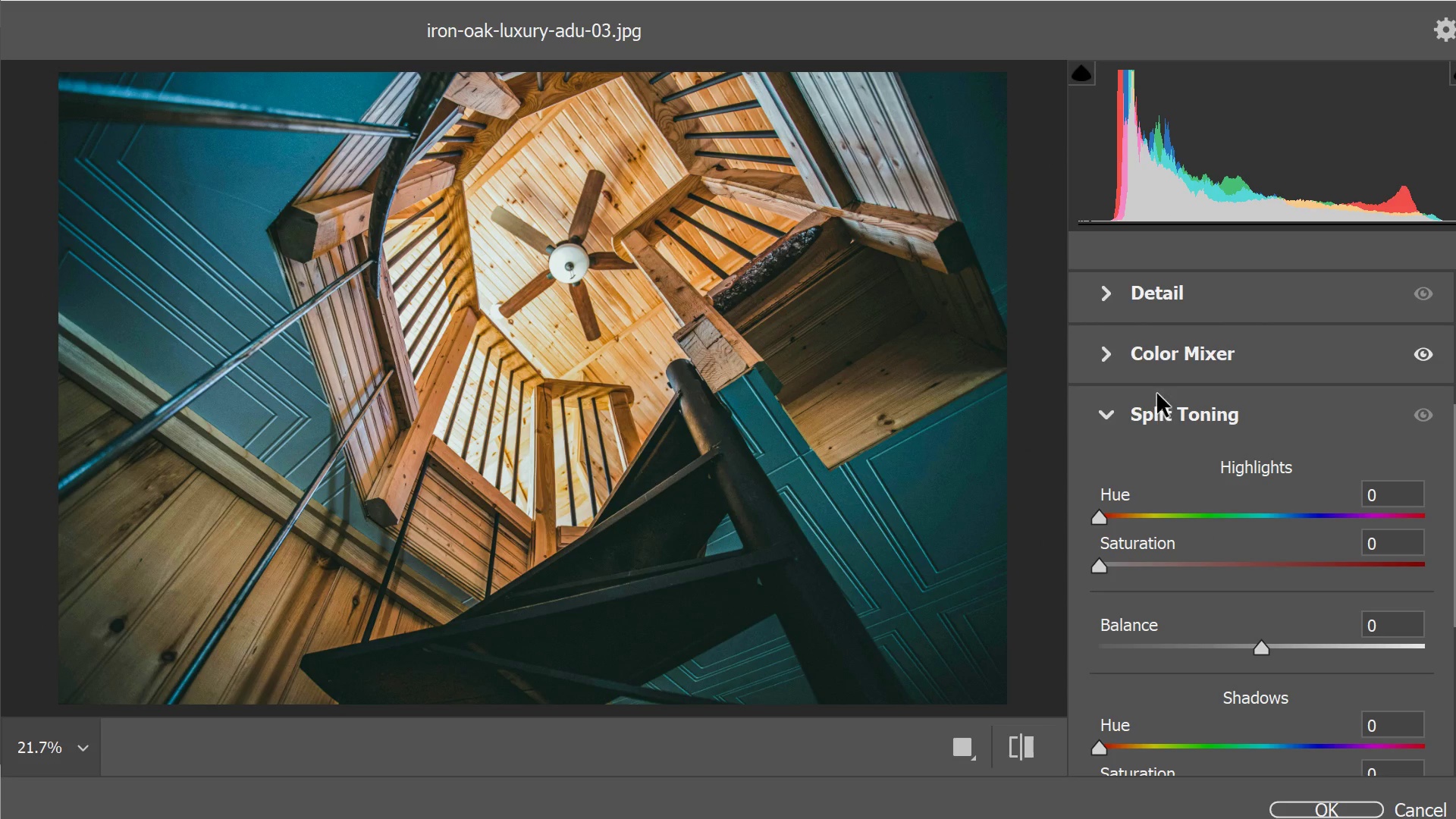 
left_click([1159, 356])
 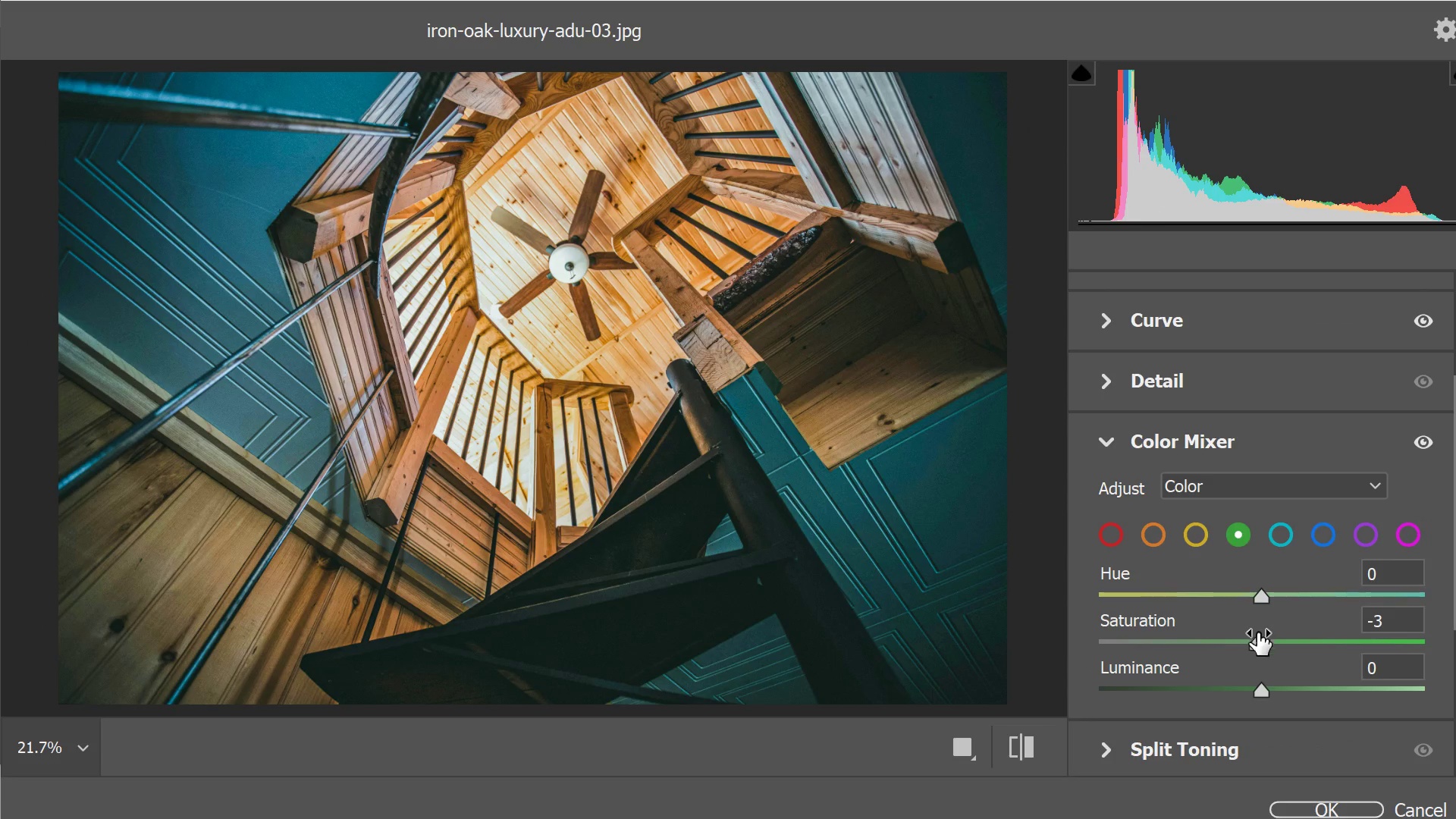 
left_click_drag(start_coordinate=[1257, 645], to_coordinate=[1262, 642])
 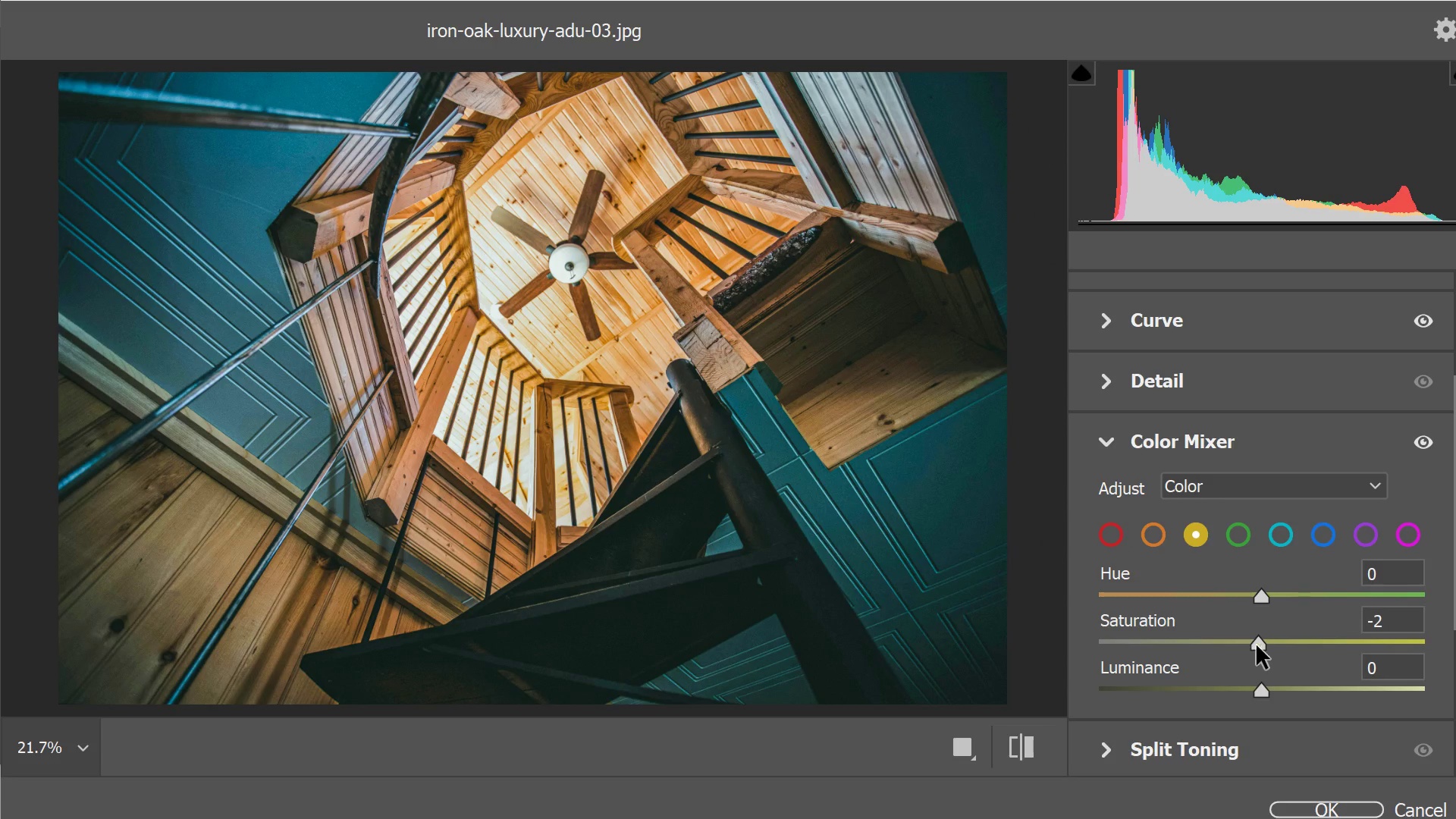 
left_click_drag(start_coordinate=[1257, 645], to_coordinate=[1263, 638])
 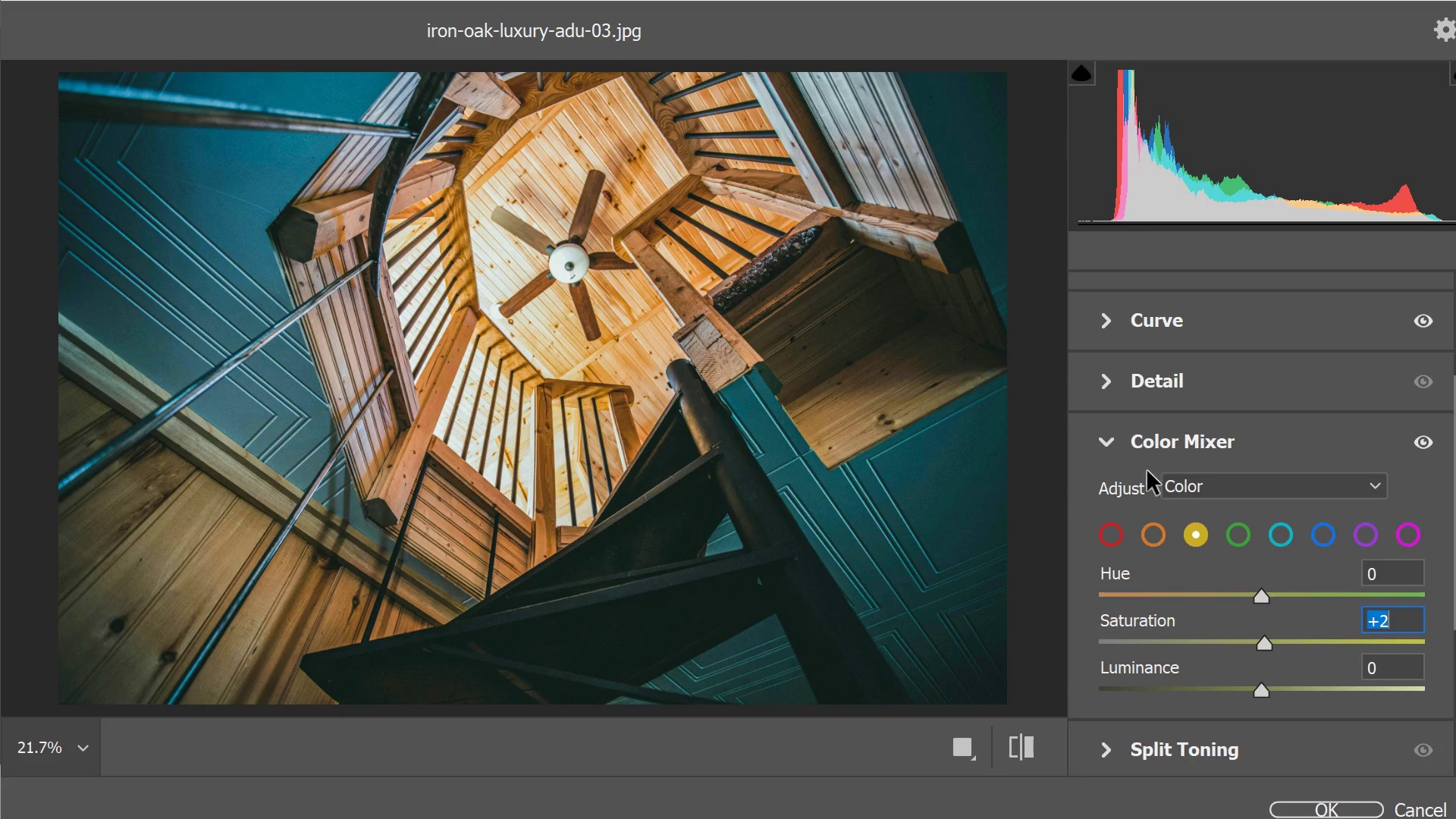 
scroll: coordinate [1147, 468], scroll_direction: up, amount: 3.0
 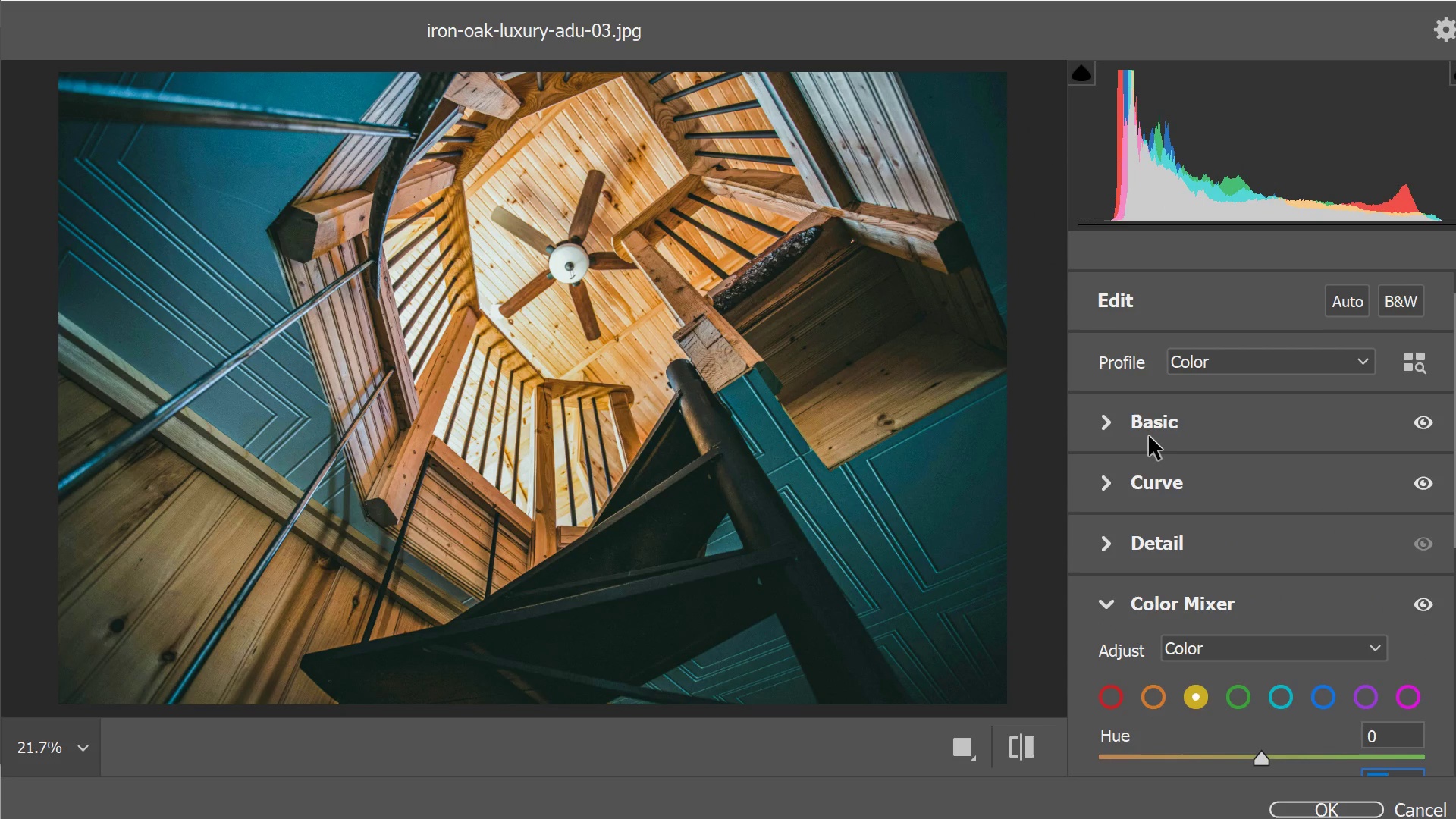 
left_click([1149, 435])
 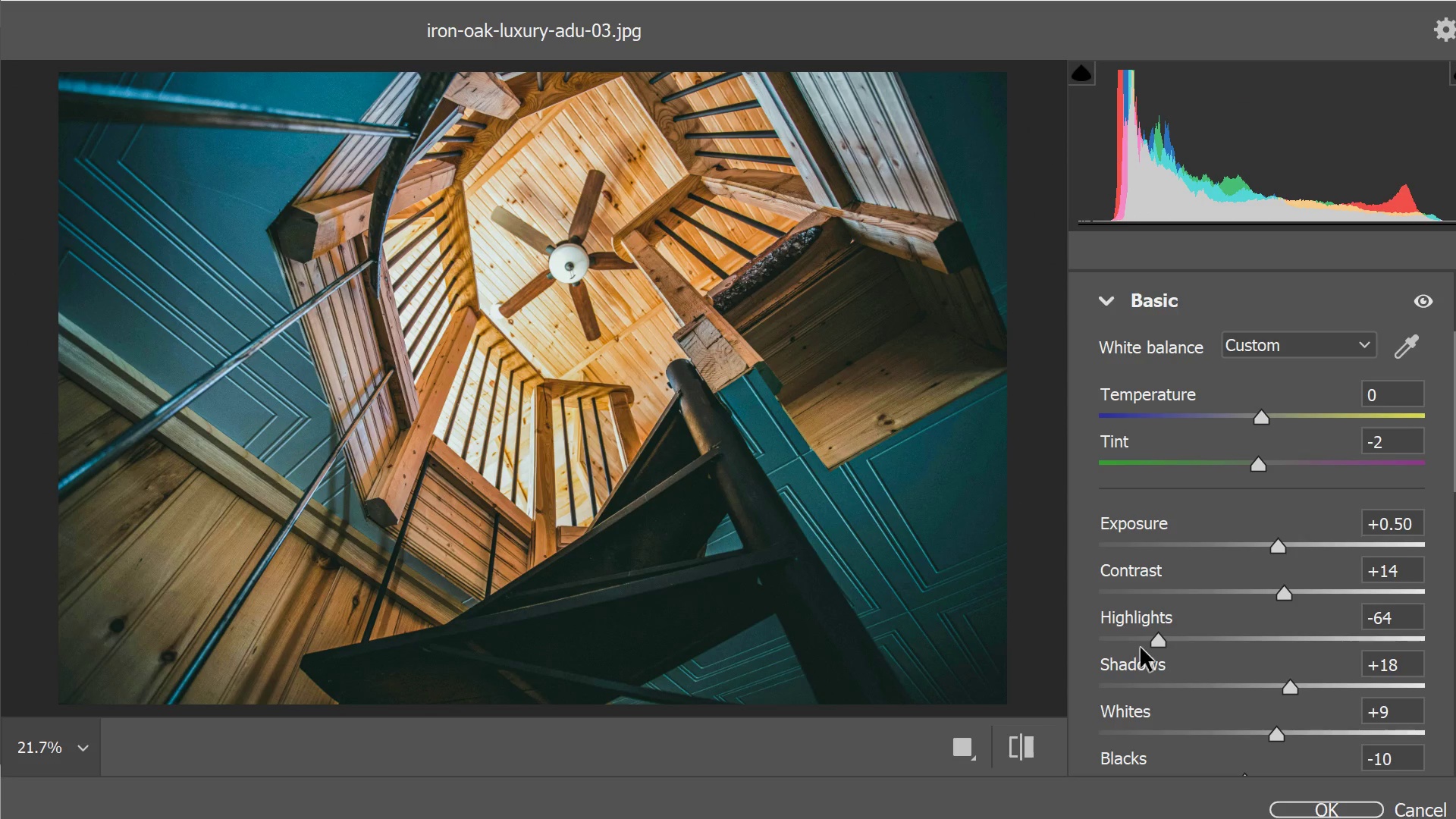 
left_click_drag(start_coordinate=[1159, 644], to_coordinate=[1156, 688])
 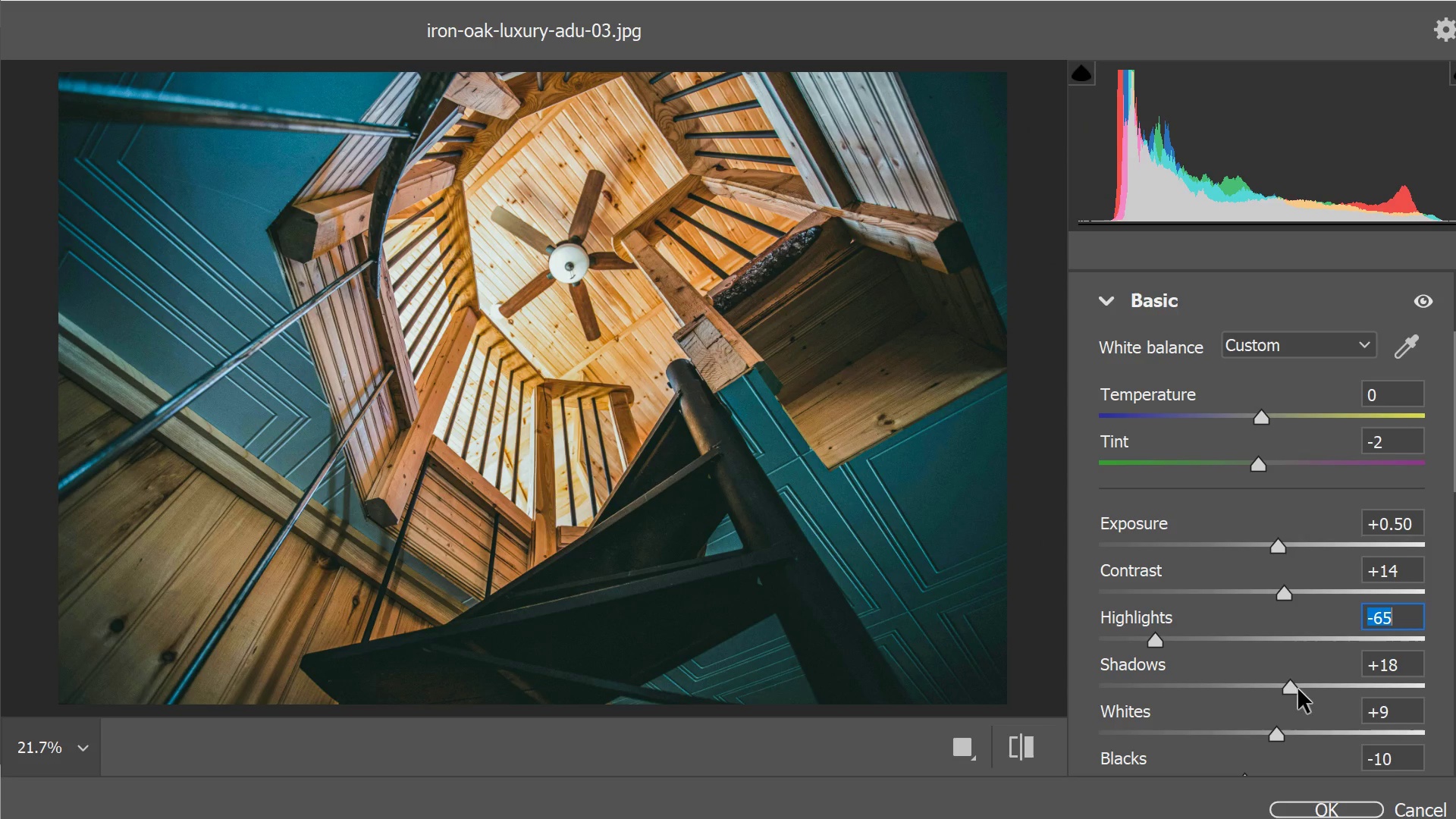 
left_click_drag(start_coordinate=[1290, 689], to_coordinate=[1316, 698])
 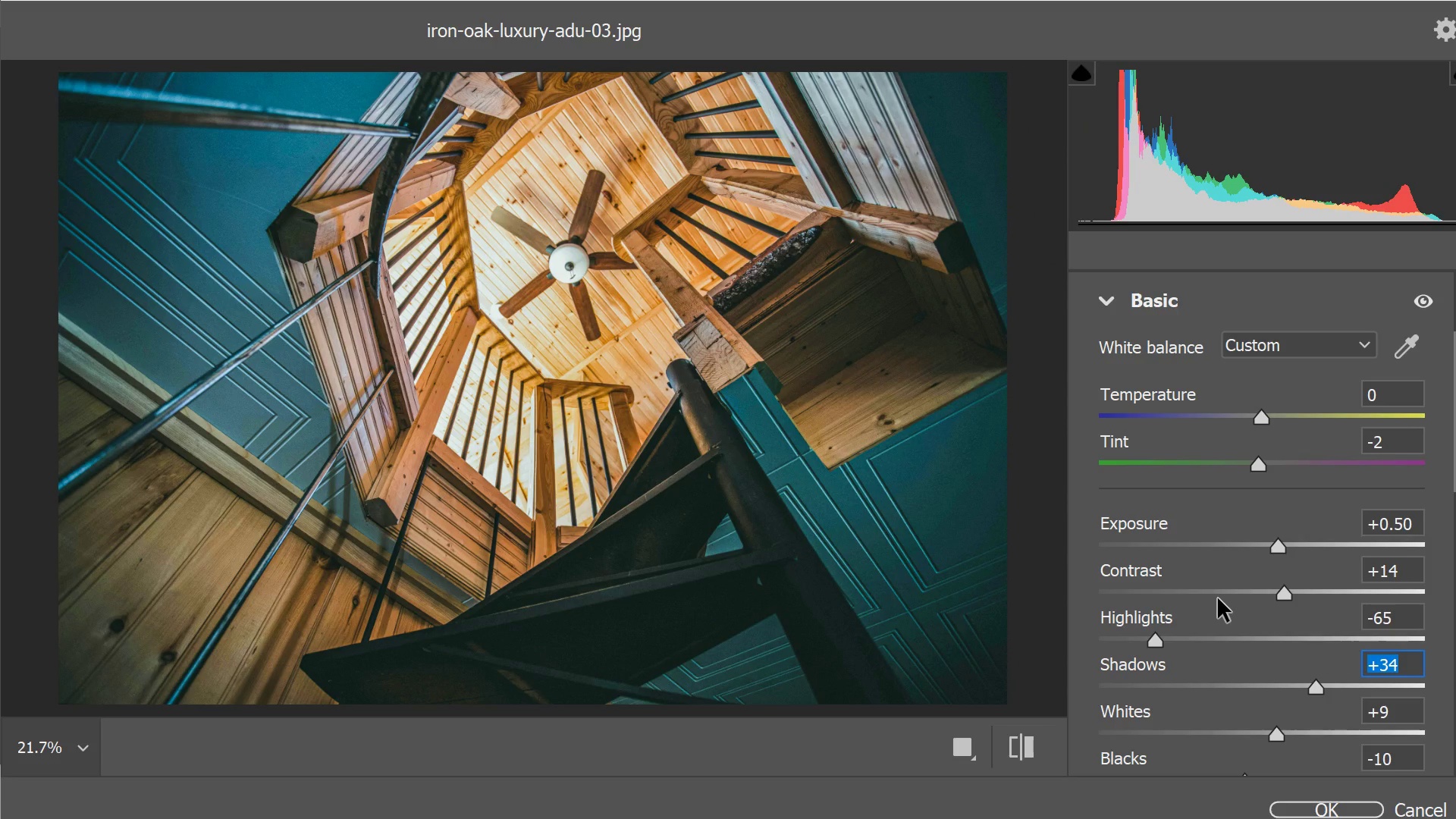 
scroll: coordinate [1218, 598], scroll_direction: down, amount: 5.0
 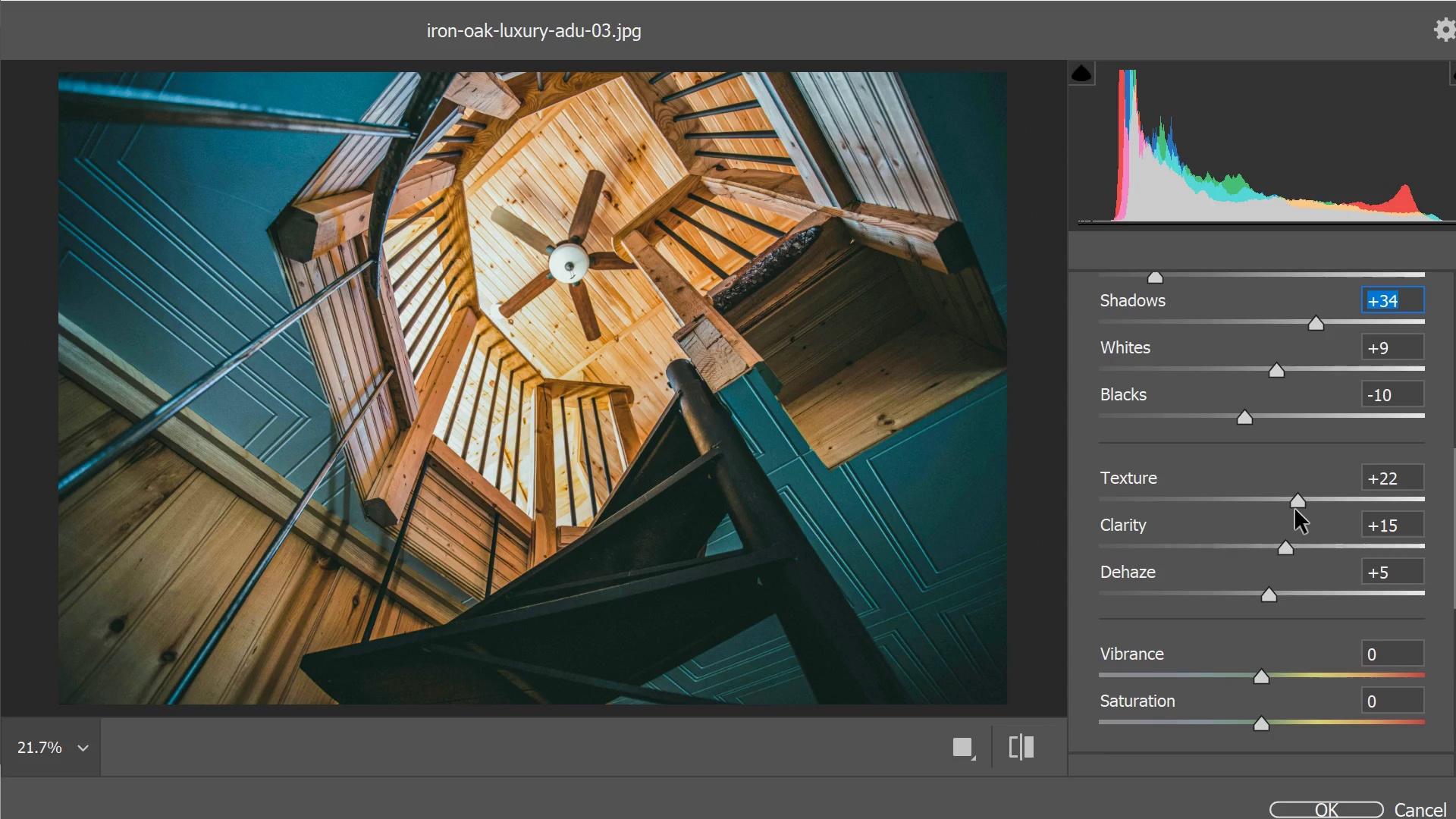 
left_click_drag(start_coordinate=[1297, 508], to_coordinate=[1312, 505])
 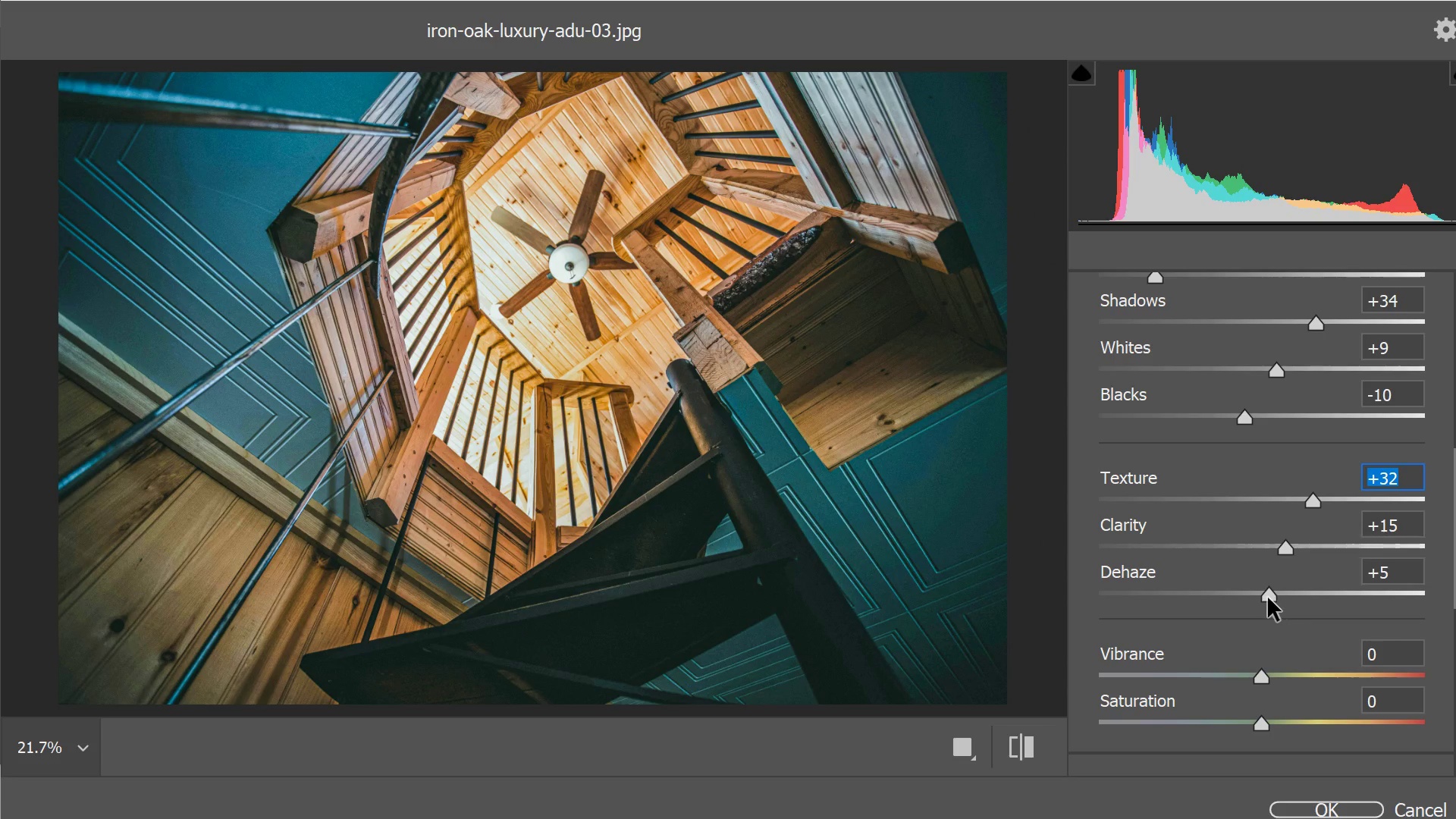 
left_click_drag(start_coordinate=[1268, 598], to_coordinate=[1262, 610])
 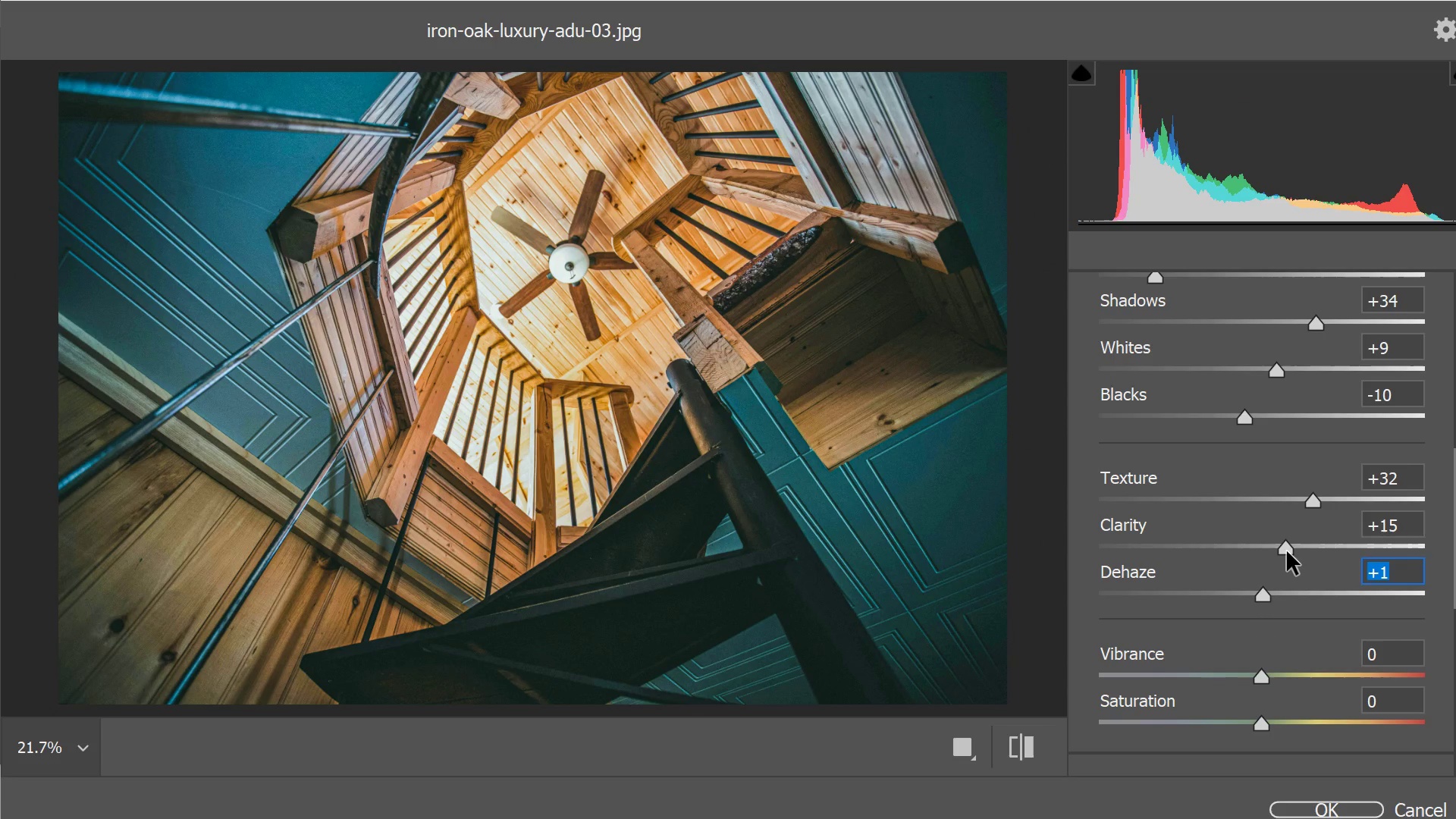 
left_click_drag(start_coordinate=[1287, 551], to_coordinate=[1274, 572])
 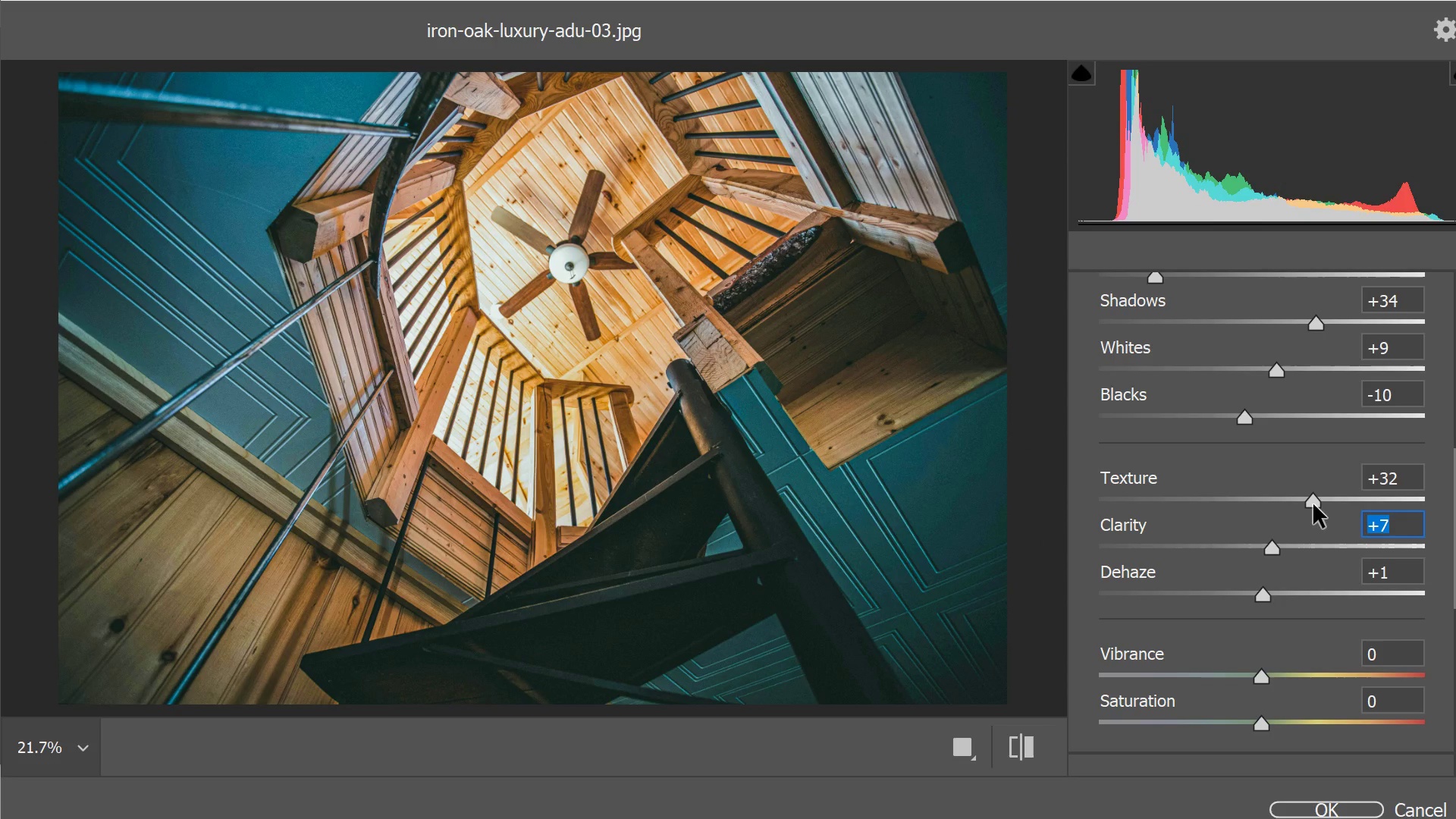 
left_click_drag(start_coordinate=[1313, 504], to_coordinate=[1304, 513])
 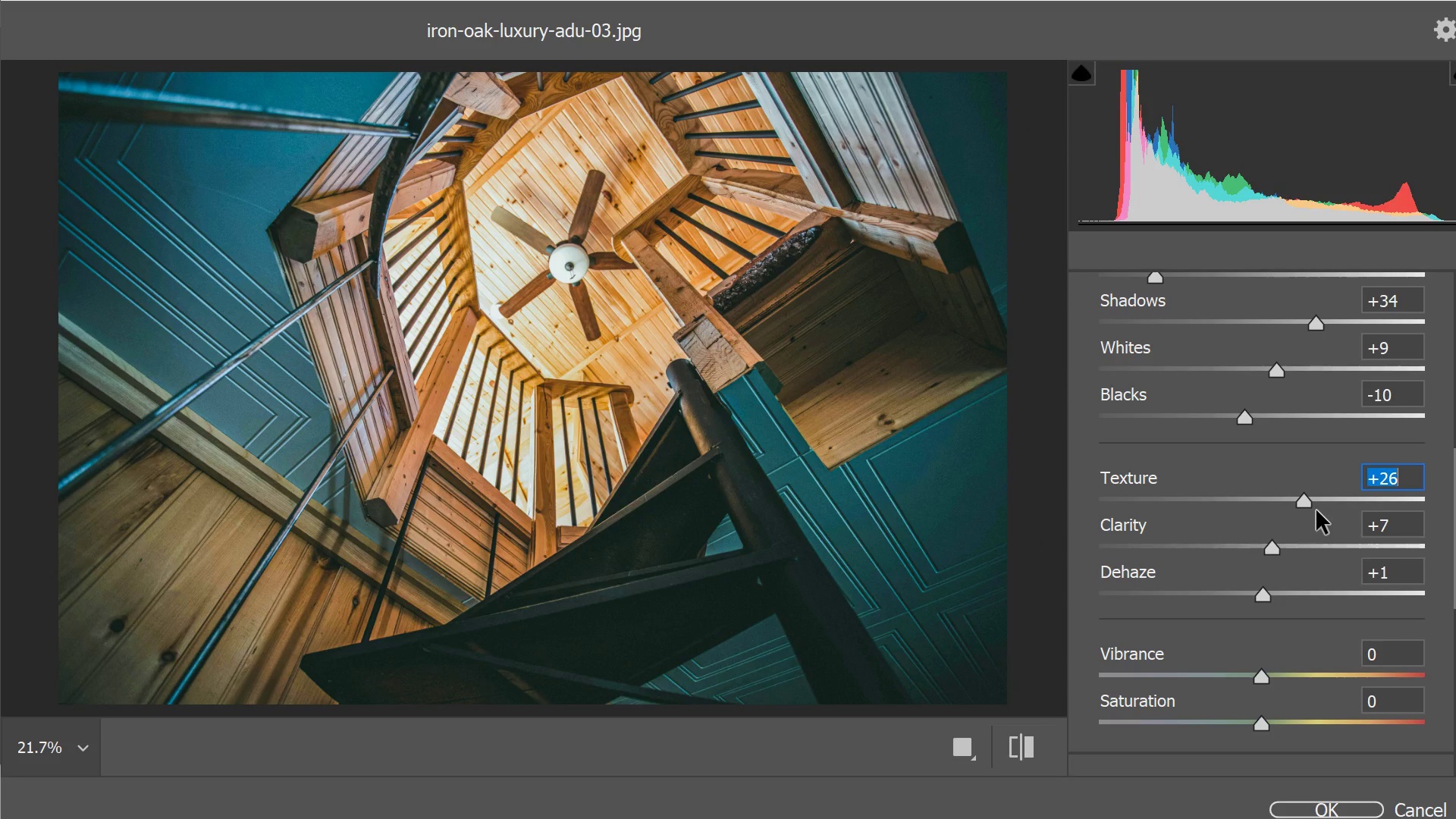 
scroll: coordinate [1304, 435], scroll_direction: up, amount: 12.0
 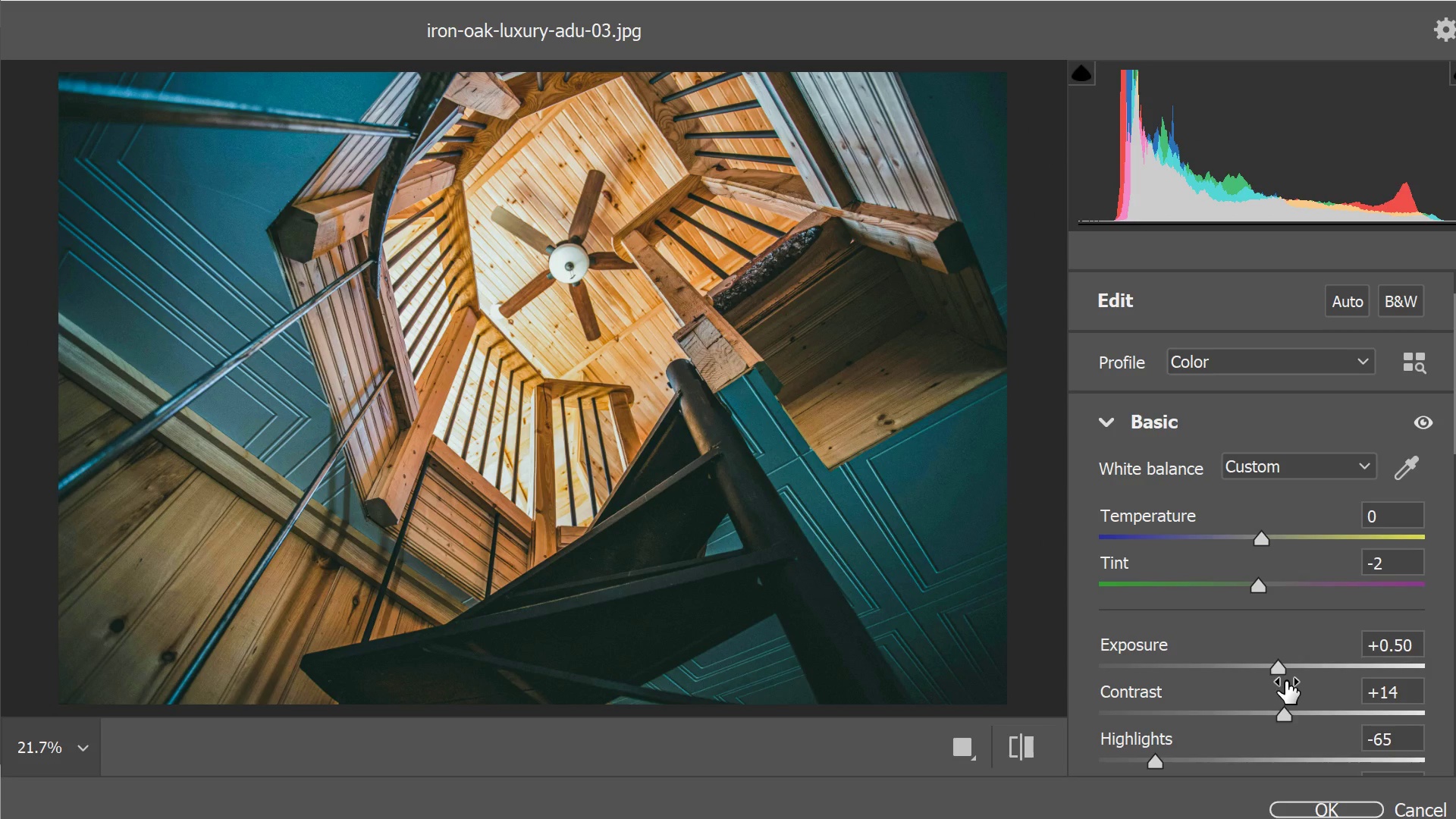 
left_click_drag(start_coordinate=[1287, 715], to_coordinate=[1320, 726])
 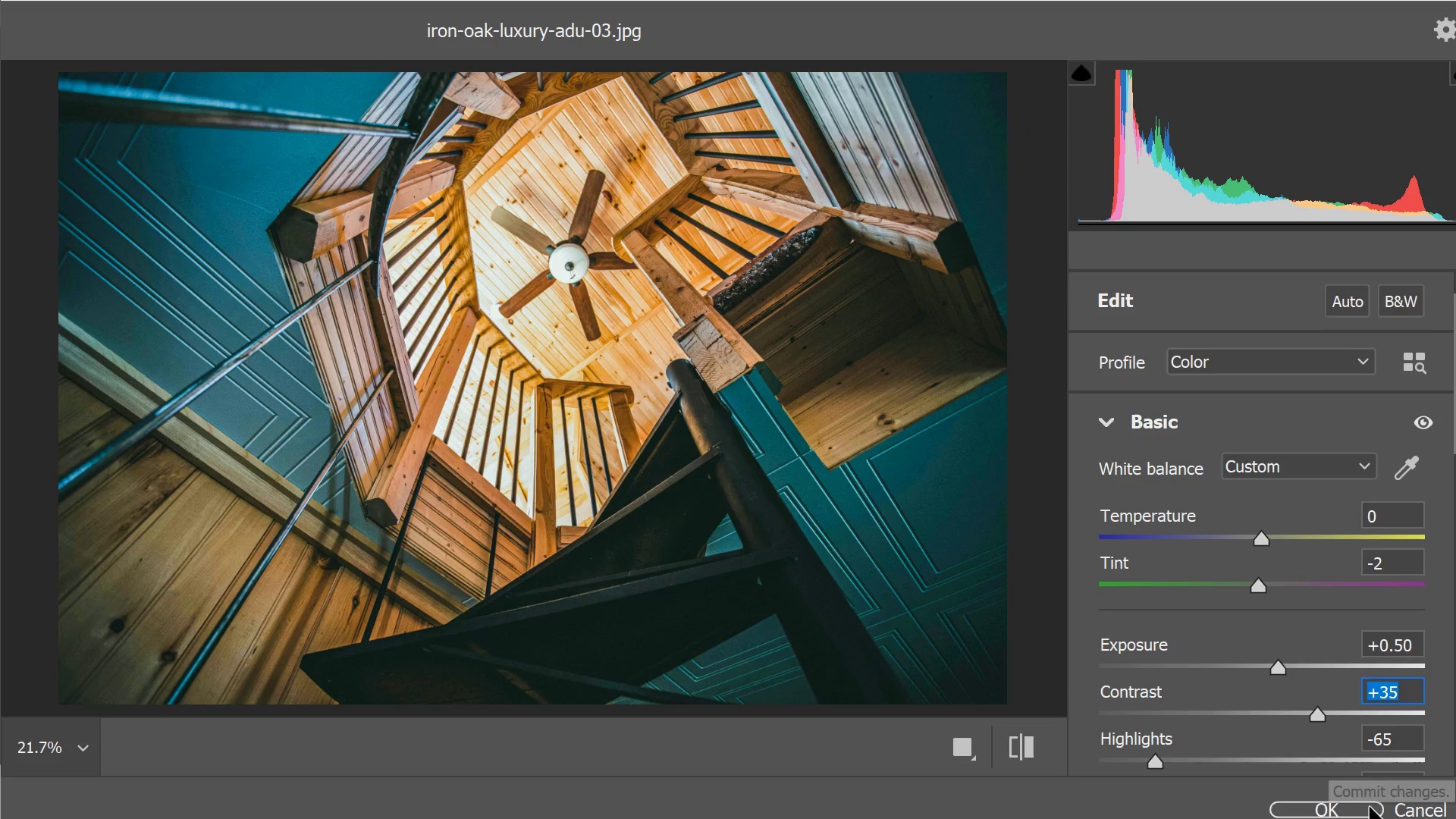 
left_click([1370, 808])
 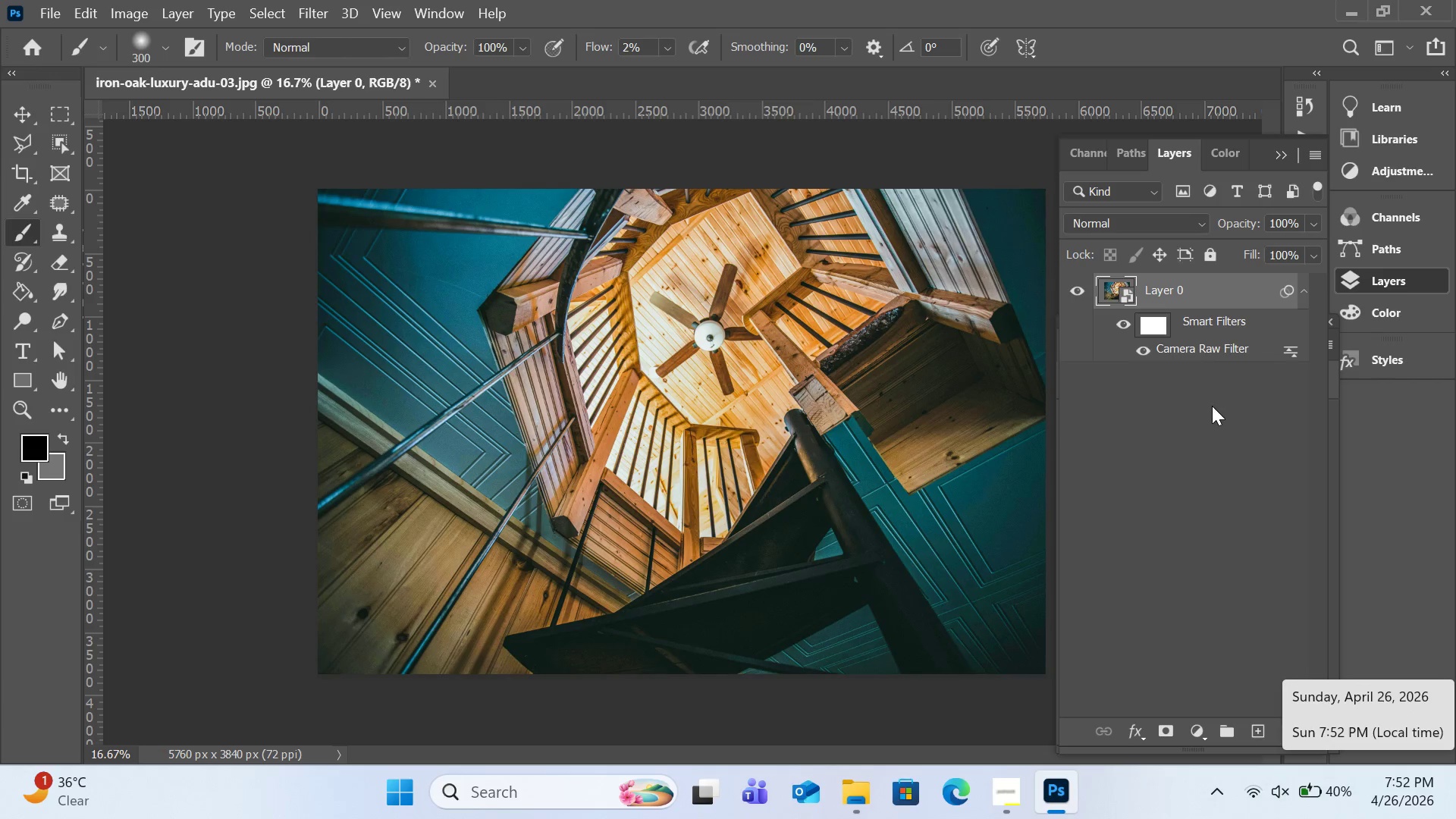 
wait(11.62)
 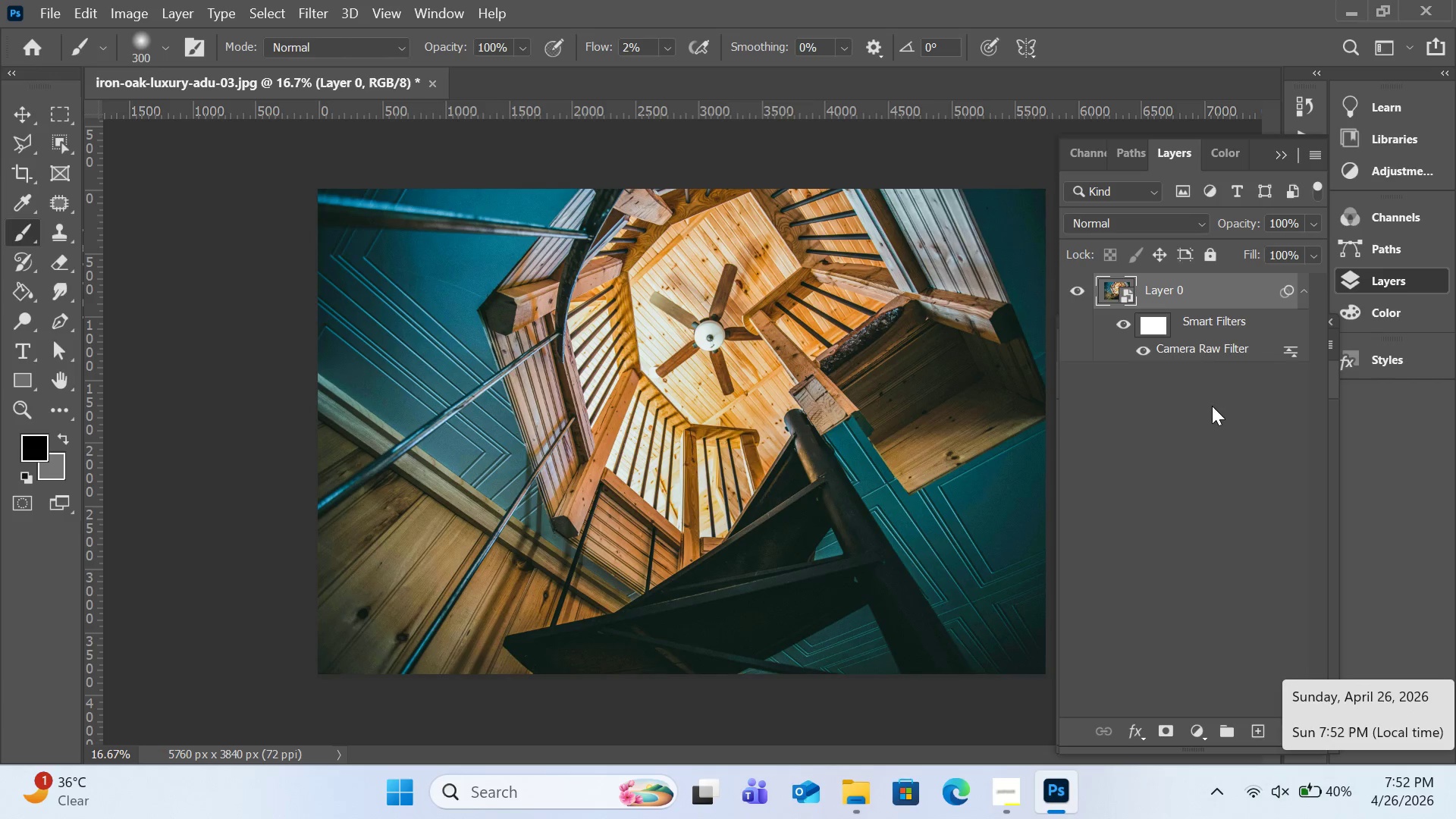 
left_click([1254, 730])
 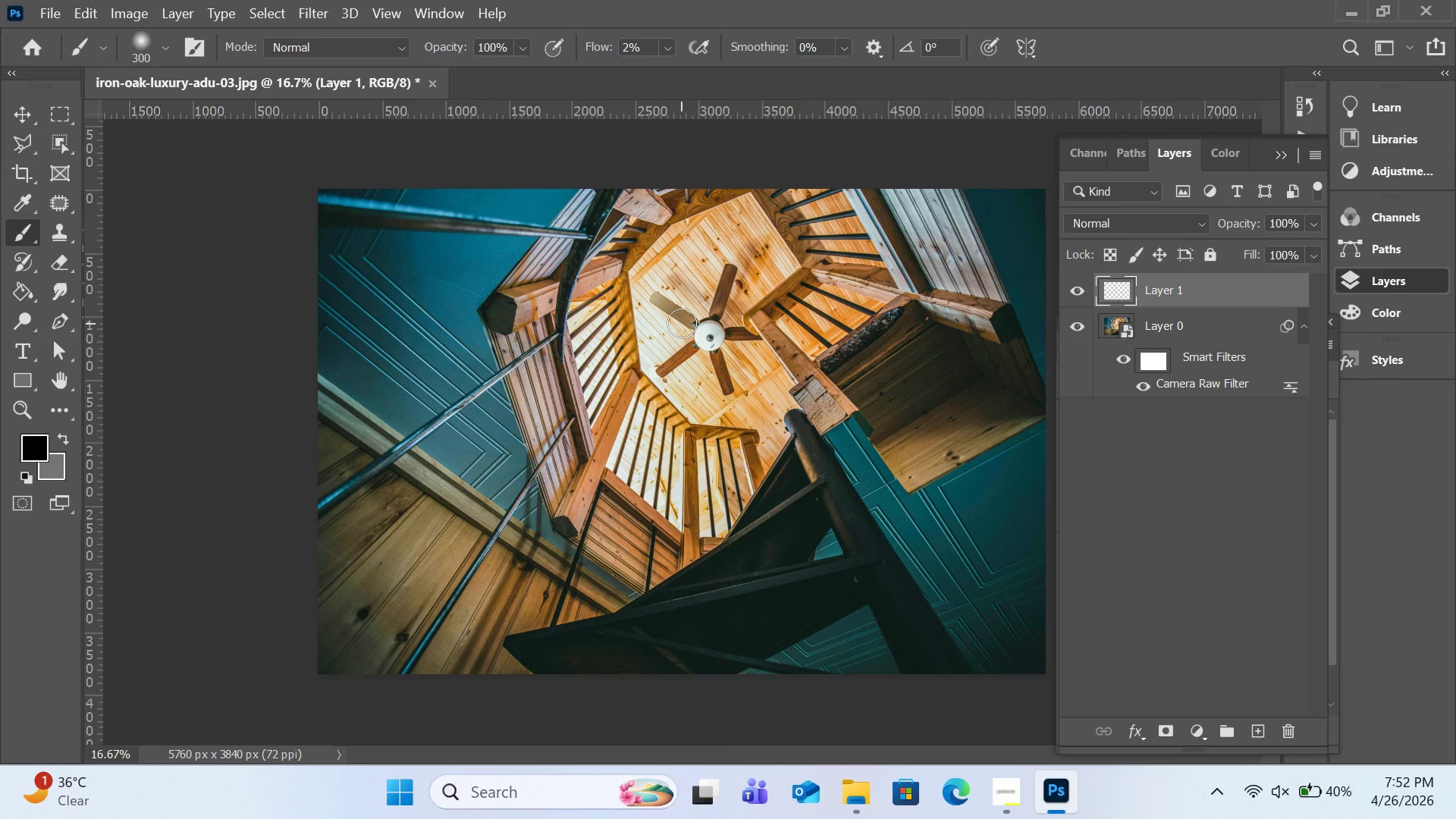 
key(BracketRight)
 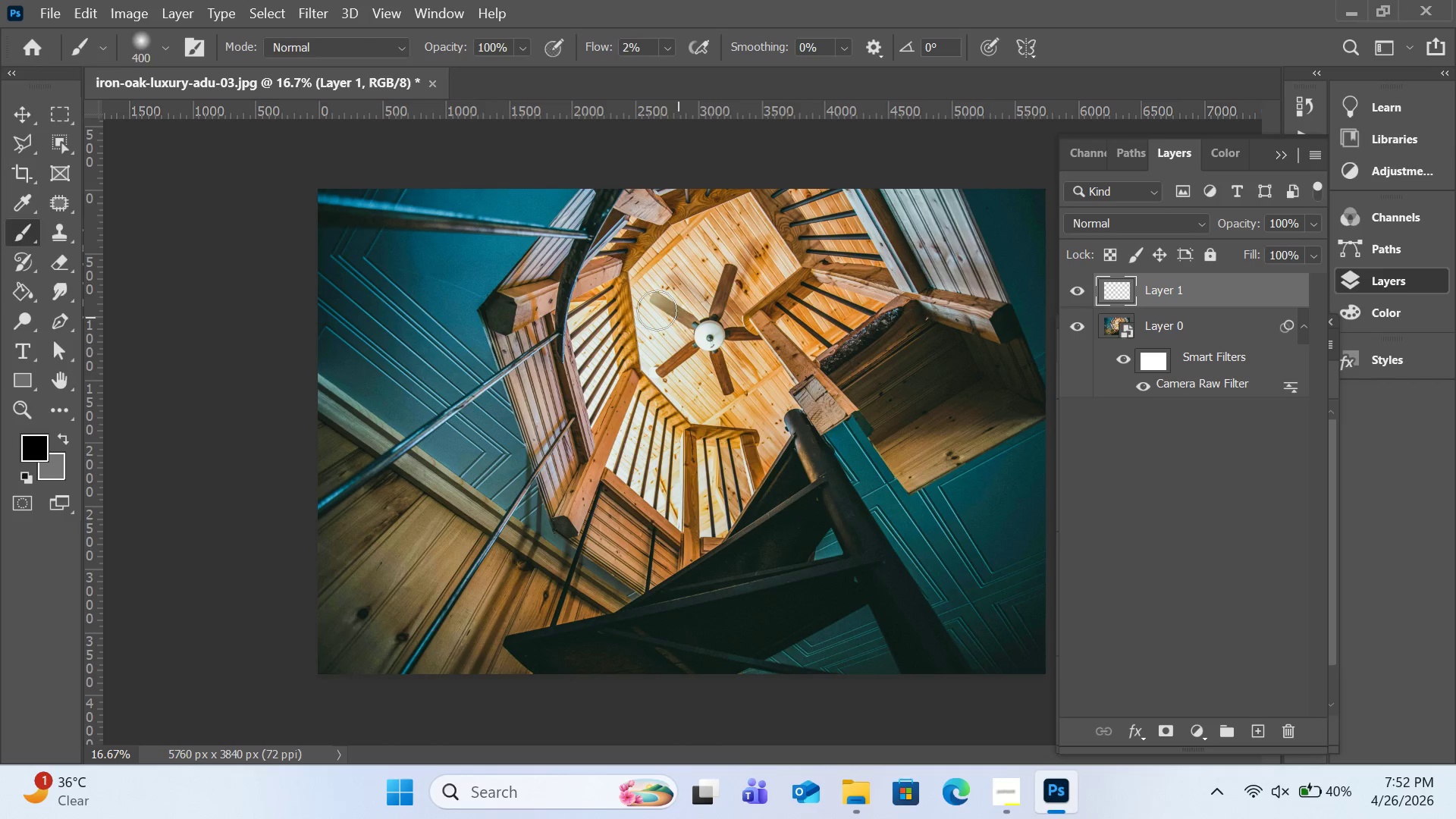 
key(BracketRight)
 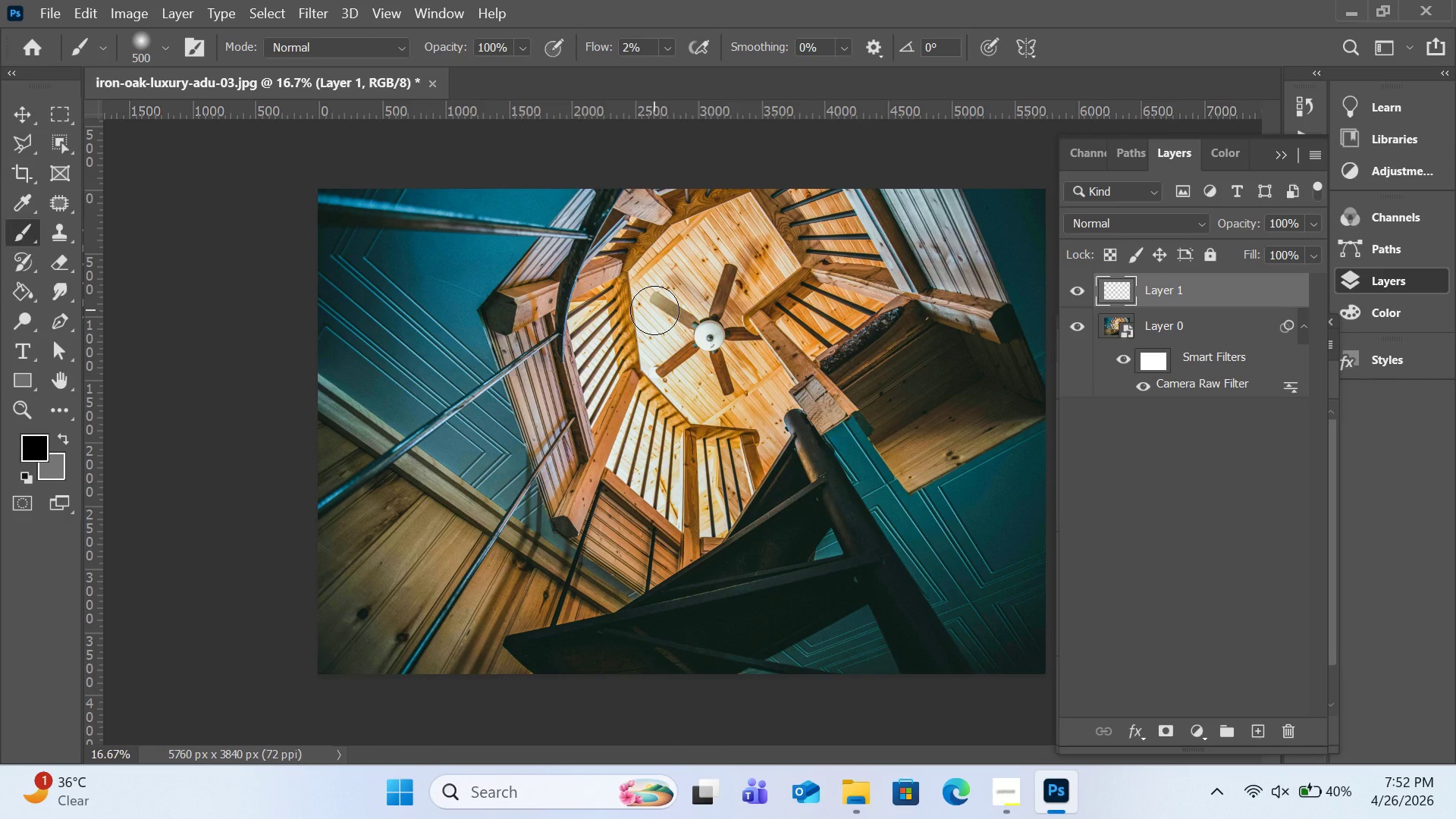 
key(BracketRight)
 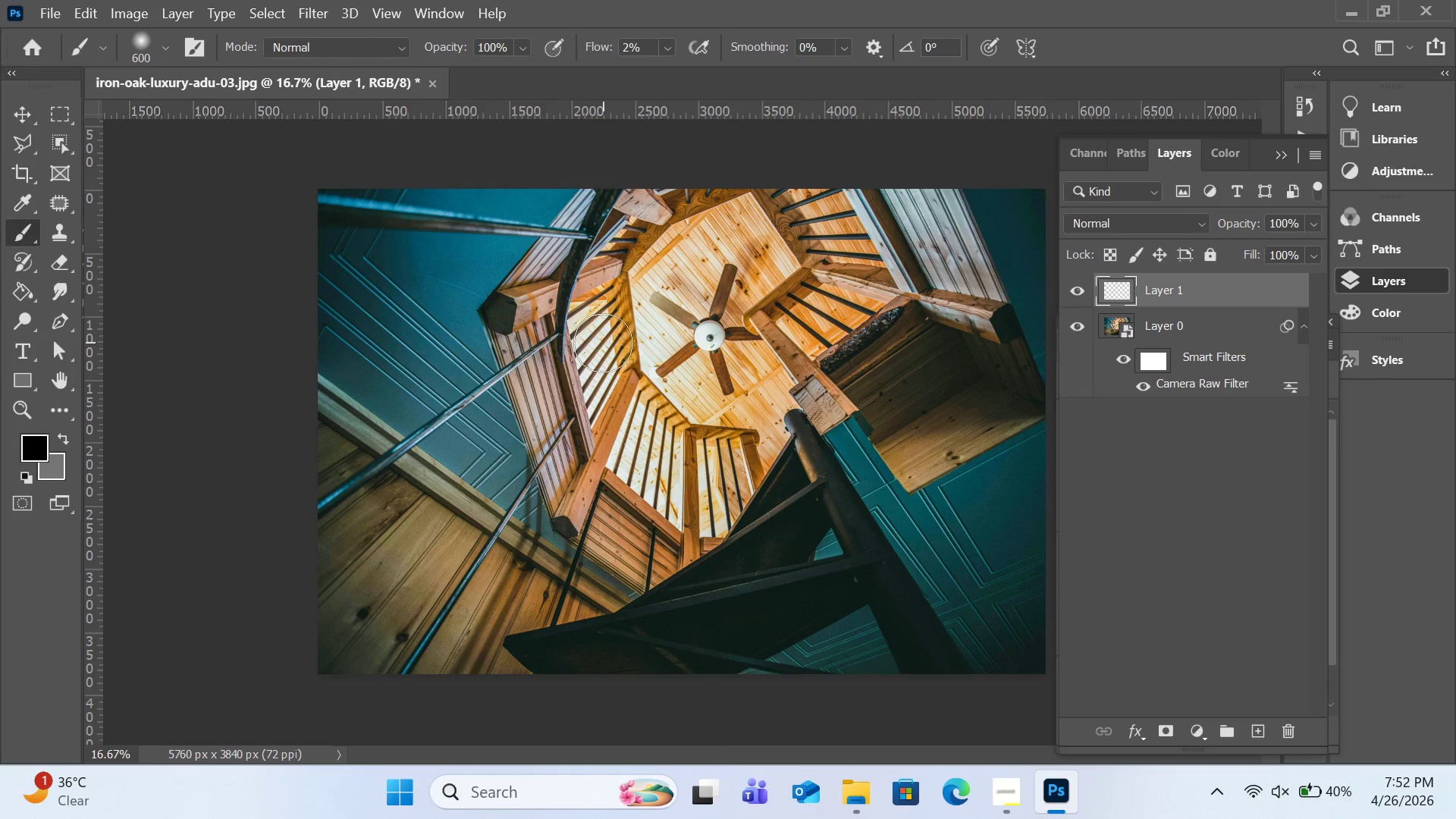 
left_click_drag(start_coordinate=[598, 332], to_coordinate=[610, 363])
 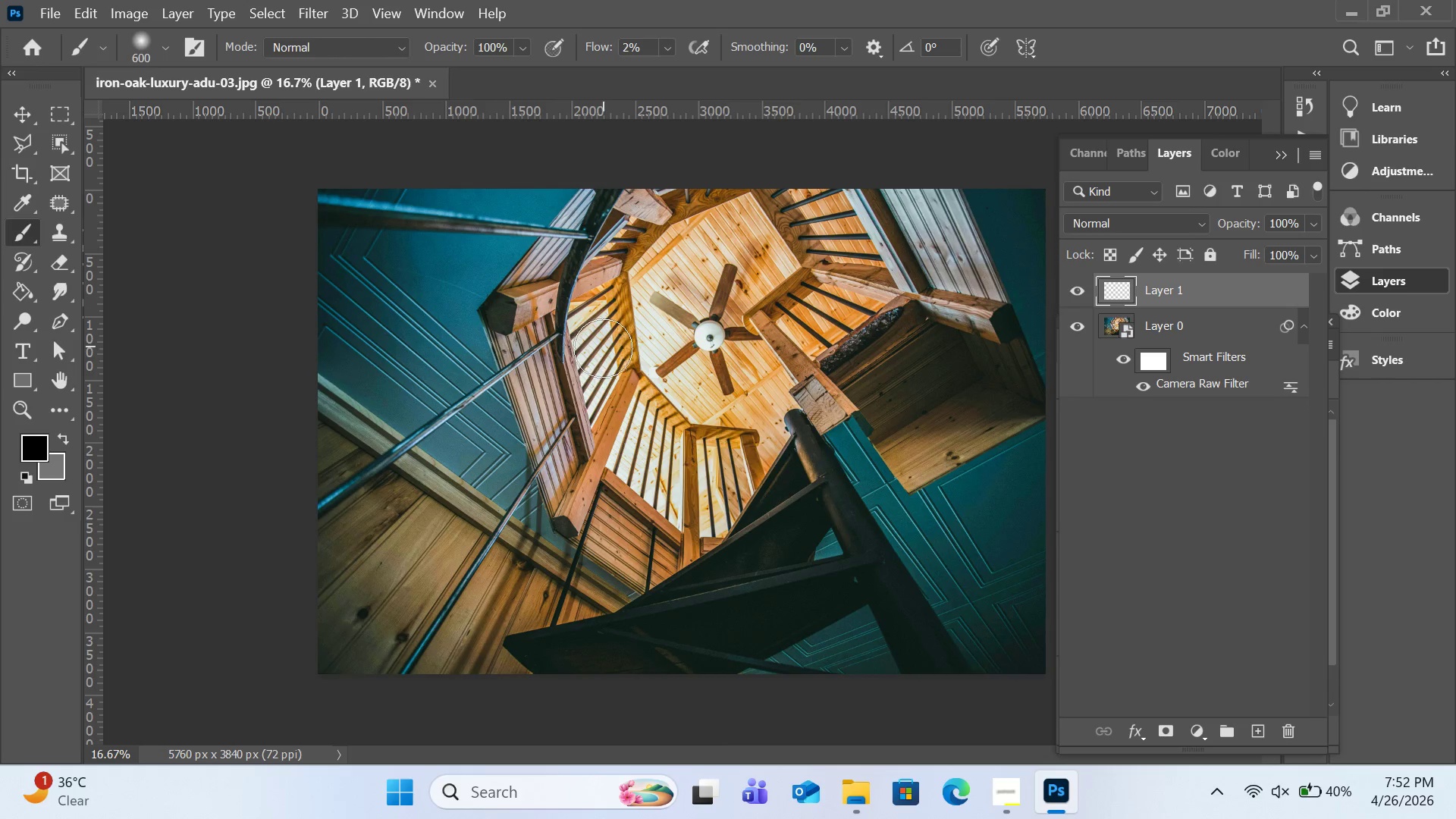 
left_click_drag(start_coordinate=[602, 360], to_coordinate=[613, 394])
 